 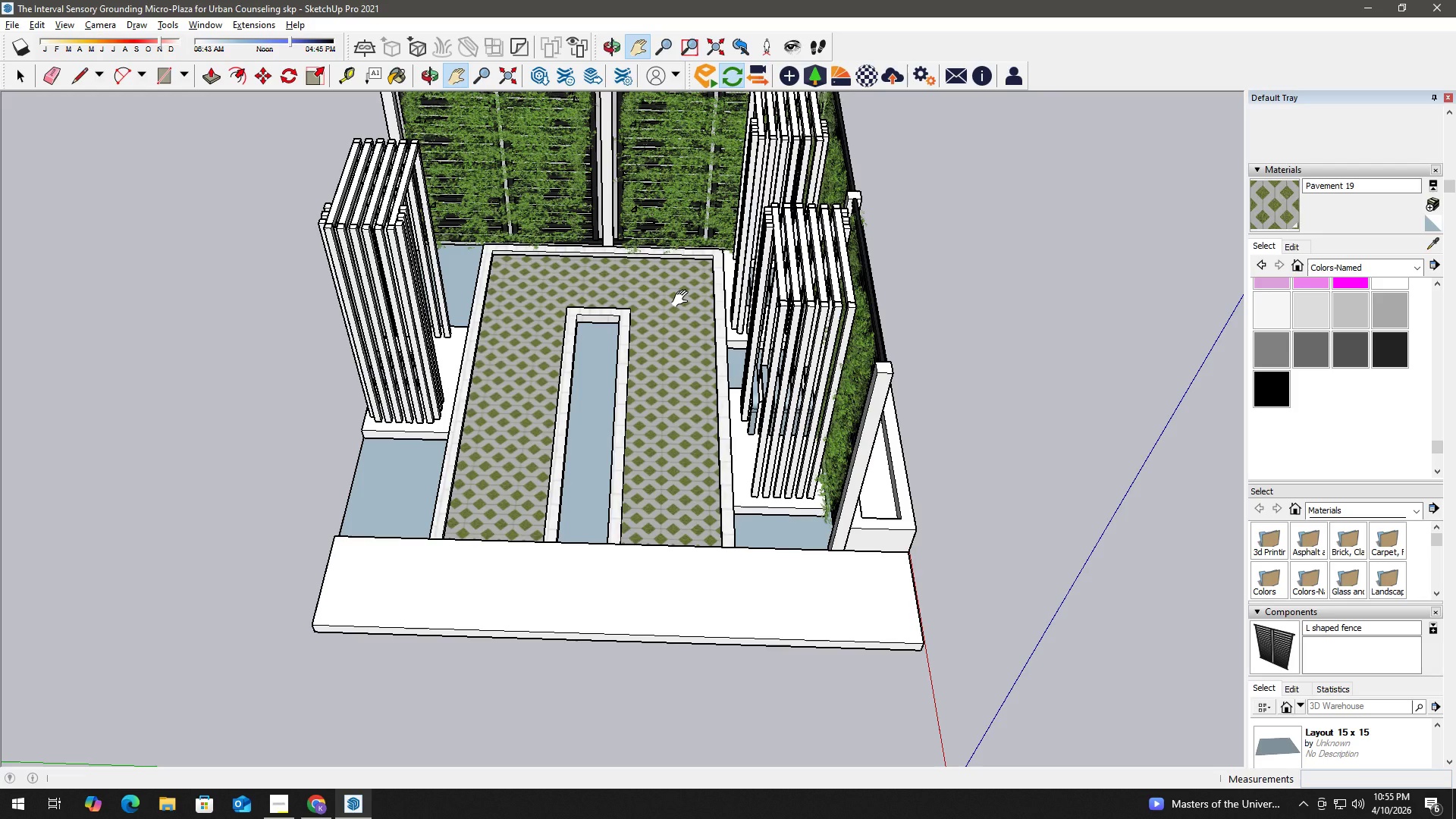 
scroll: coordinate [648, 417], scroll_direction: up, amount: 8.0
 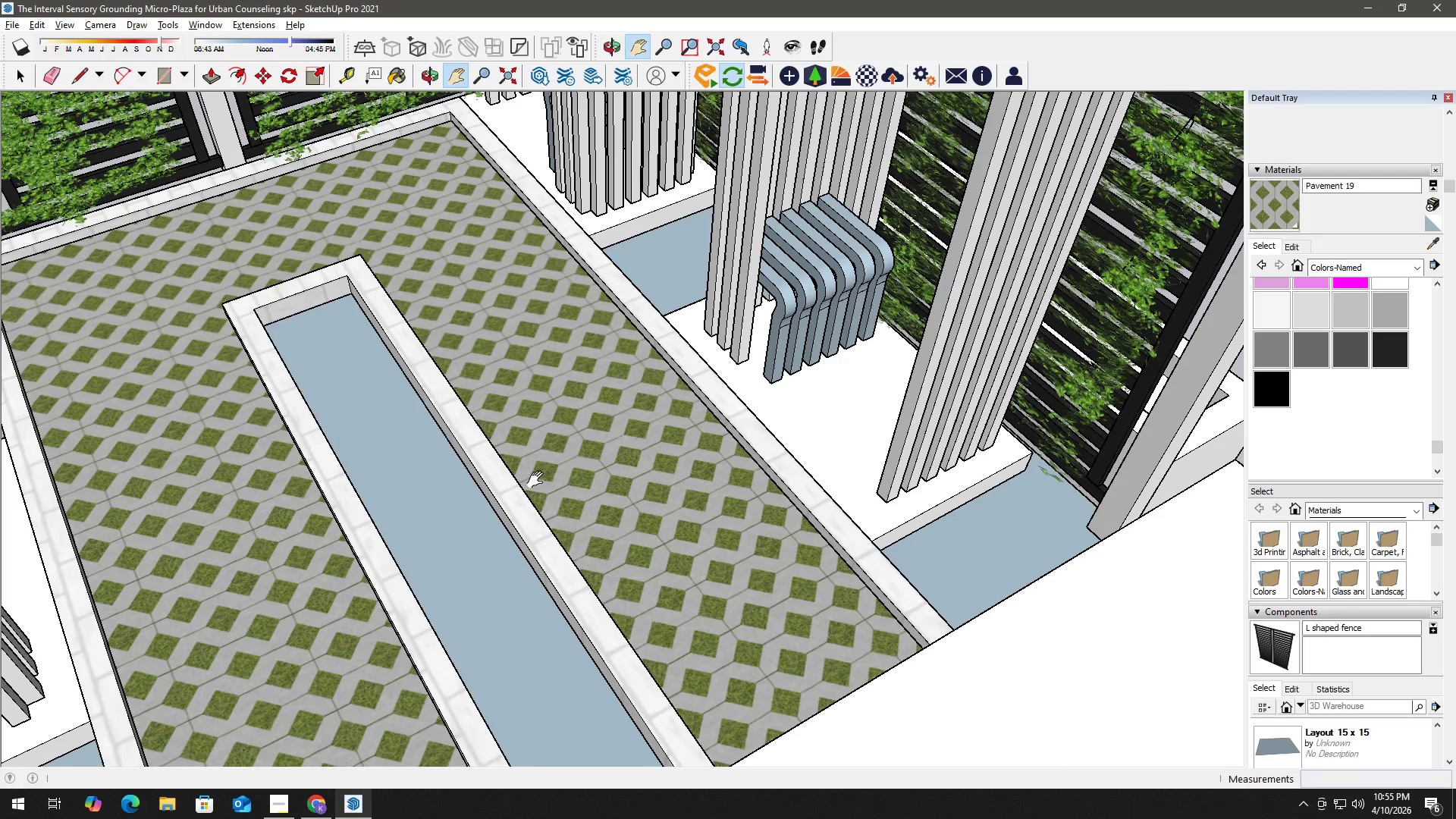 
left_click([846, 80])
 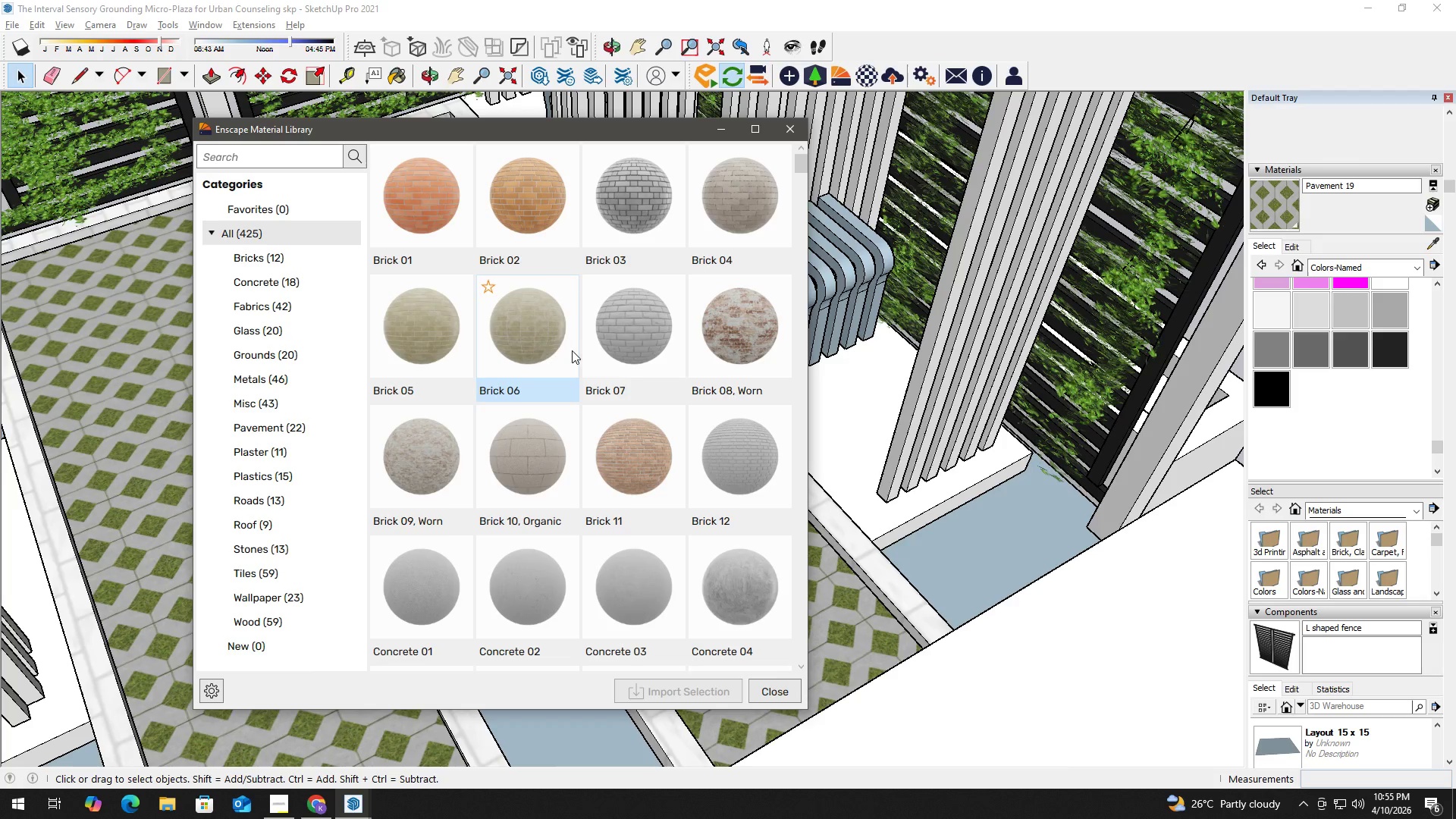 
scroll: coordinate [648, 420], scroll_direction: down, amount: 7.0
 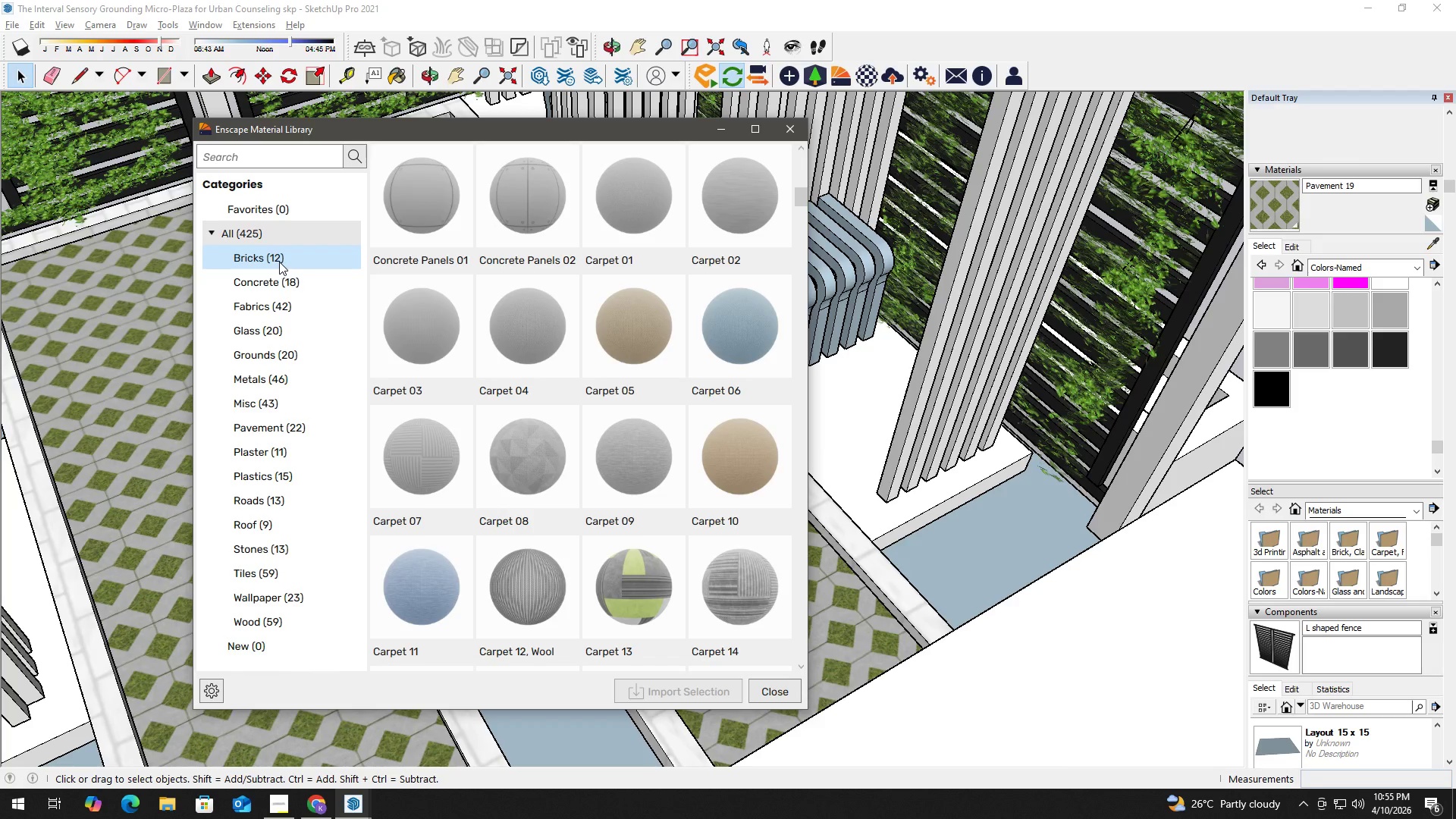 
left_click([281, 355])
 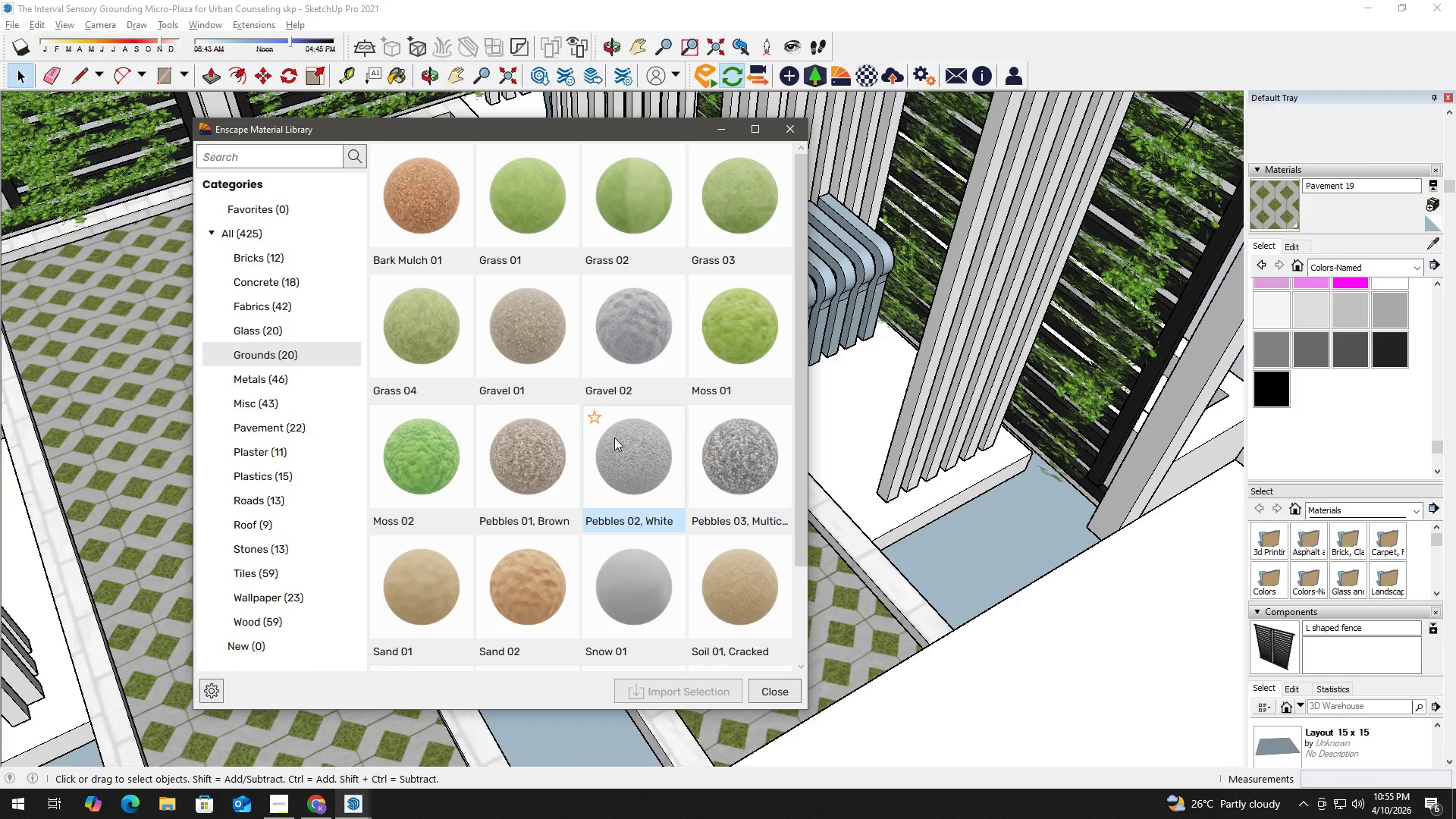 
left_click([657, 332])
 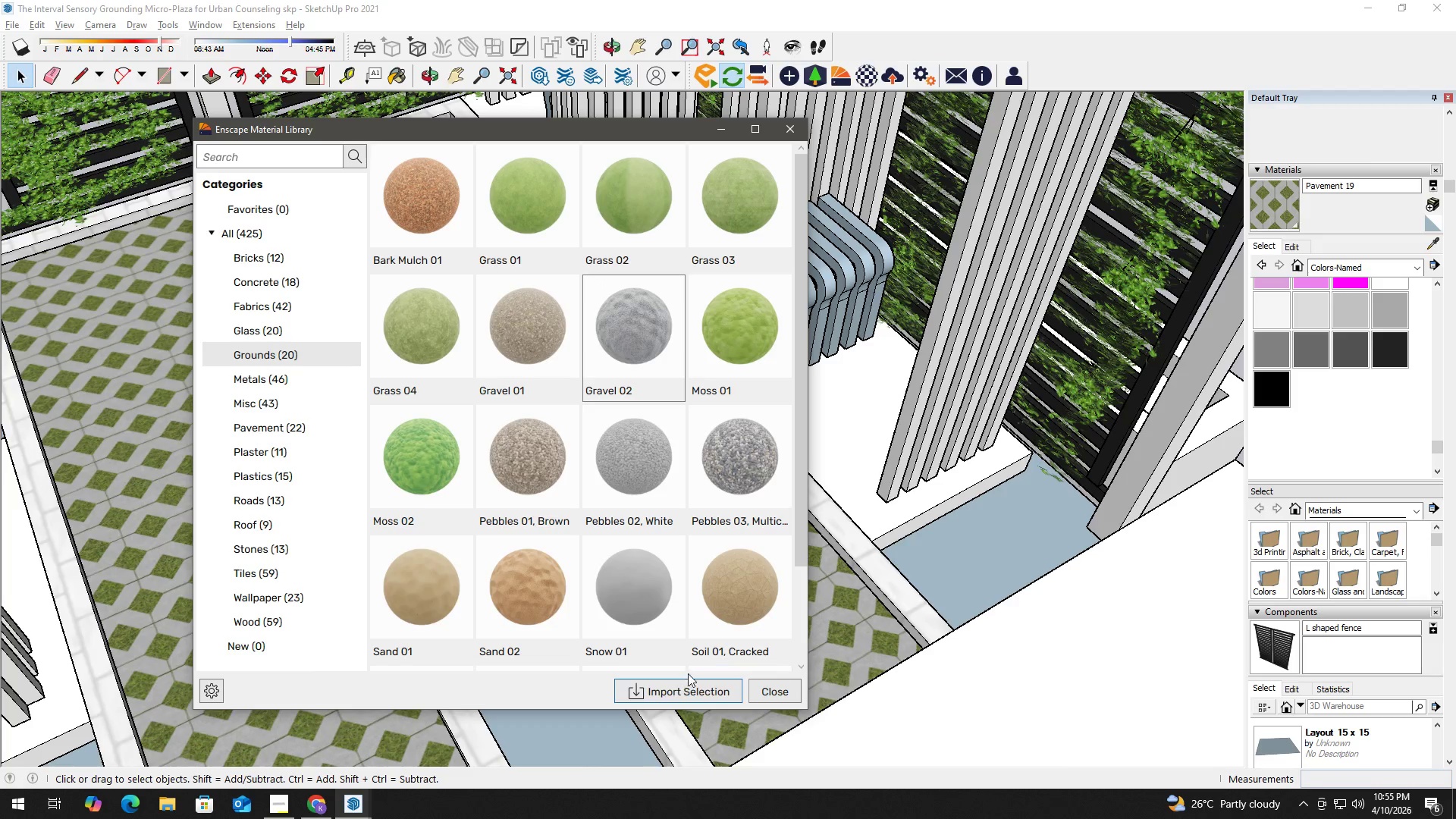 
left_click([685, 691])
 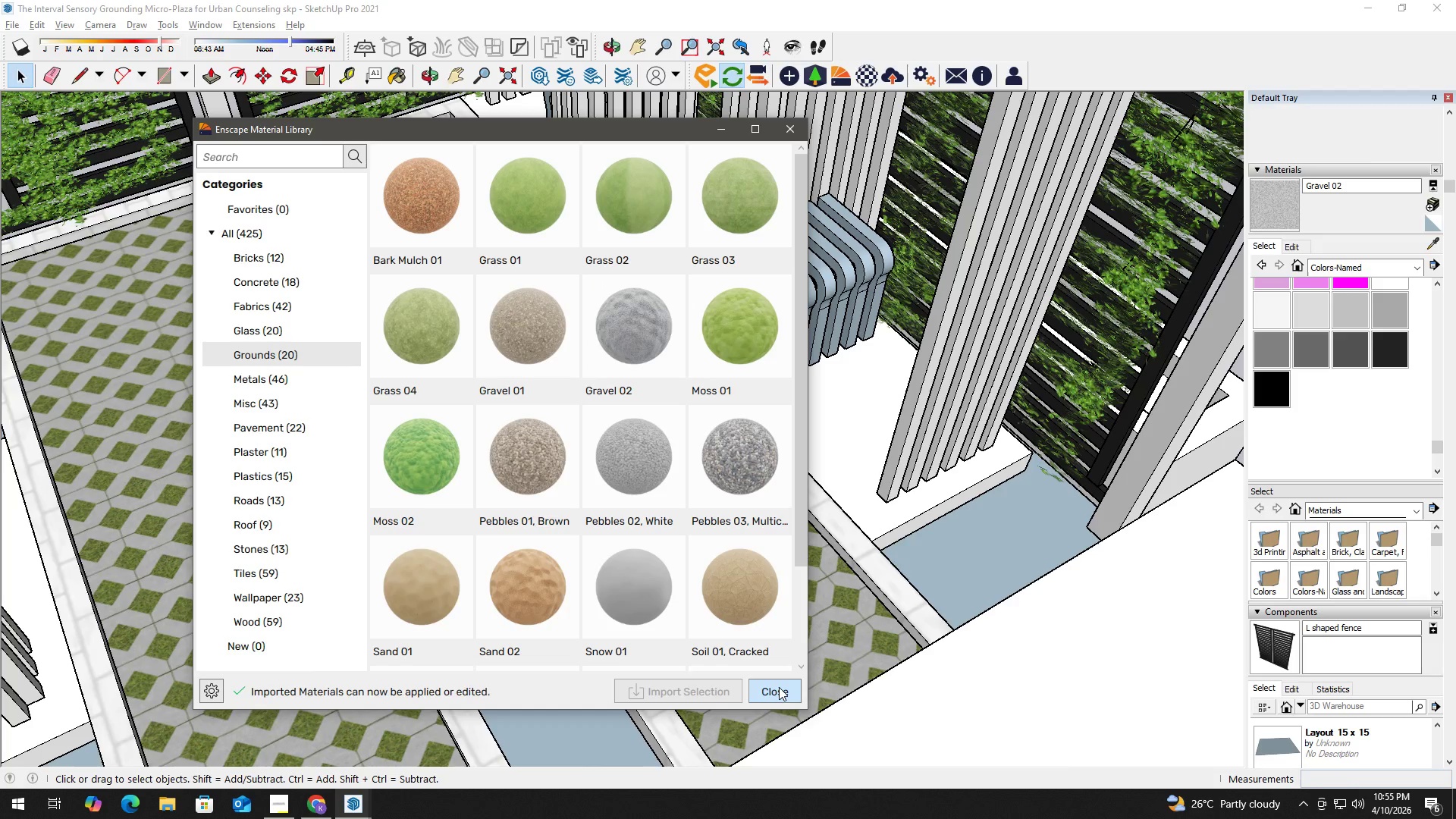 
left_click([779, 686])
 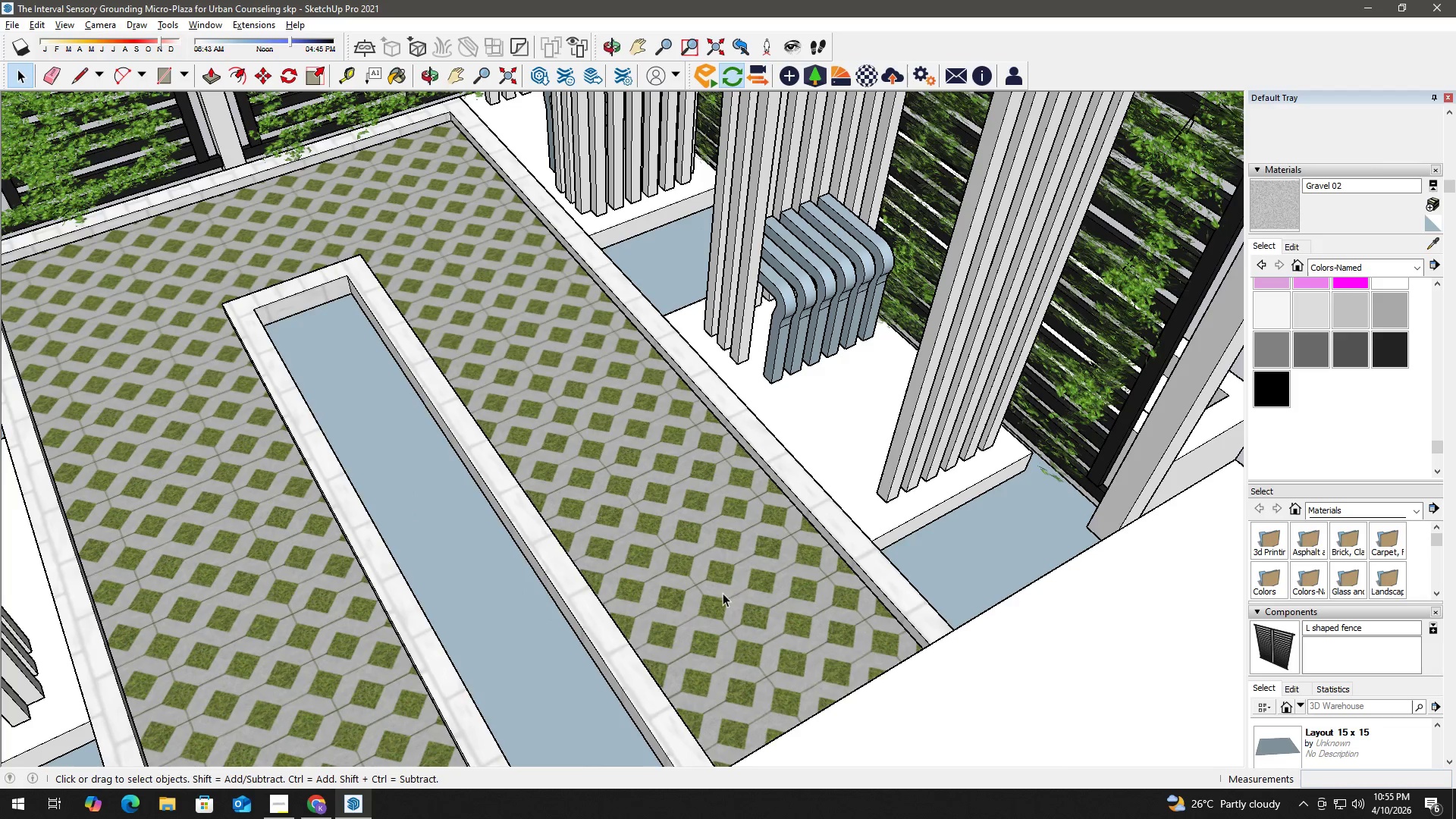 
key(Space)
 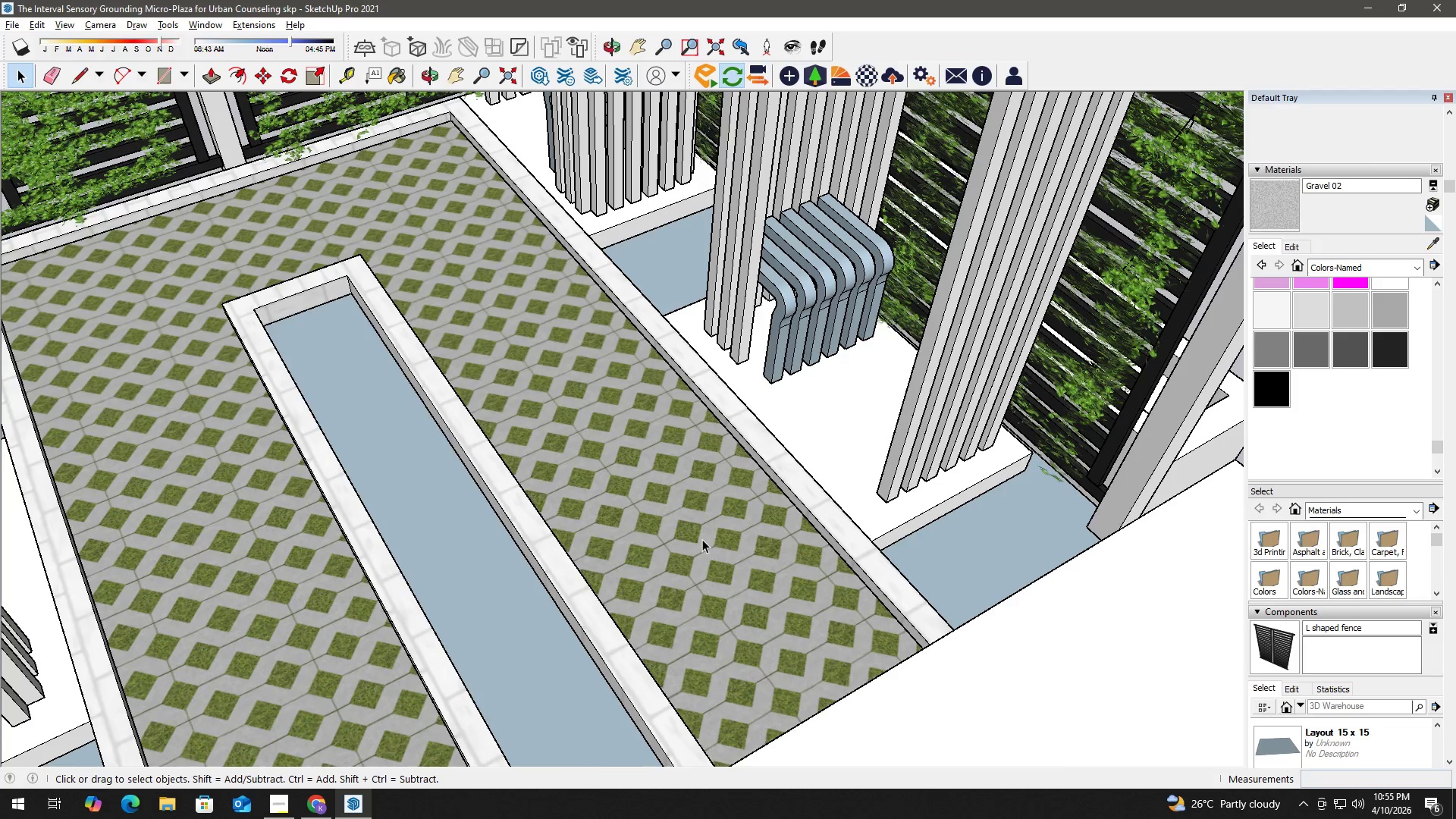 
double_click([702, 539])
 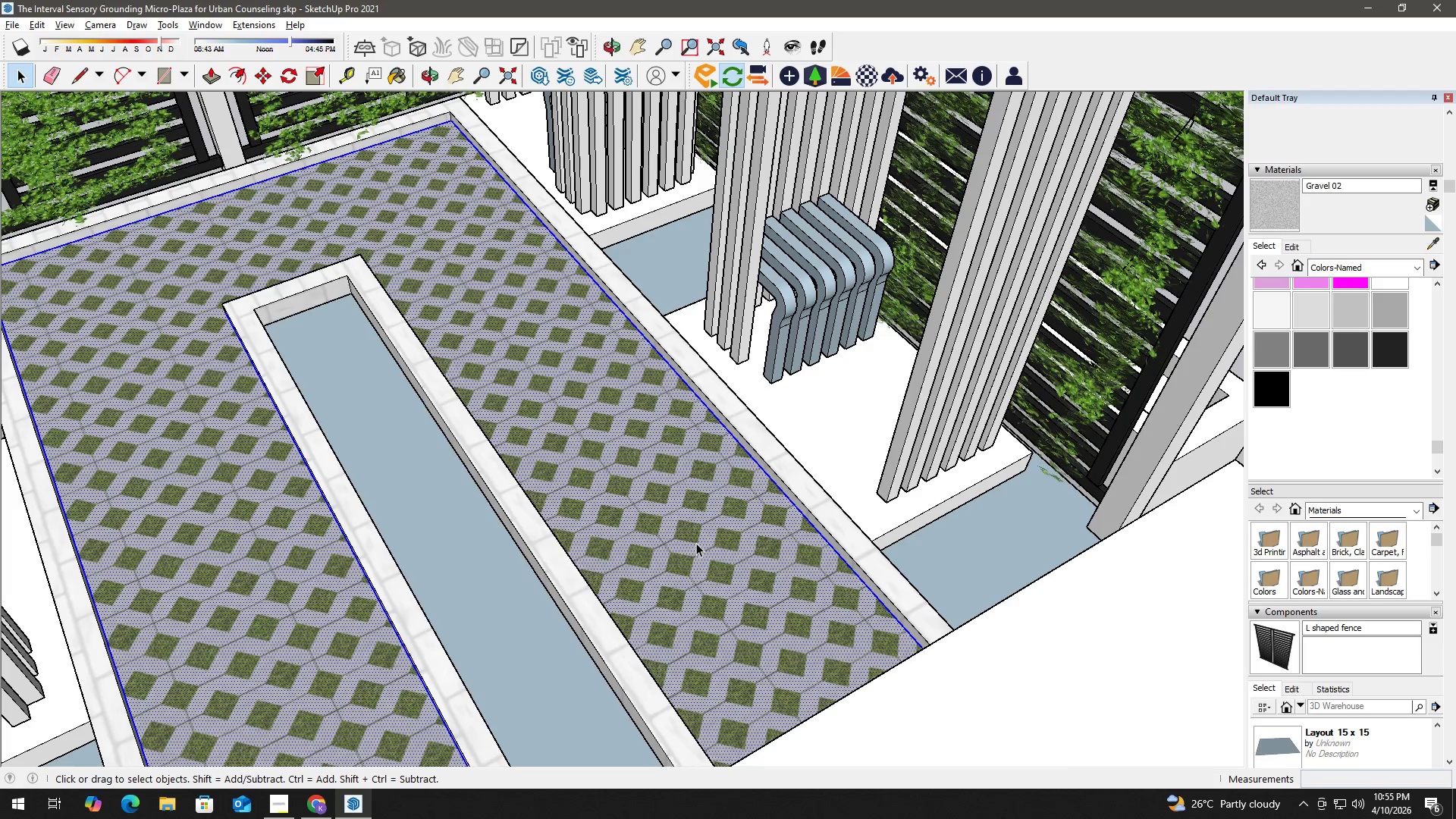 
left_click([696, 543])
 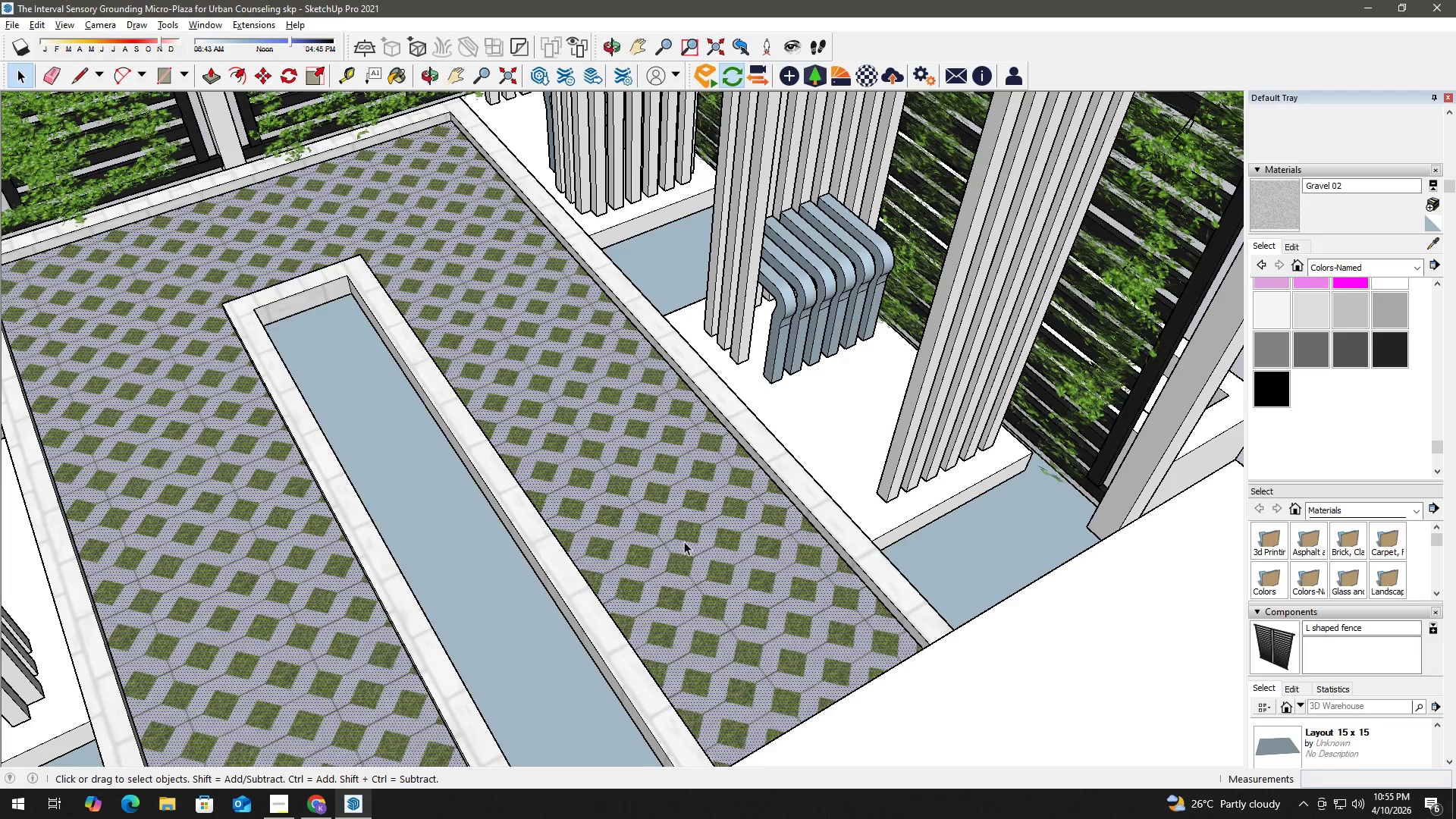 
key(B)
 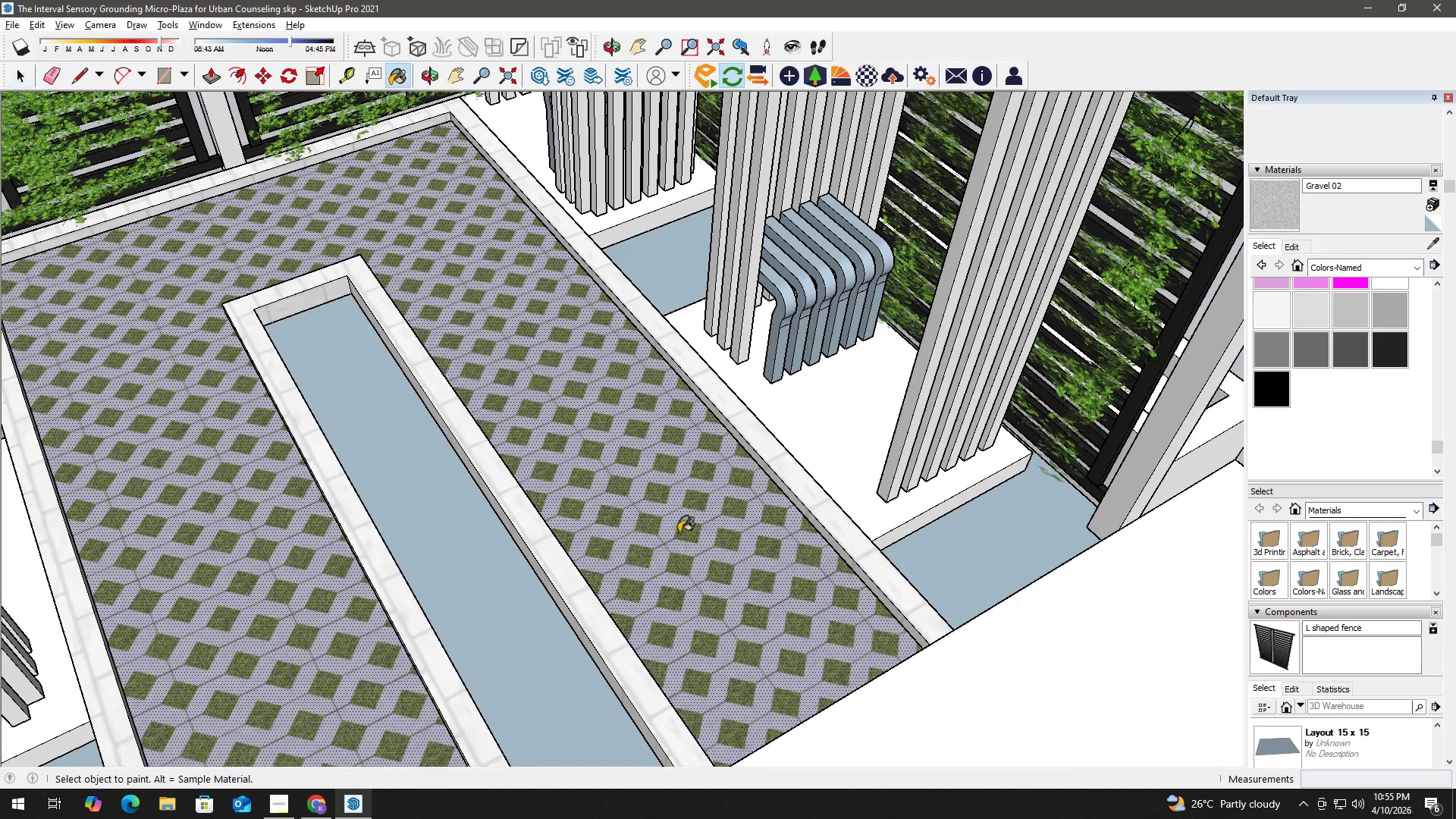 
left_click([676, 530])
 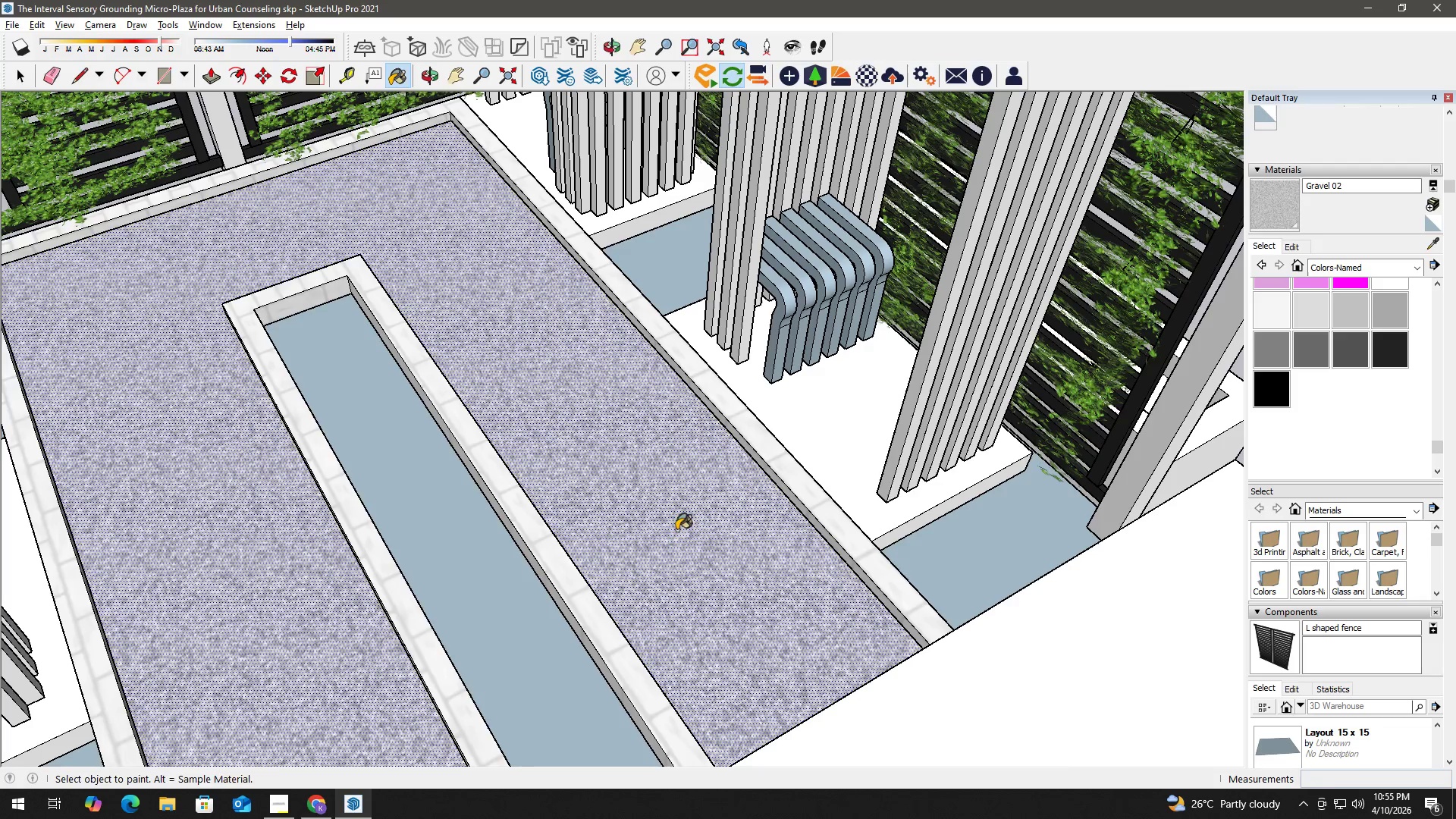 
key(Space)
 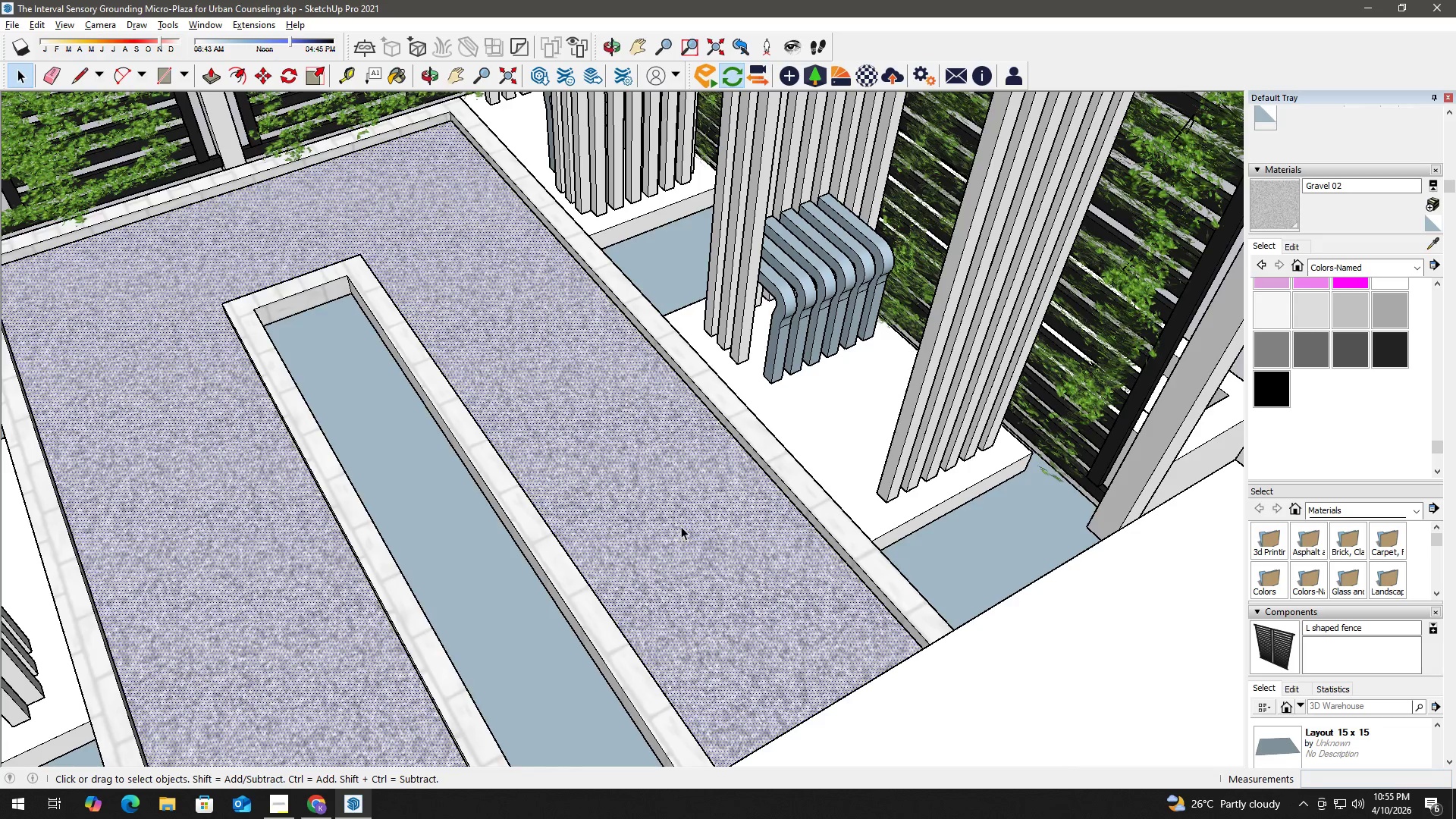 
scroll: coordinate [676, 526], scroll_direction: down, amount: 6.0
 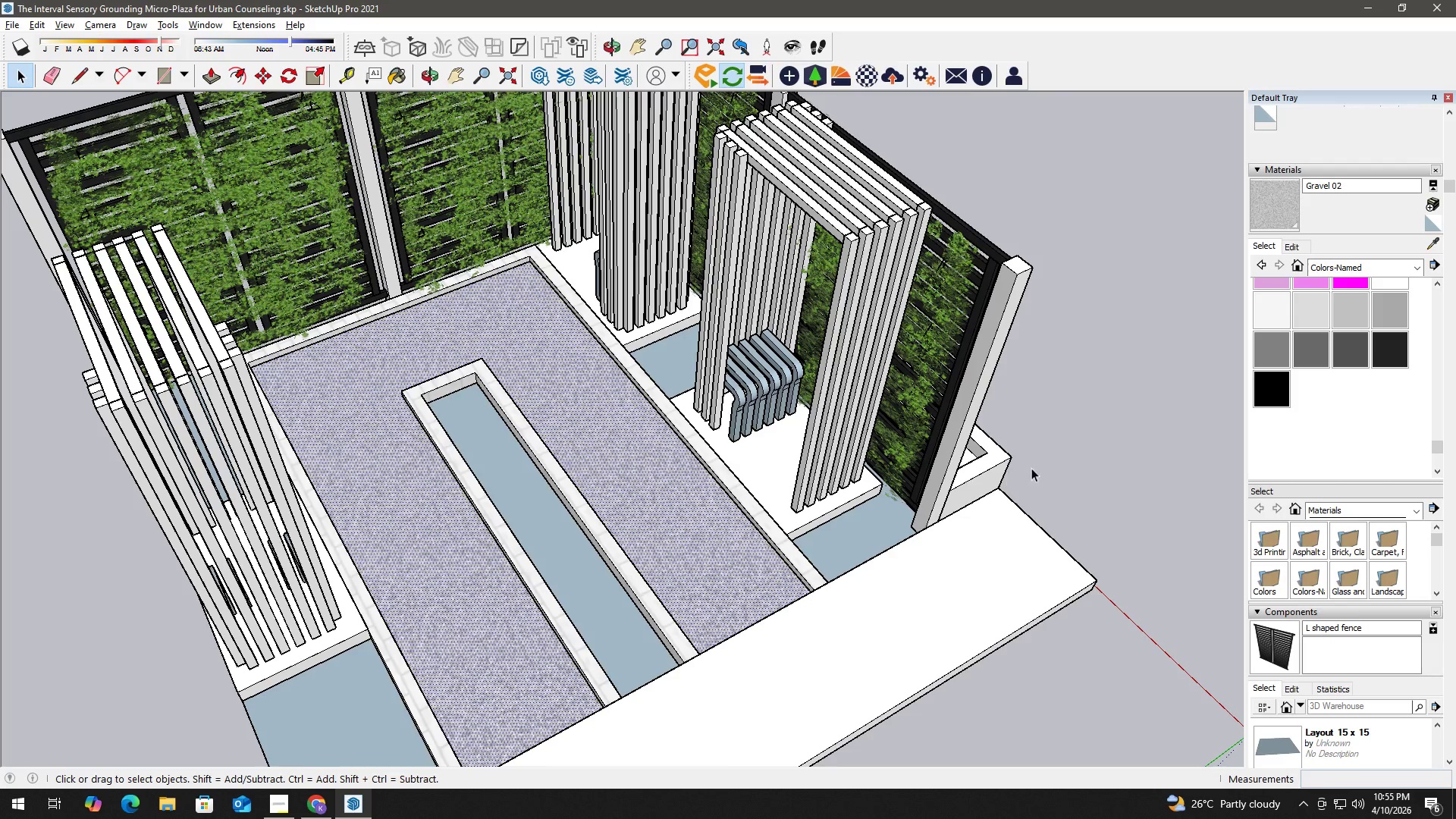 
left_click([1092, 455])
 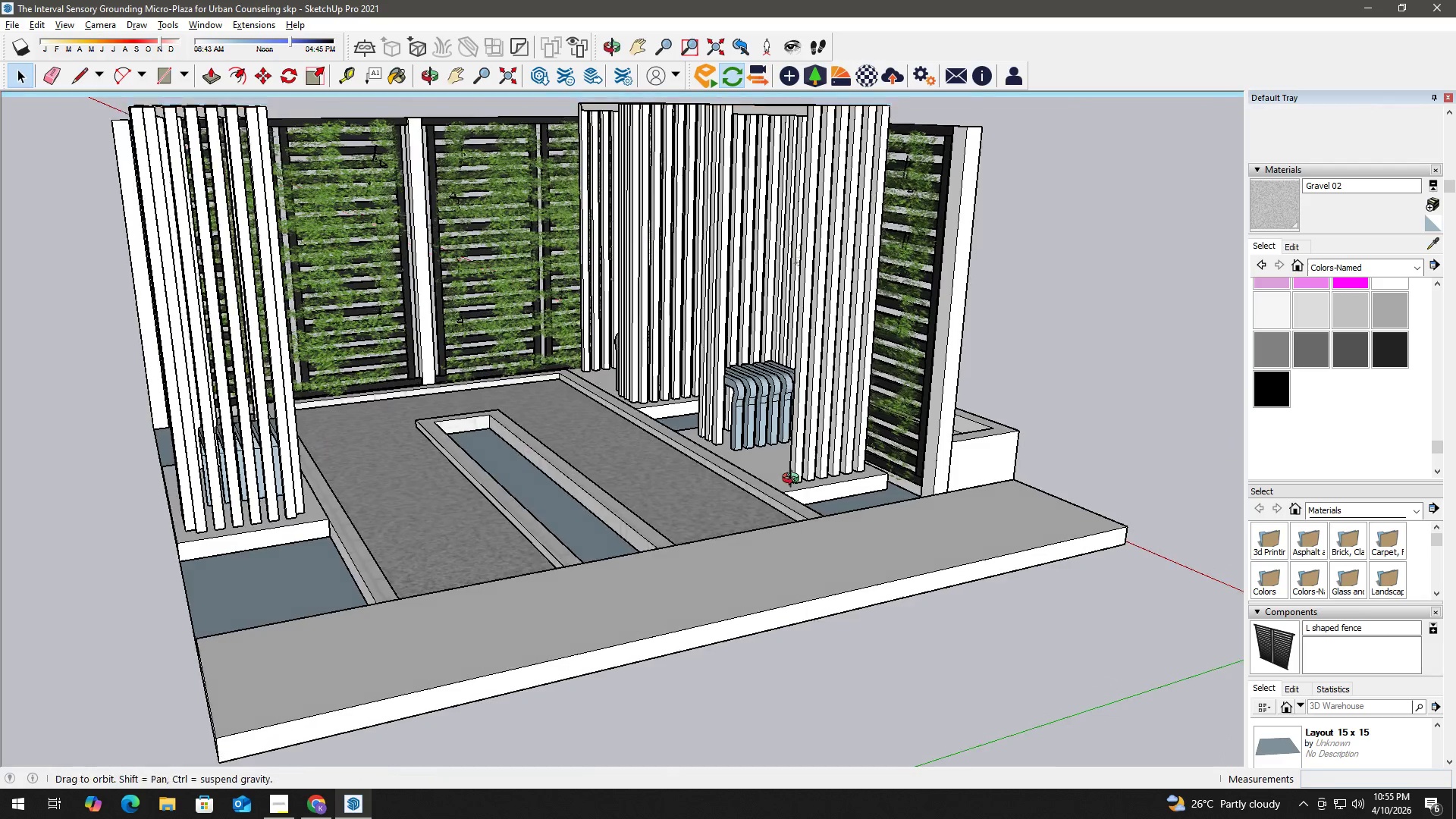 
scroll: coordinate [714, 598], scroll_direction: down, amount: 2.0
 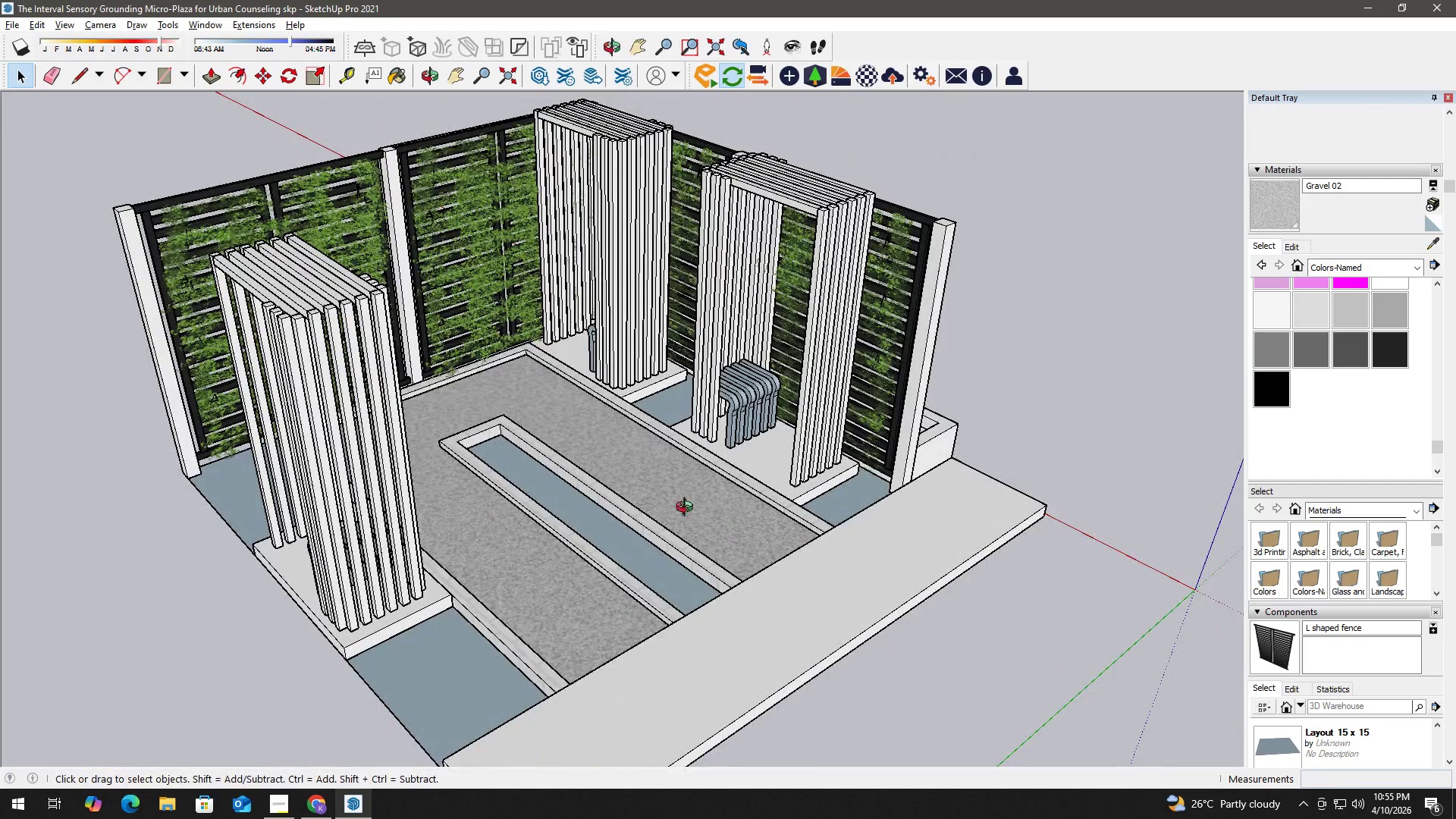 
scroll: coordinate [544, 424], scroll_direction: up, amount: 3.0
 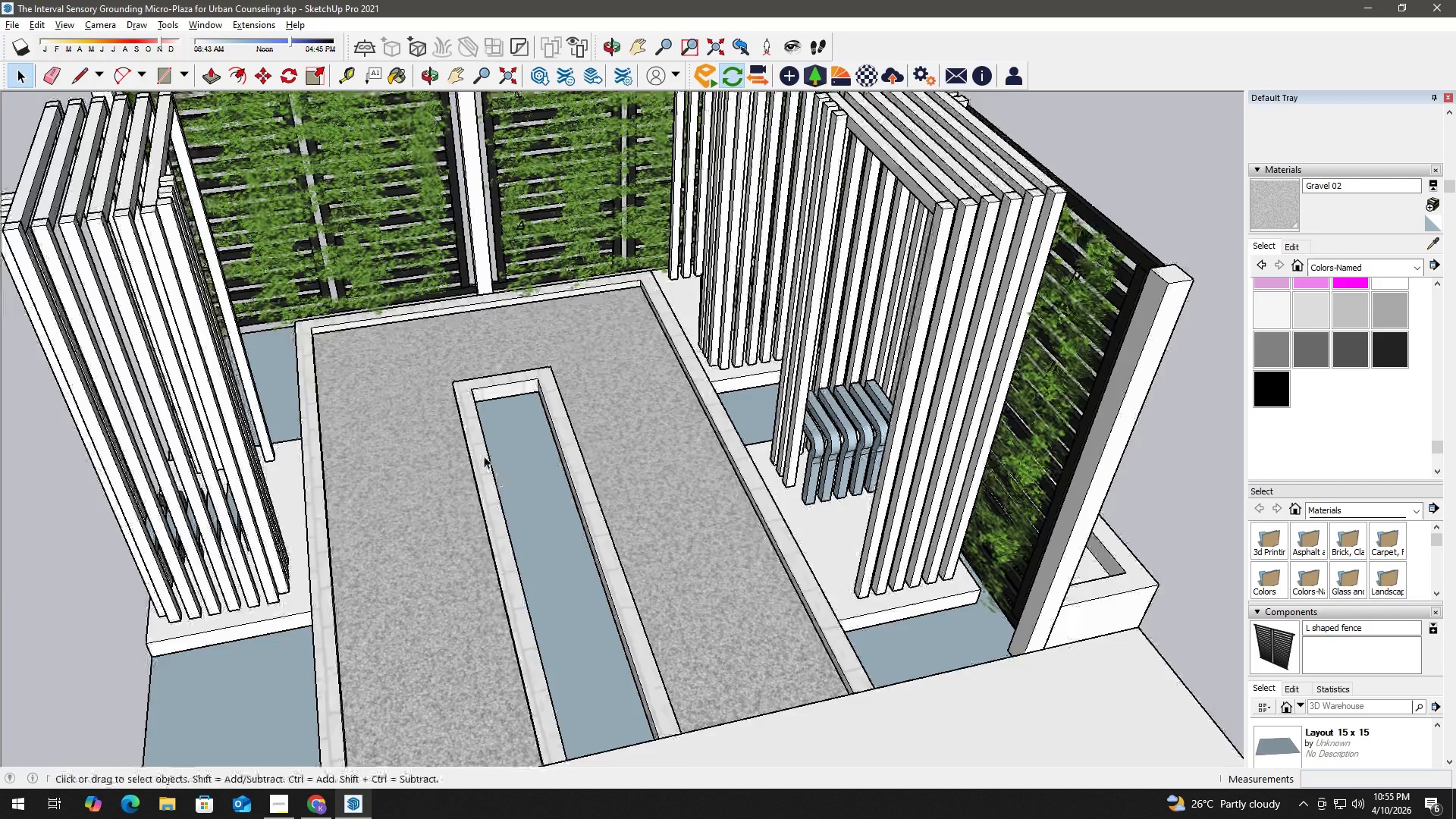 
key(R)
 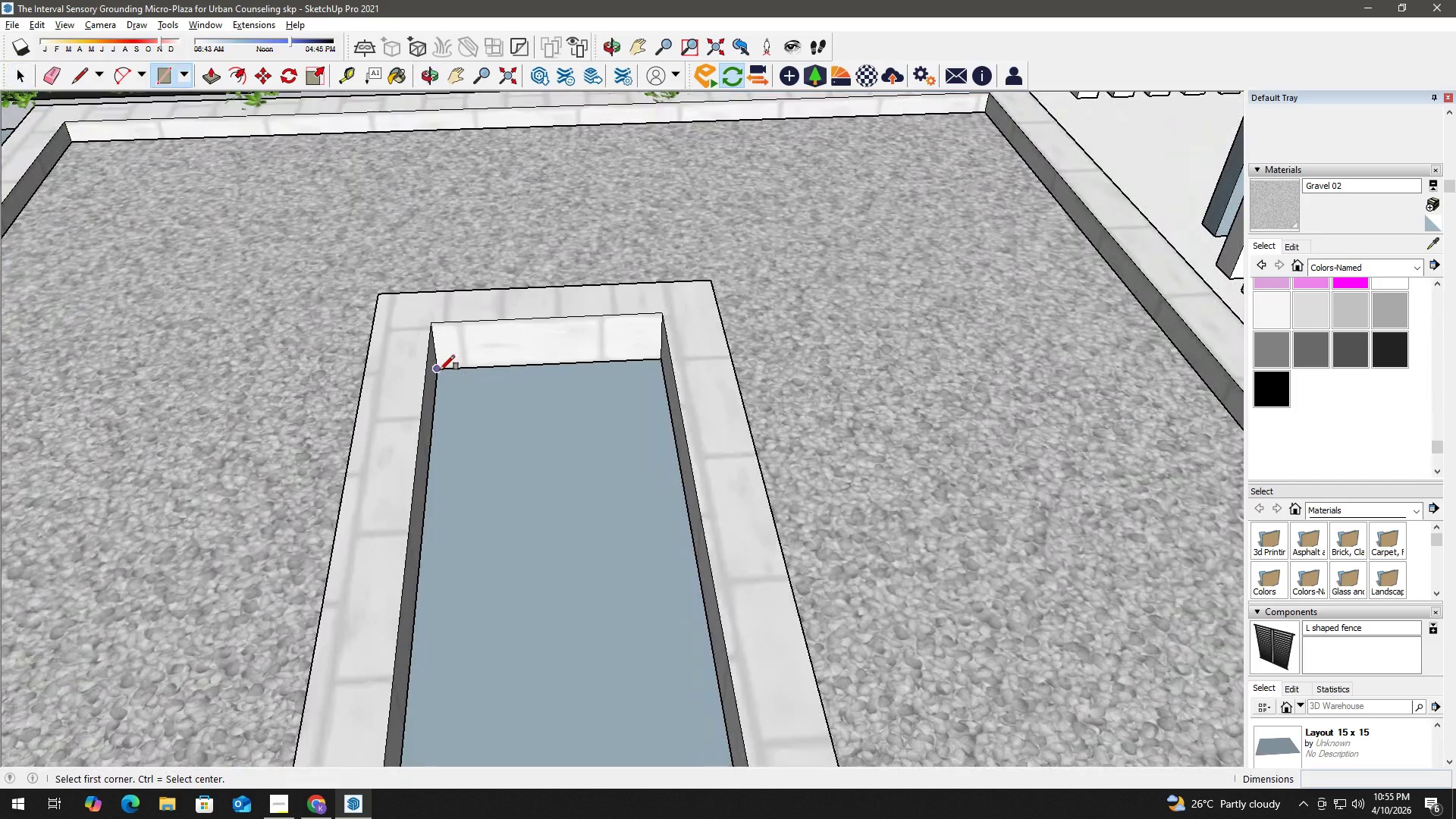 
left_click_drag(start_coordinate=[440, 370], to_coordinate=[450, 375])
 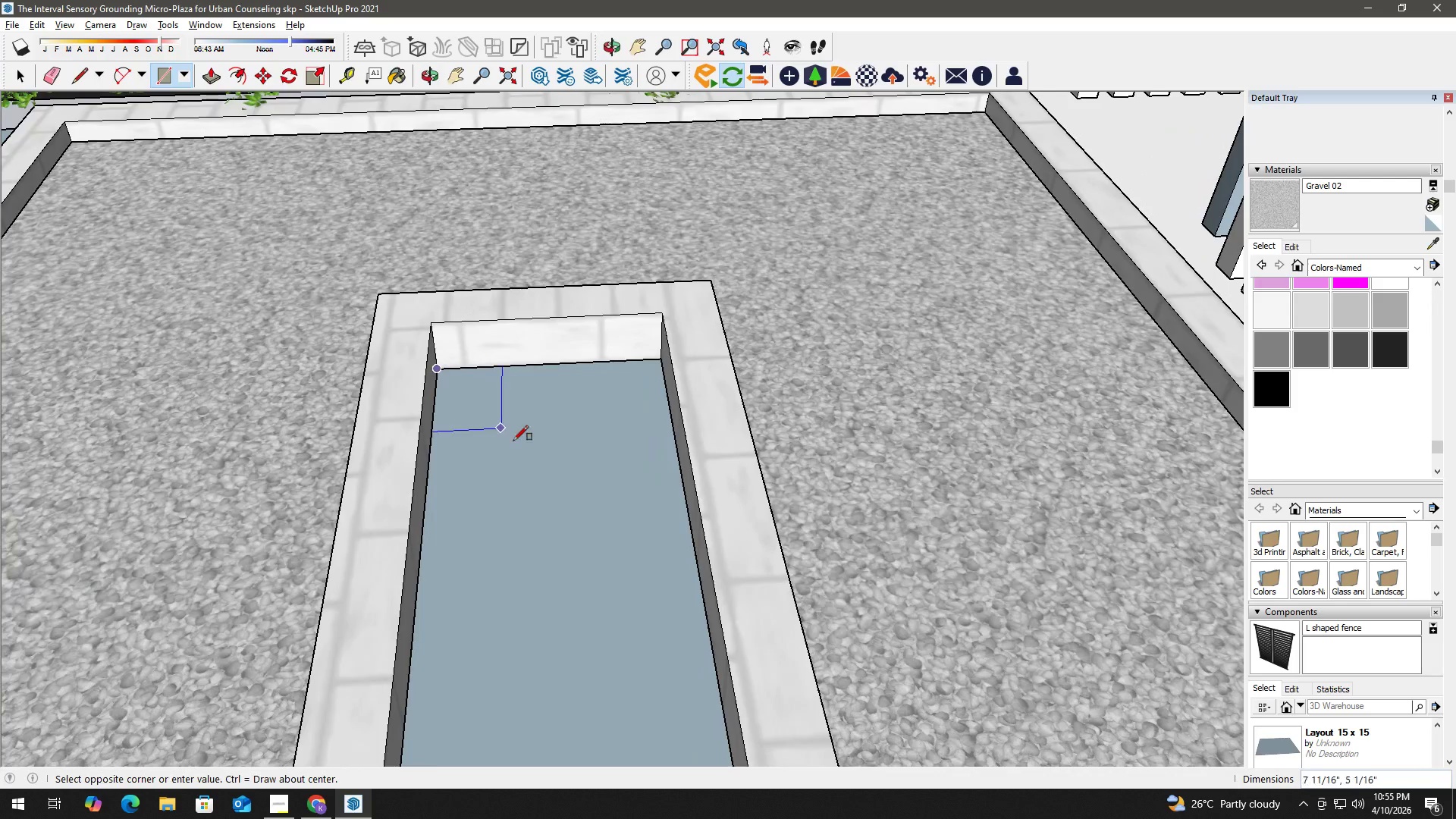 
scroll: coordinate [450, 384], scroll_direction: up, amount: 12.0
 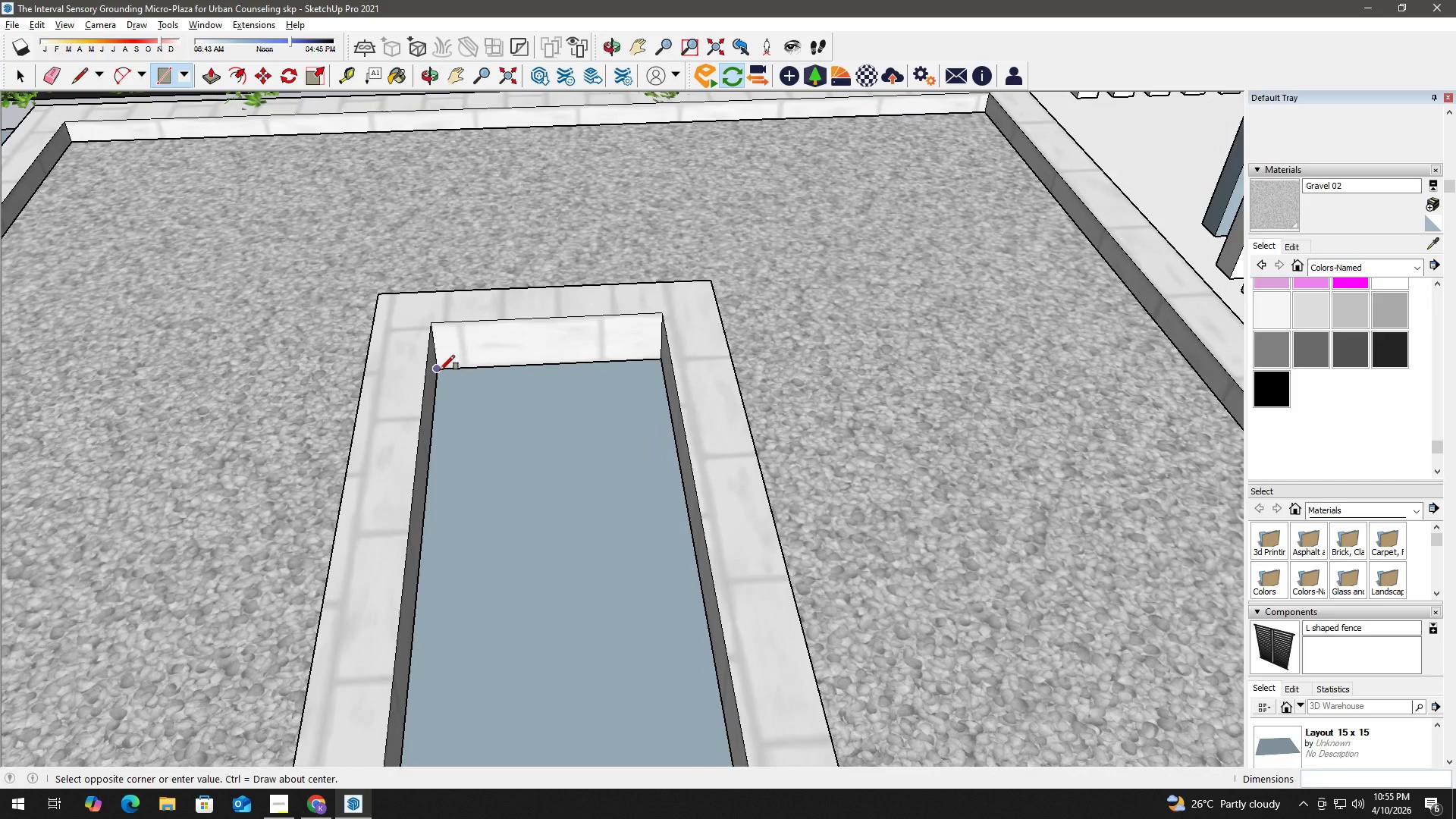 
scroll: coordinate [617, 560], scroll_direction: down, amount: 6.0
 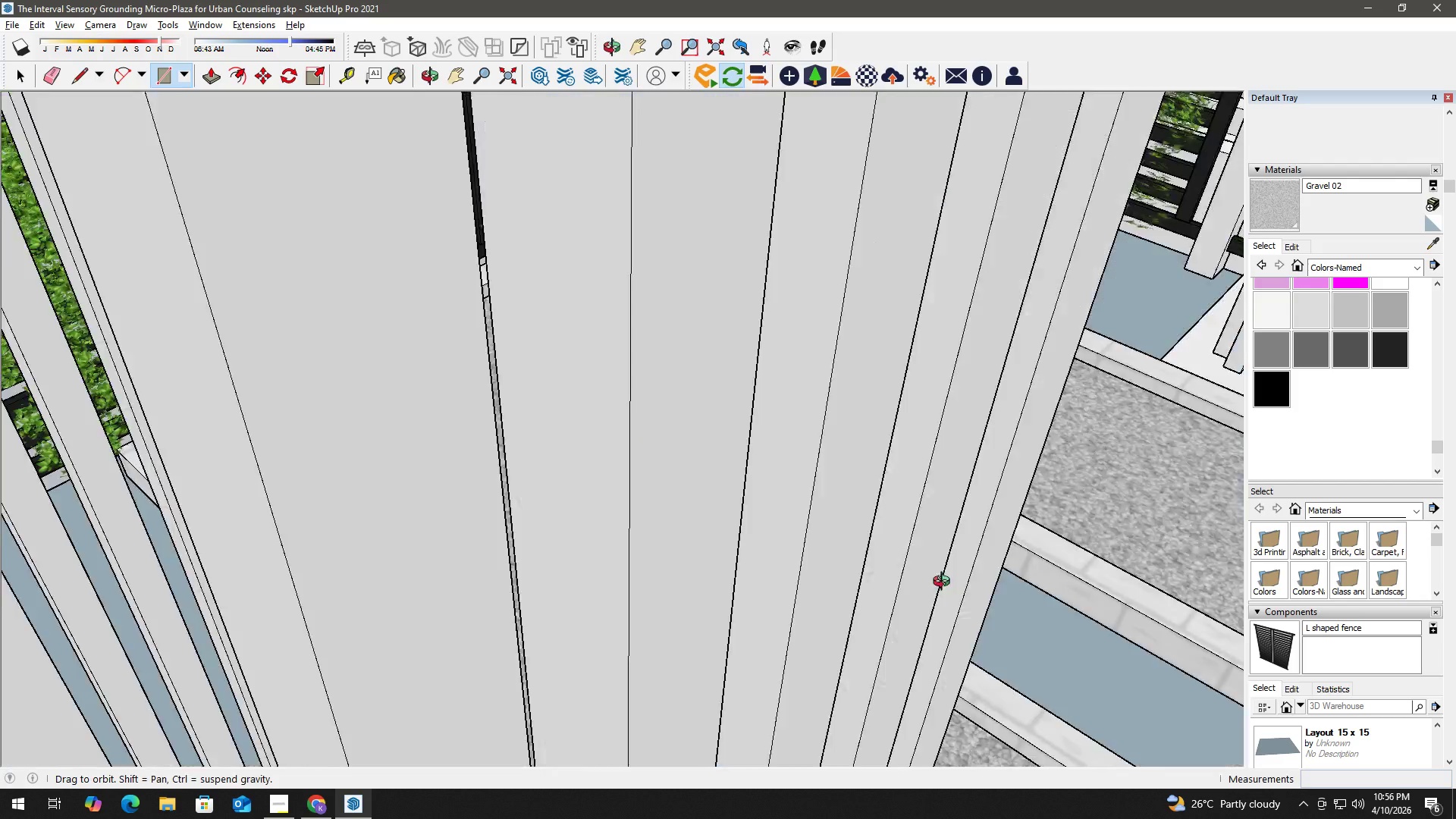 
hold_key(key=ShiftLeft, duration=1.14)
 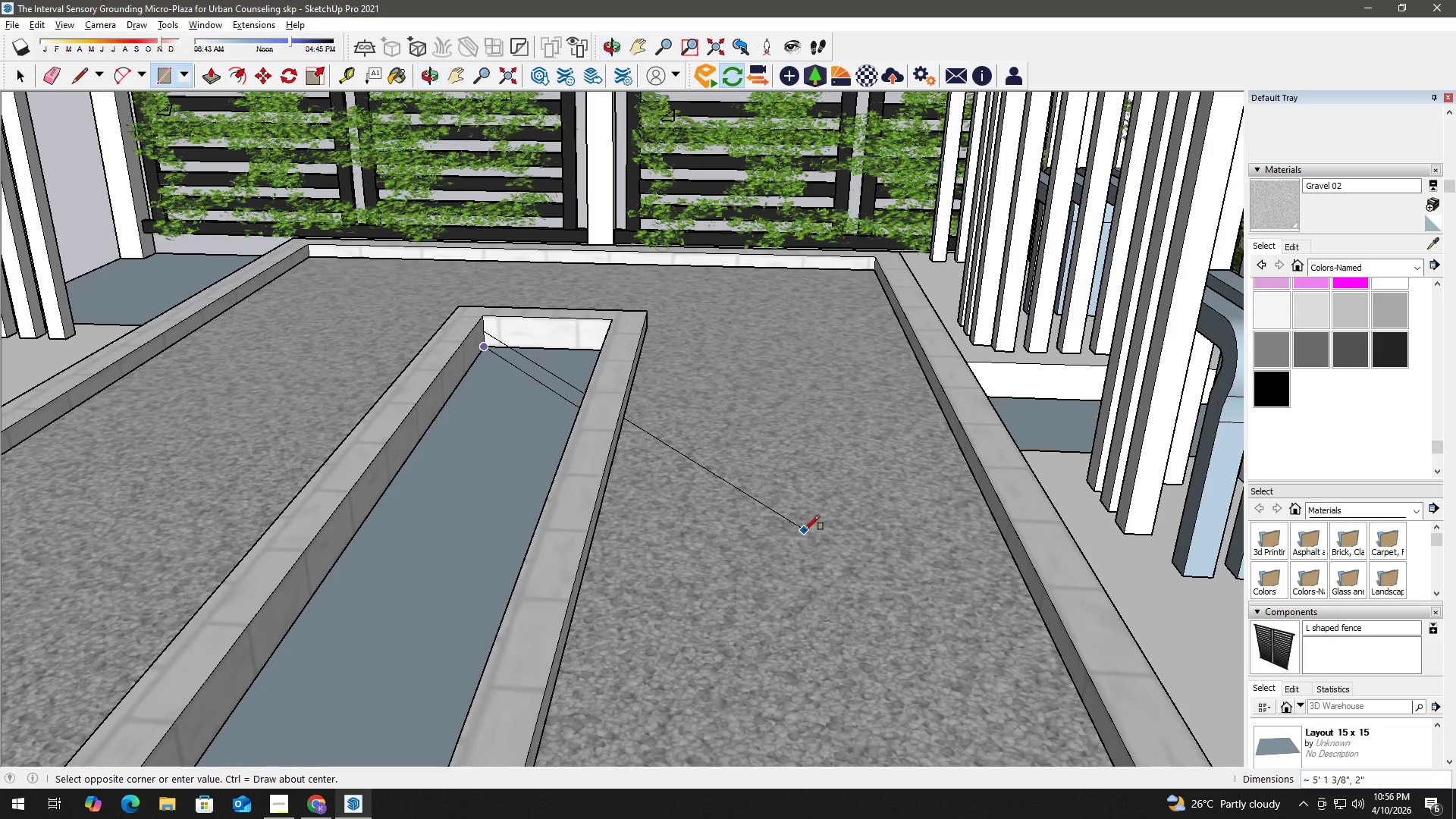 
key(Space)
 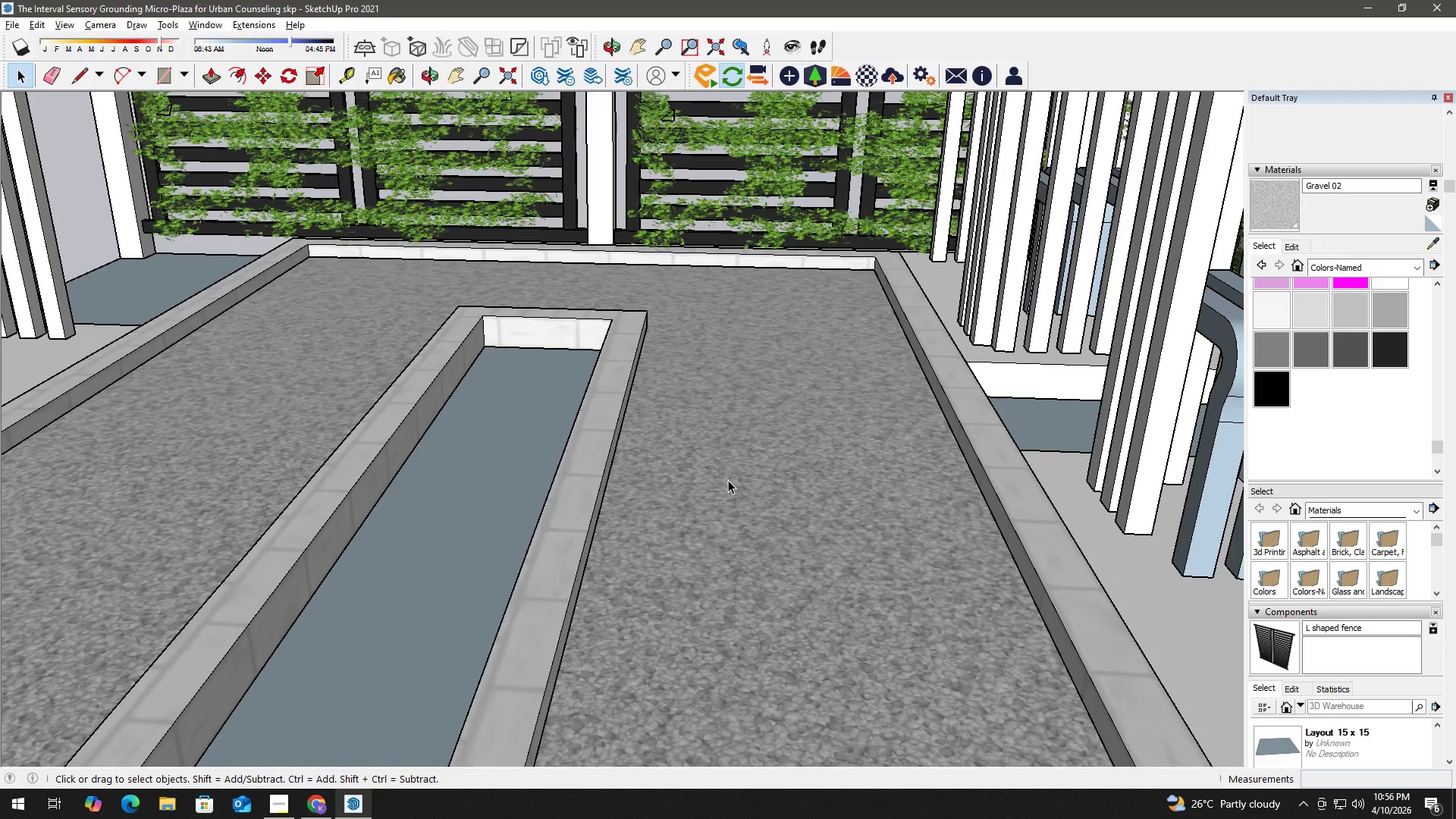 
double_click([728, 480])
 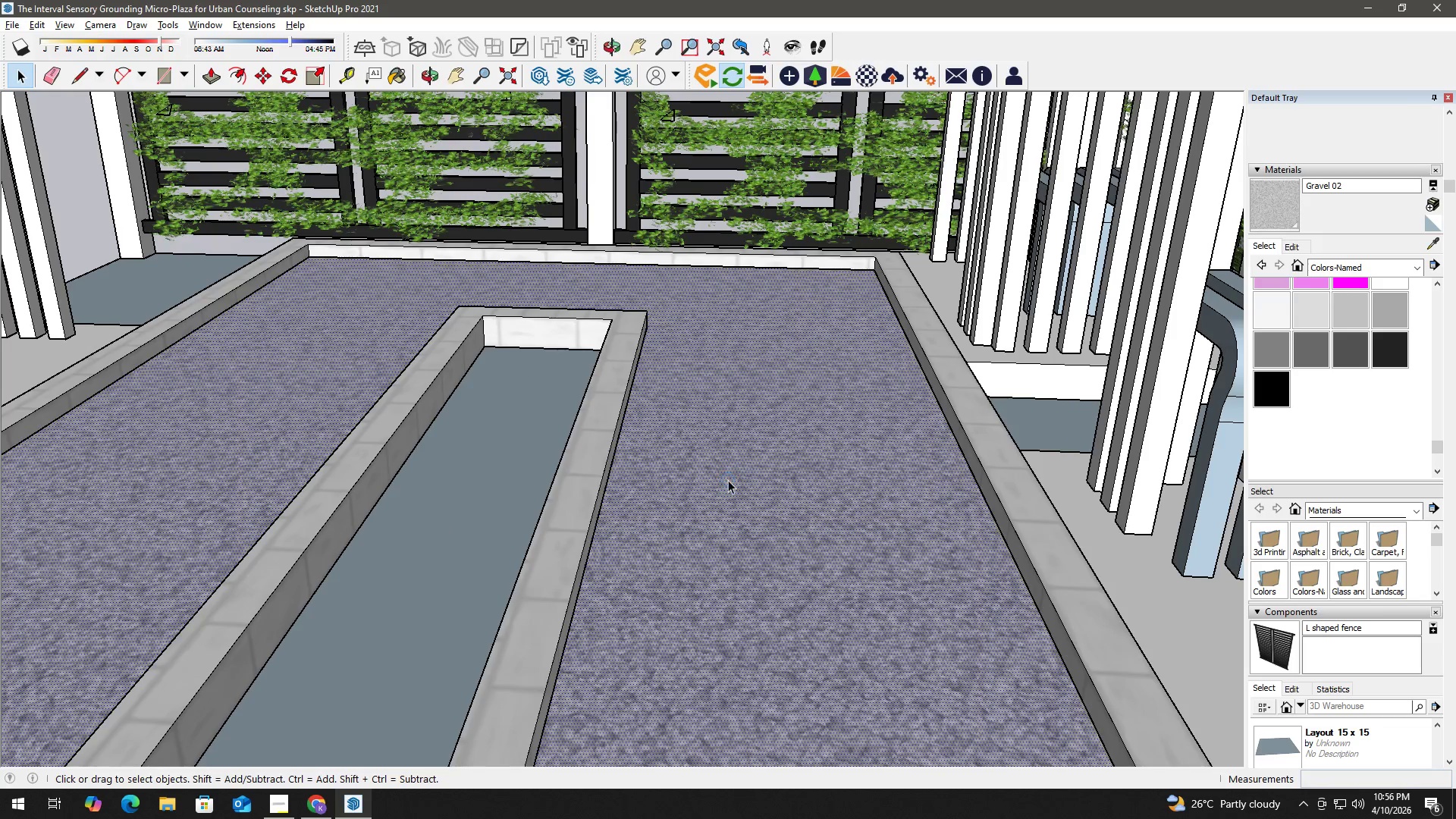 
triple_click([728, 480])
 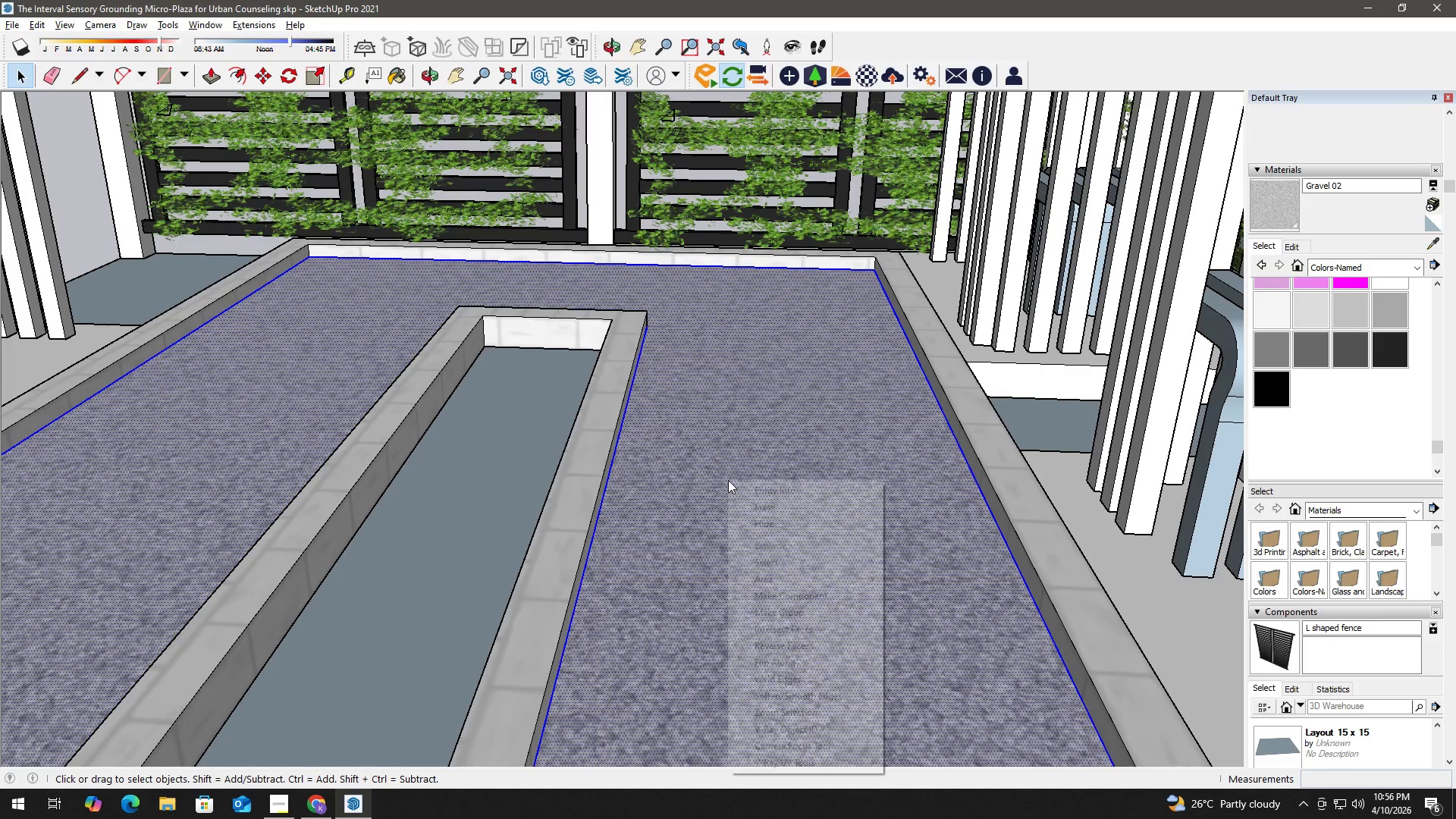 
right_click([728, 480])
 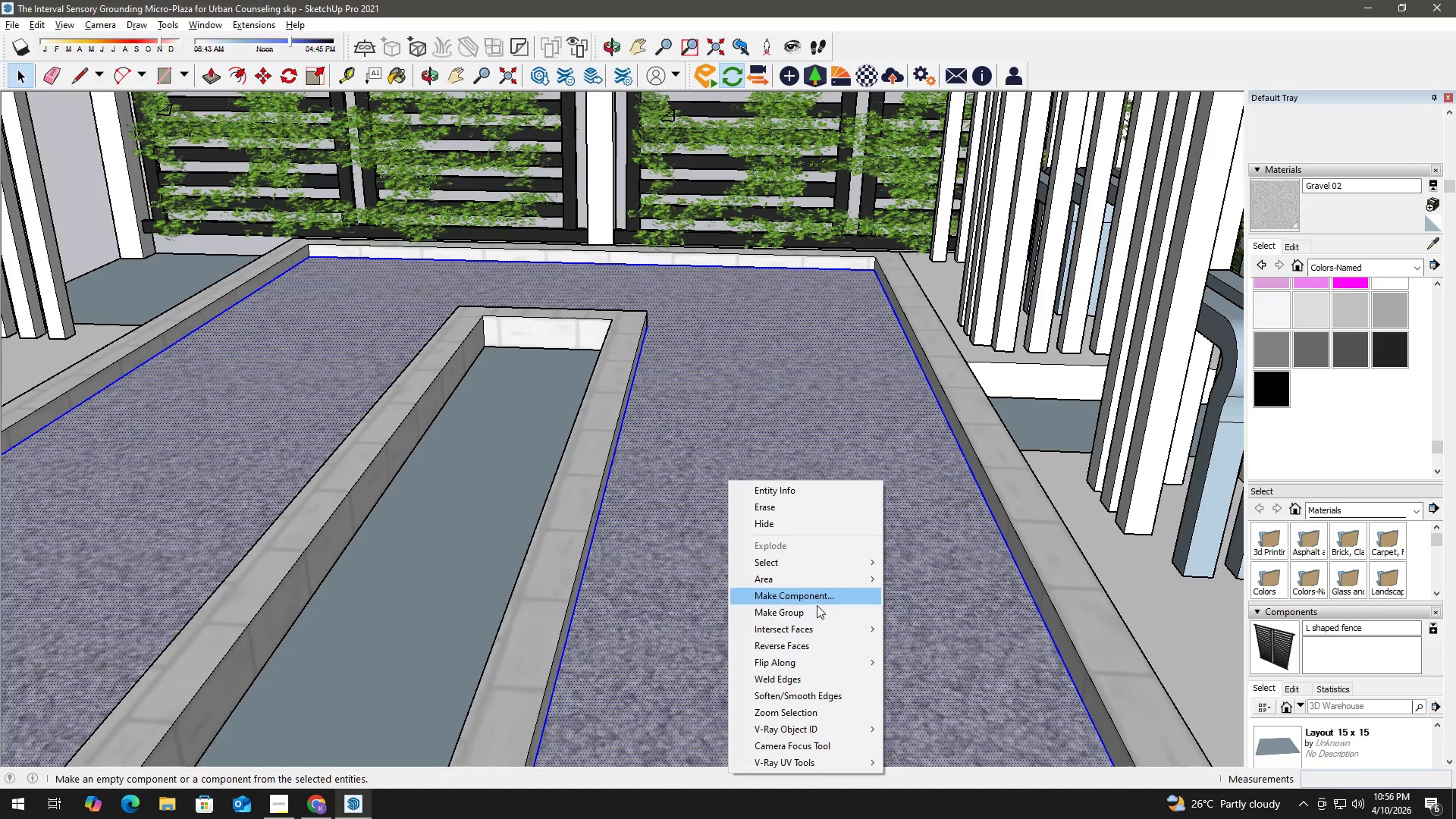 
left_click([817, 607])
 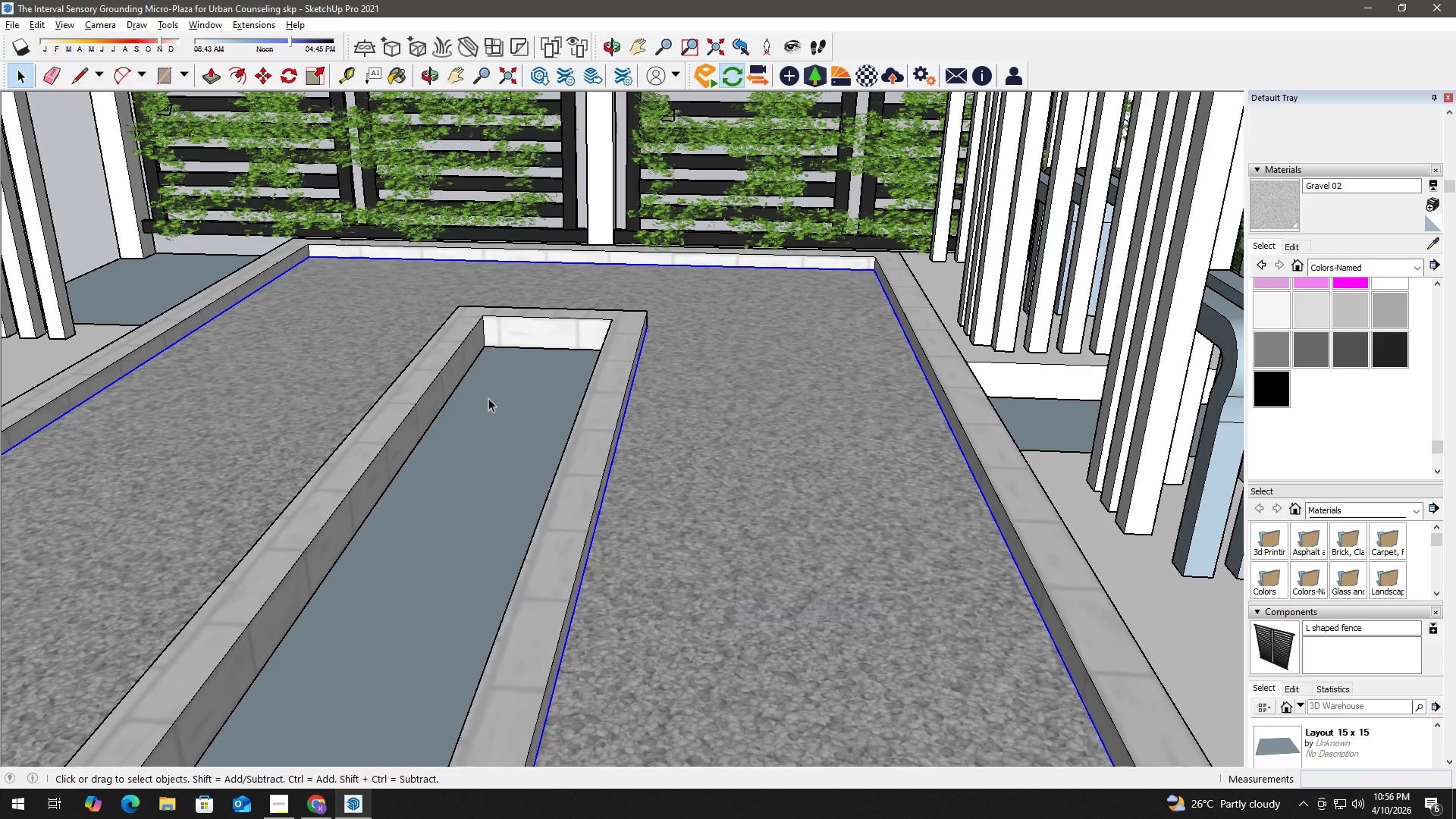 
key(R)
 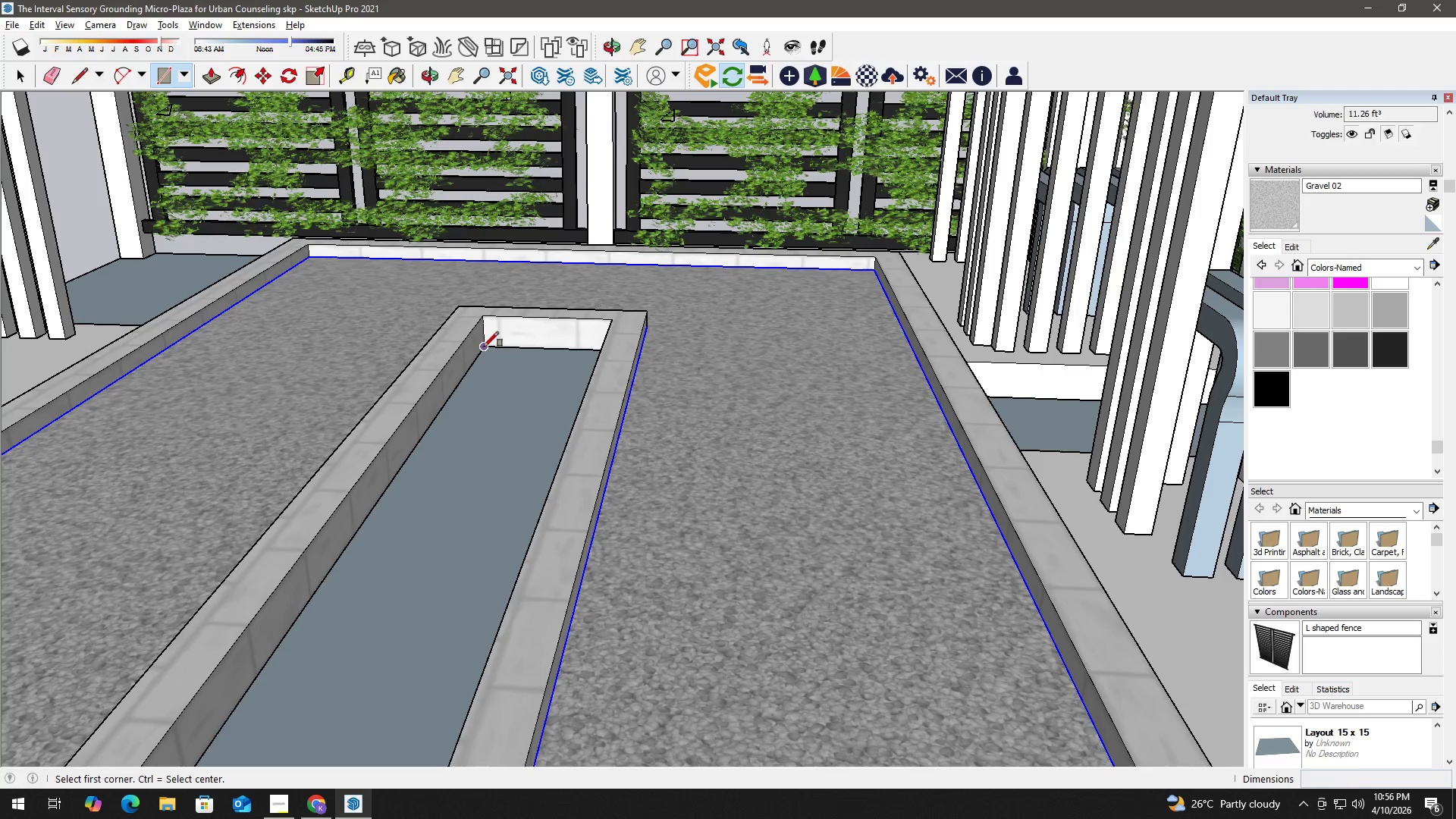 
left_click([484, 347])
 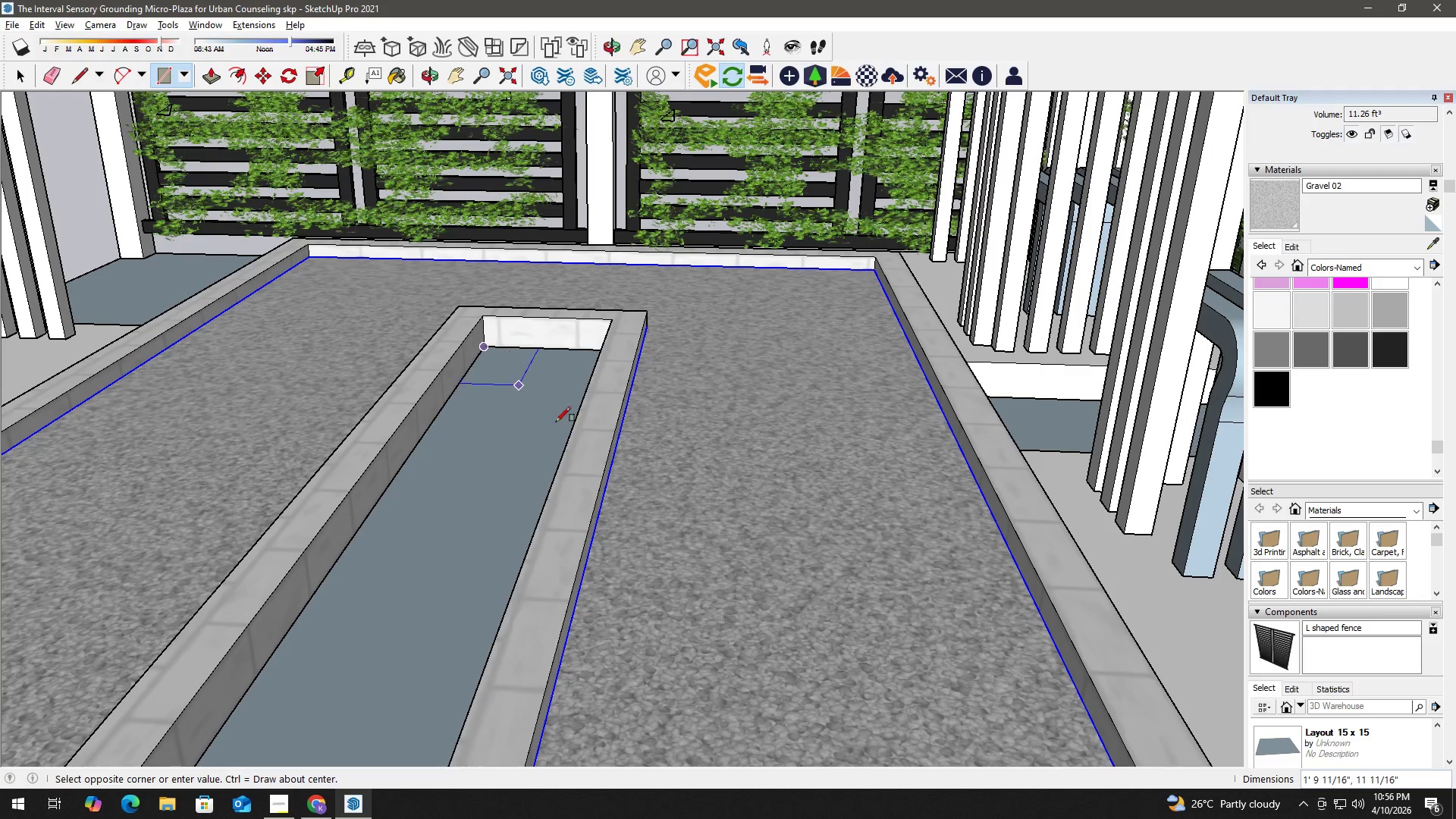 
scroll: coordinate [576, 447], scroll_direction: down, amount: 3.0
 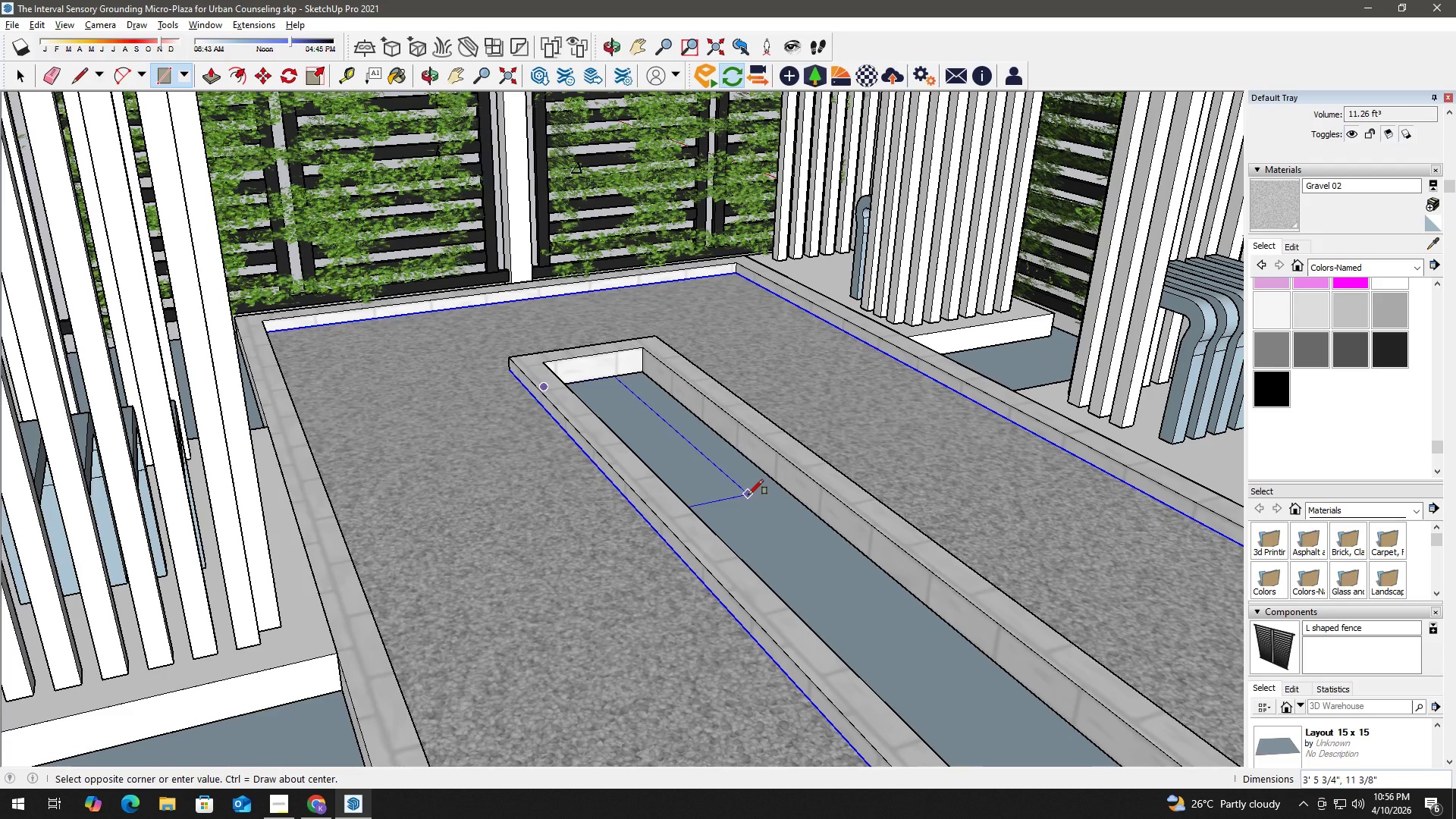 
key(Space)
 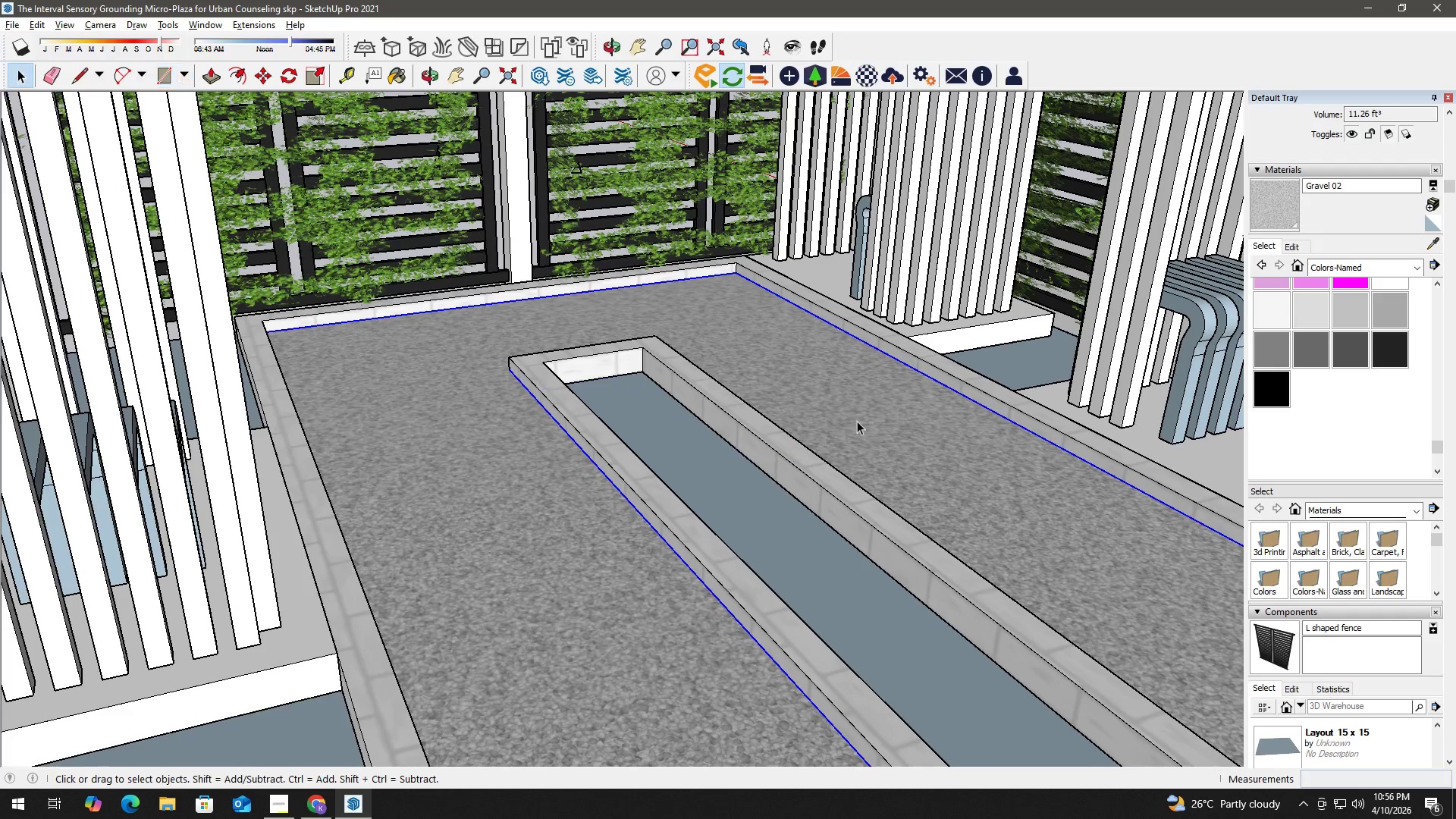 
left_click([857, 420])
 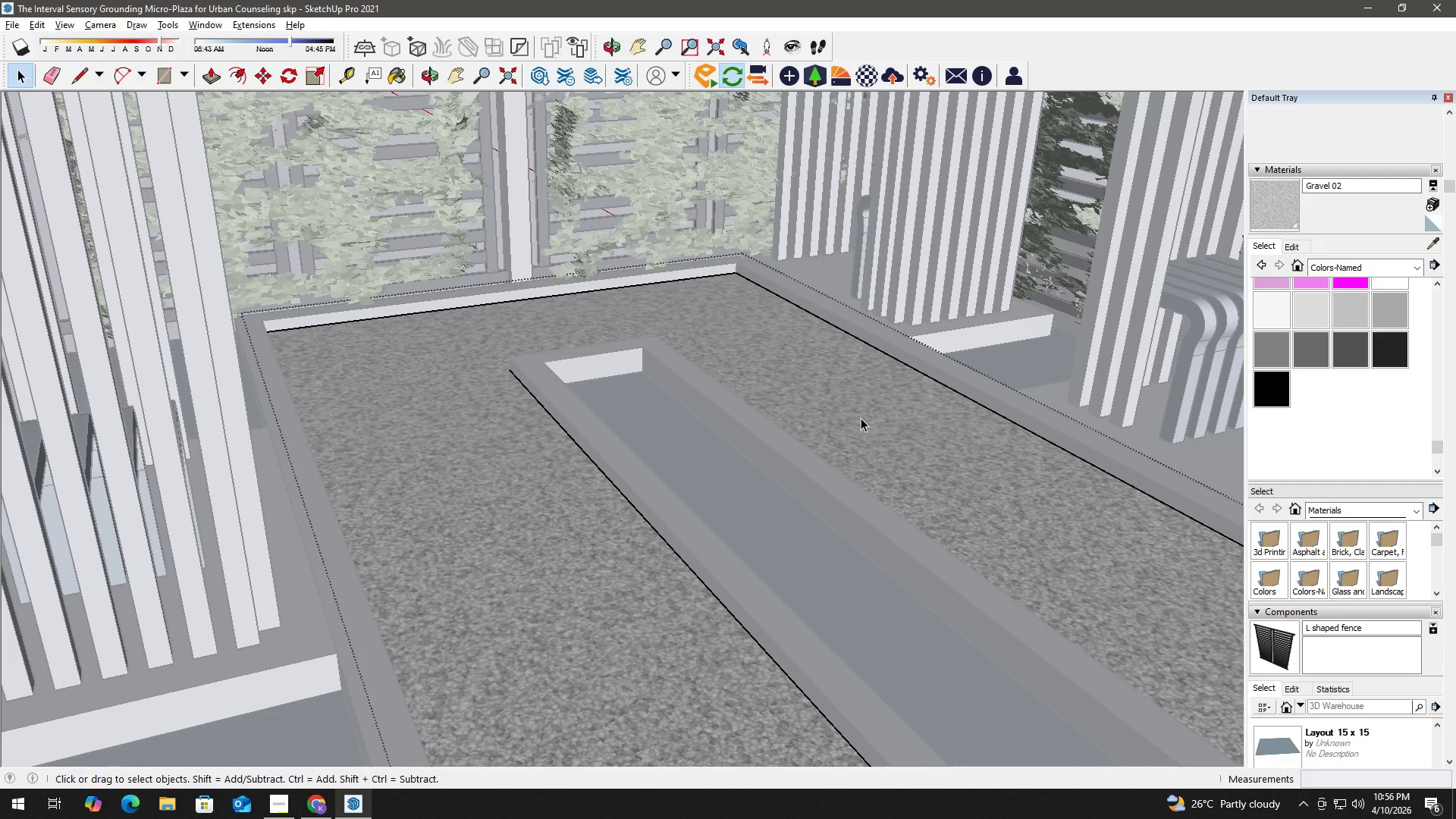 
key(Escape)
 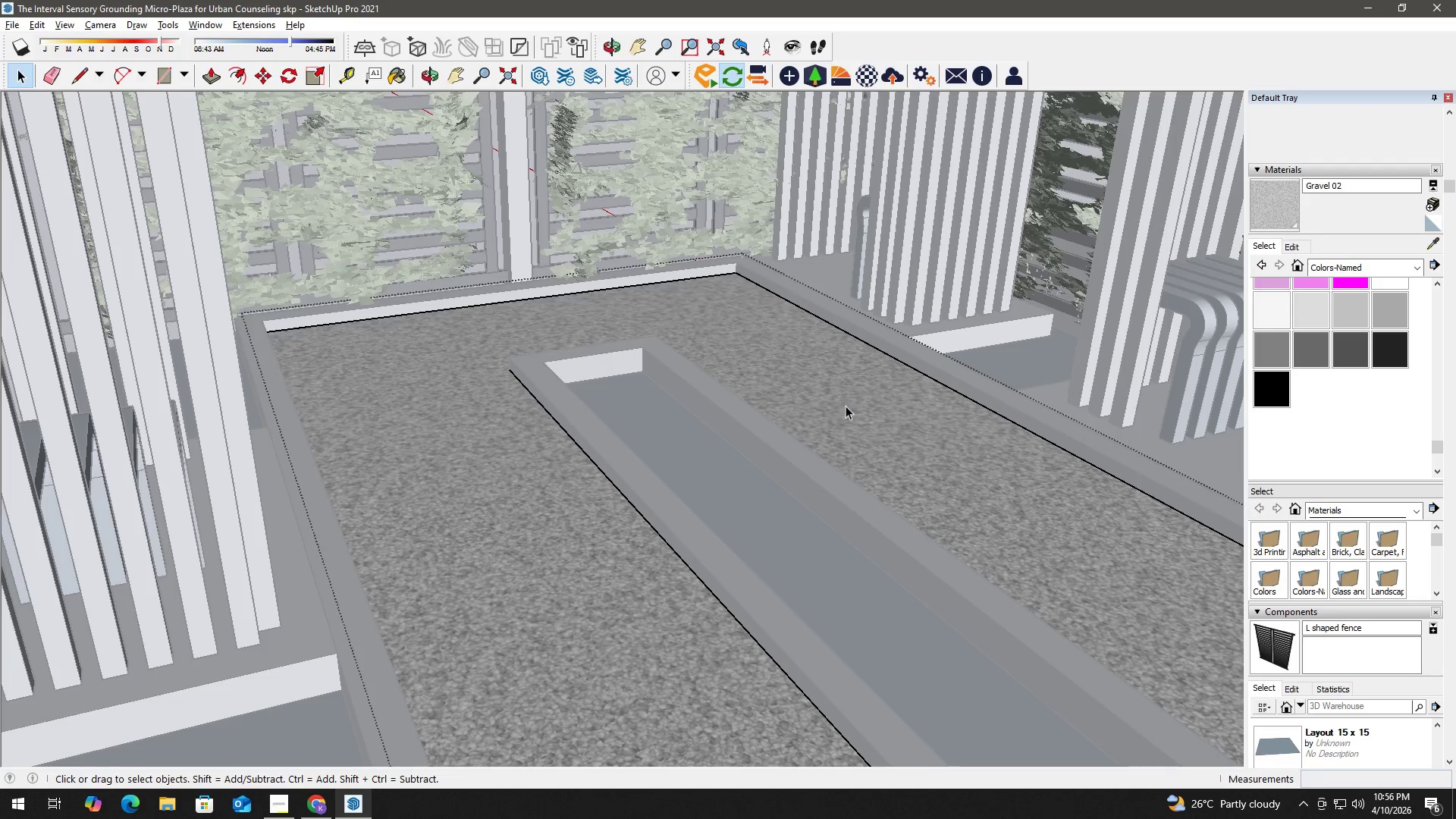 
left_click([846, 406])
 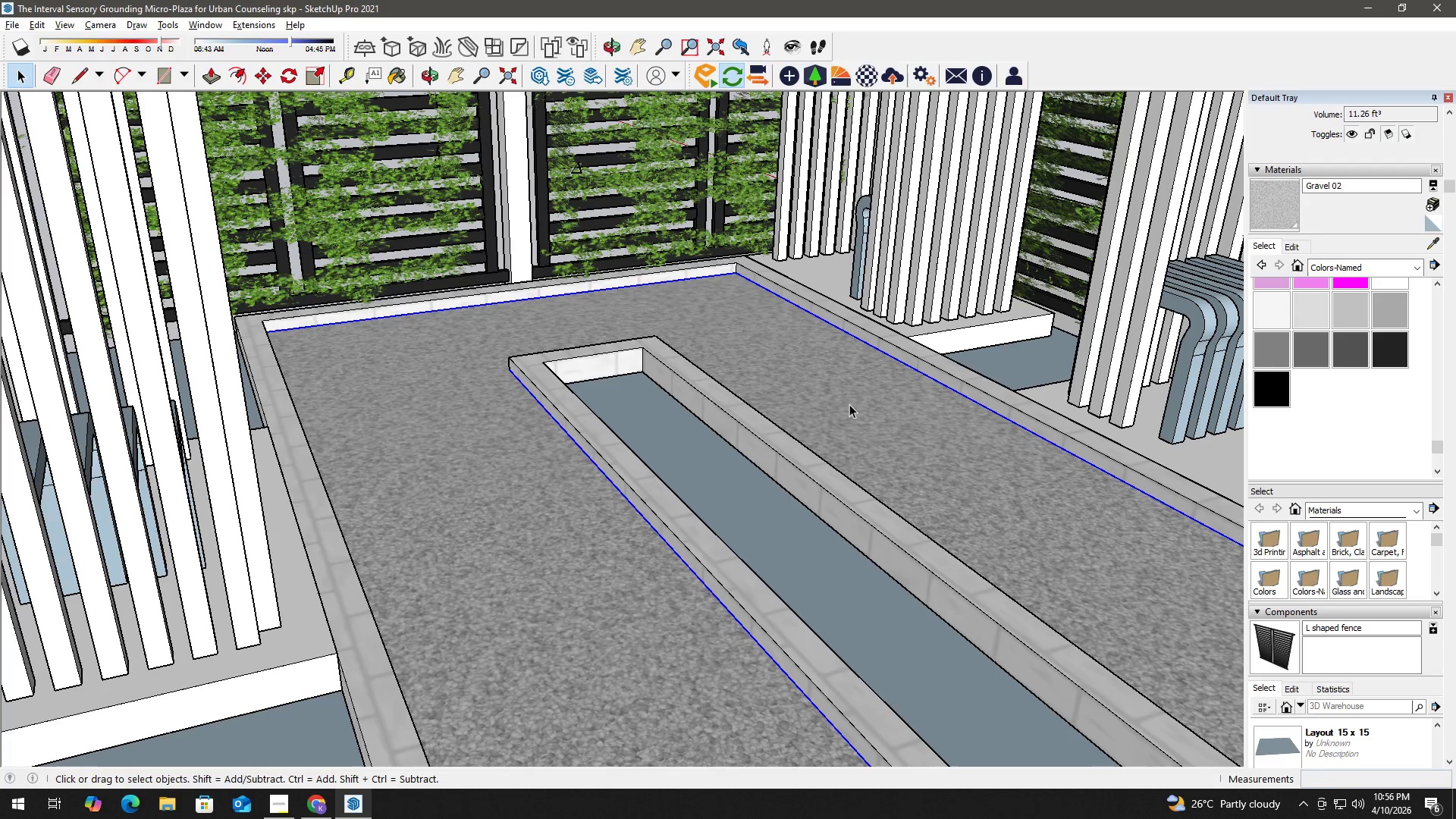 
right_click([849, 404])
 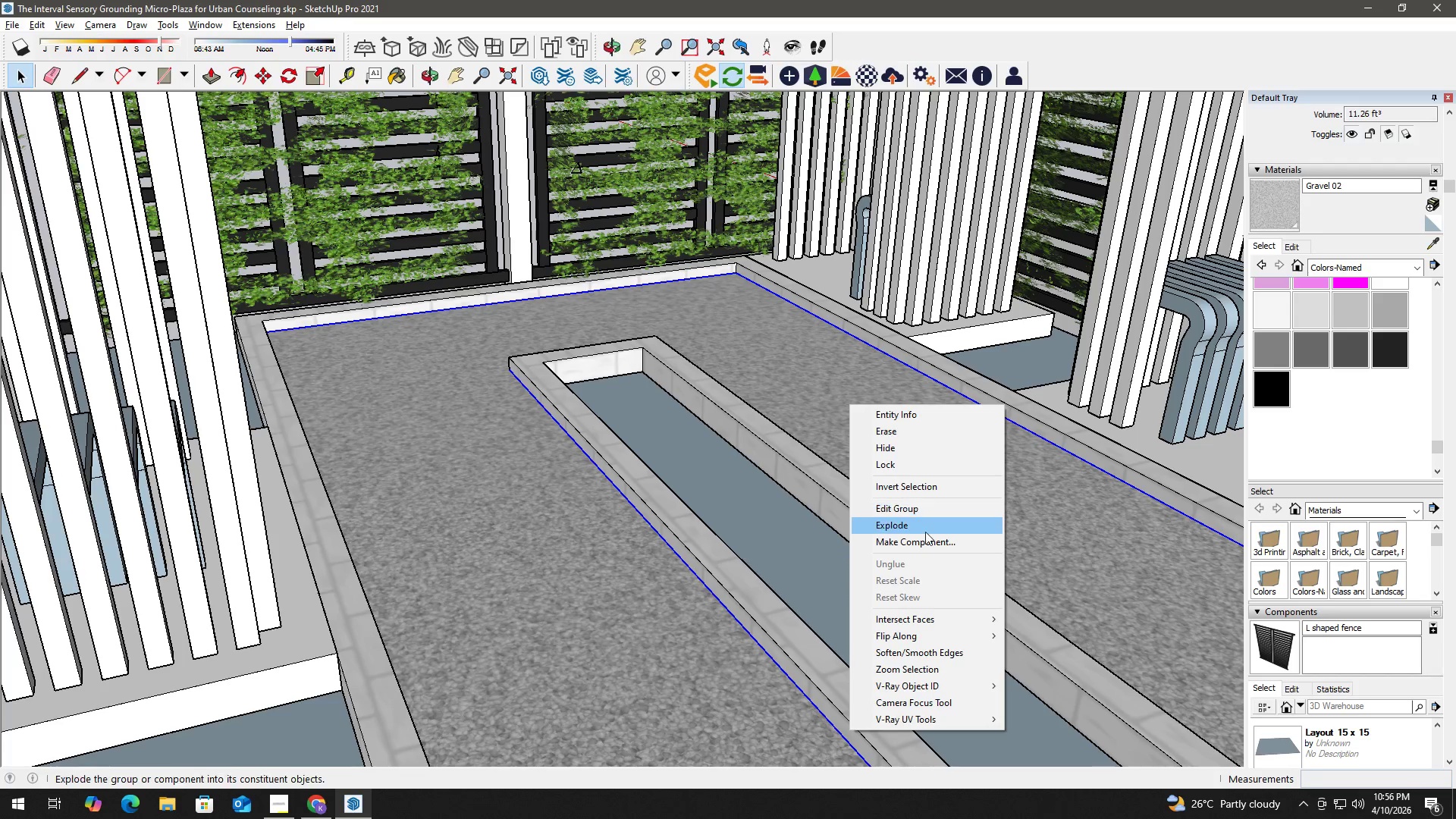 
left_click([926, 548])
 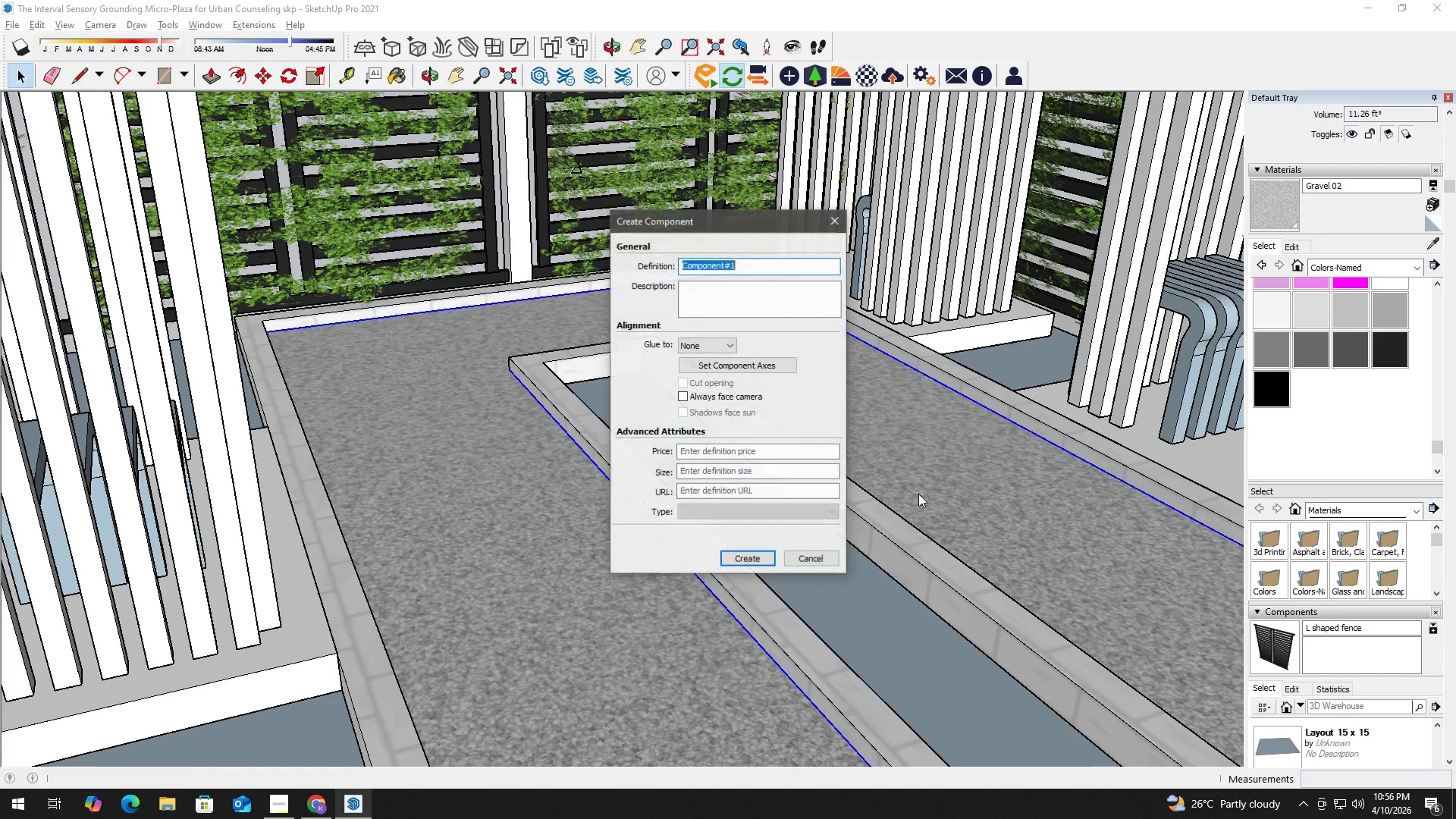 
type(Grae)
key(Backspace)
type(vel Pathway)
 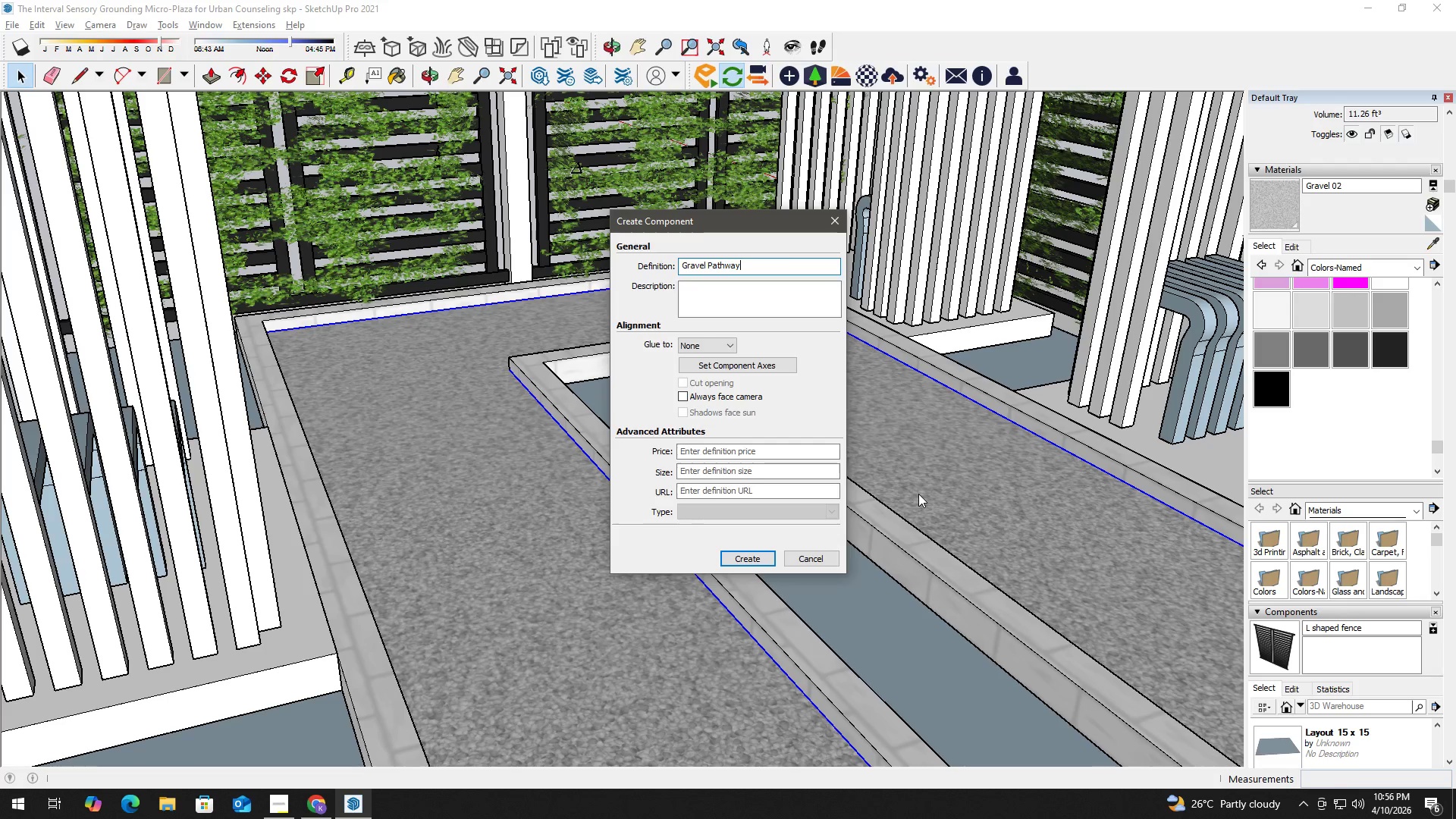 
key(Enter)
 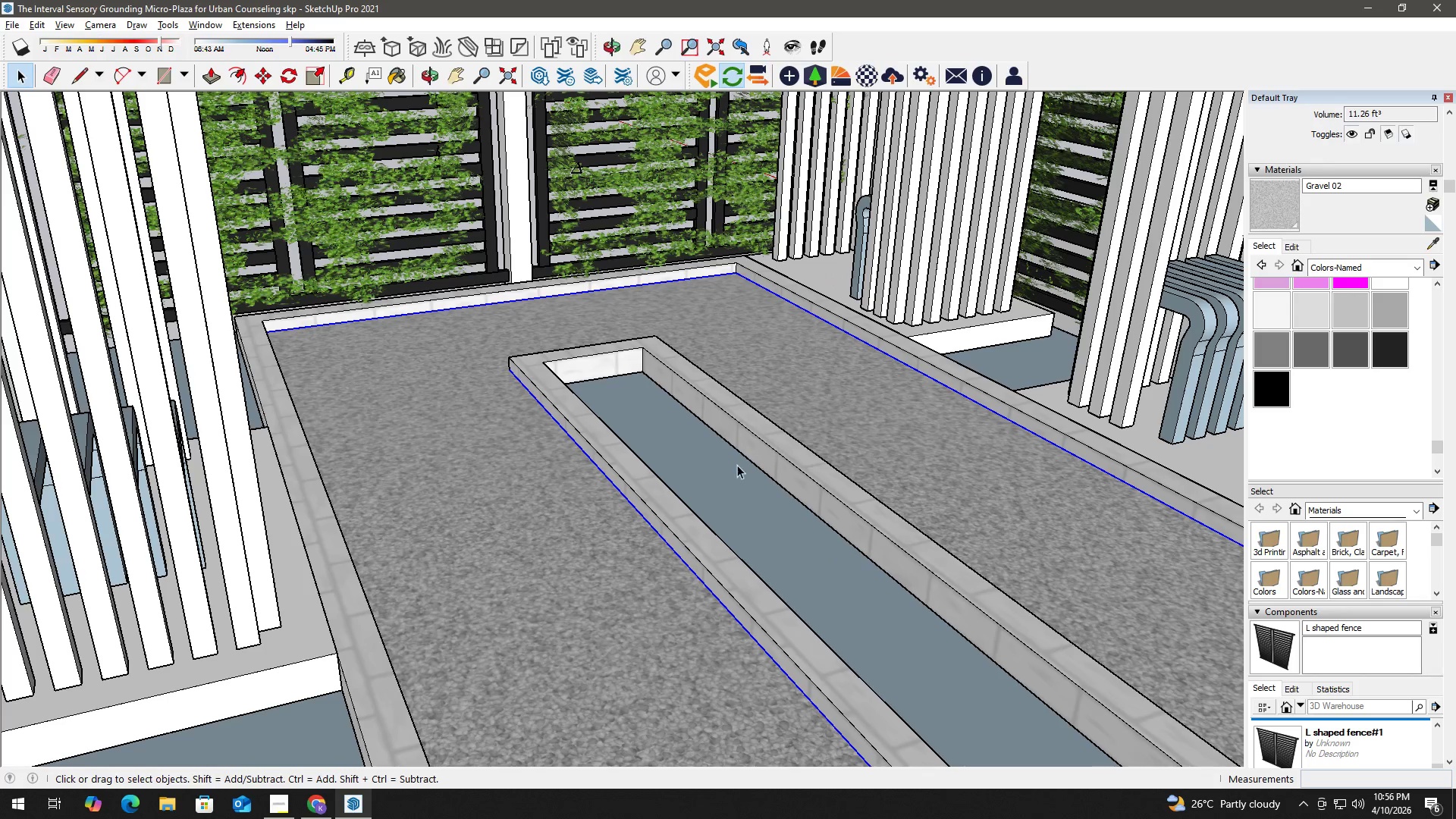 
key(R)
 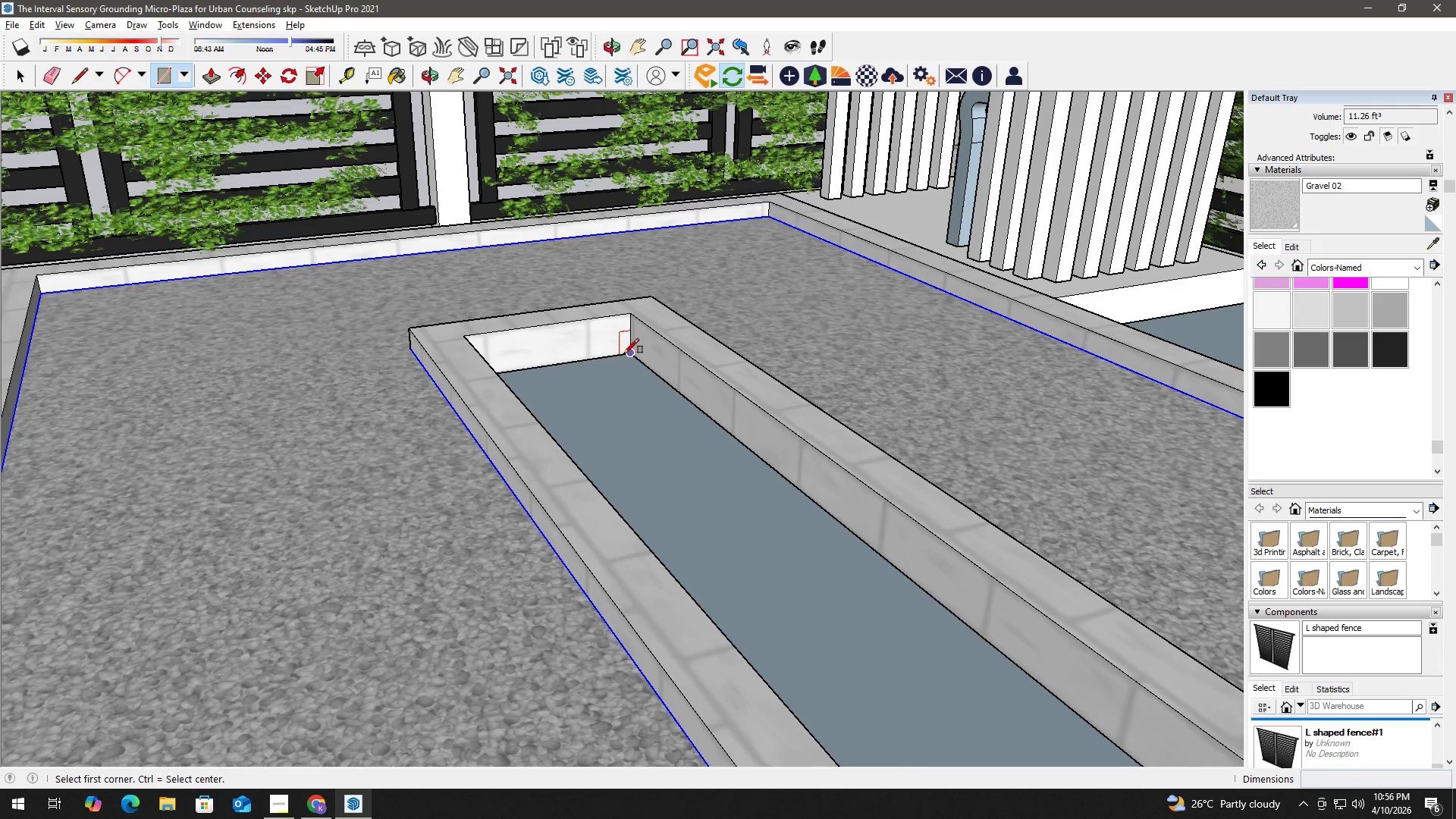 
left_click([624, 353])
 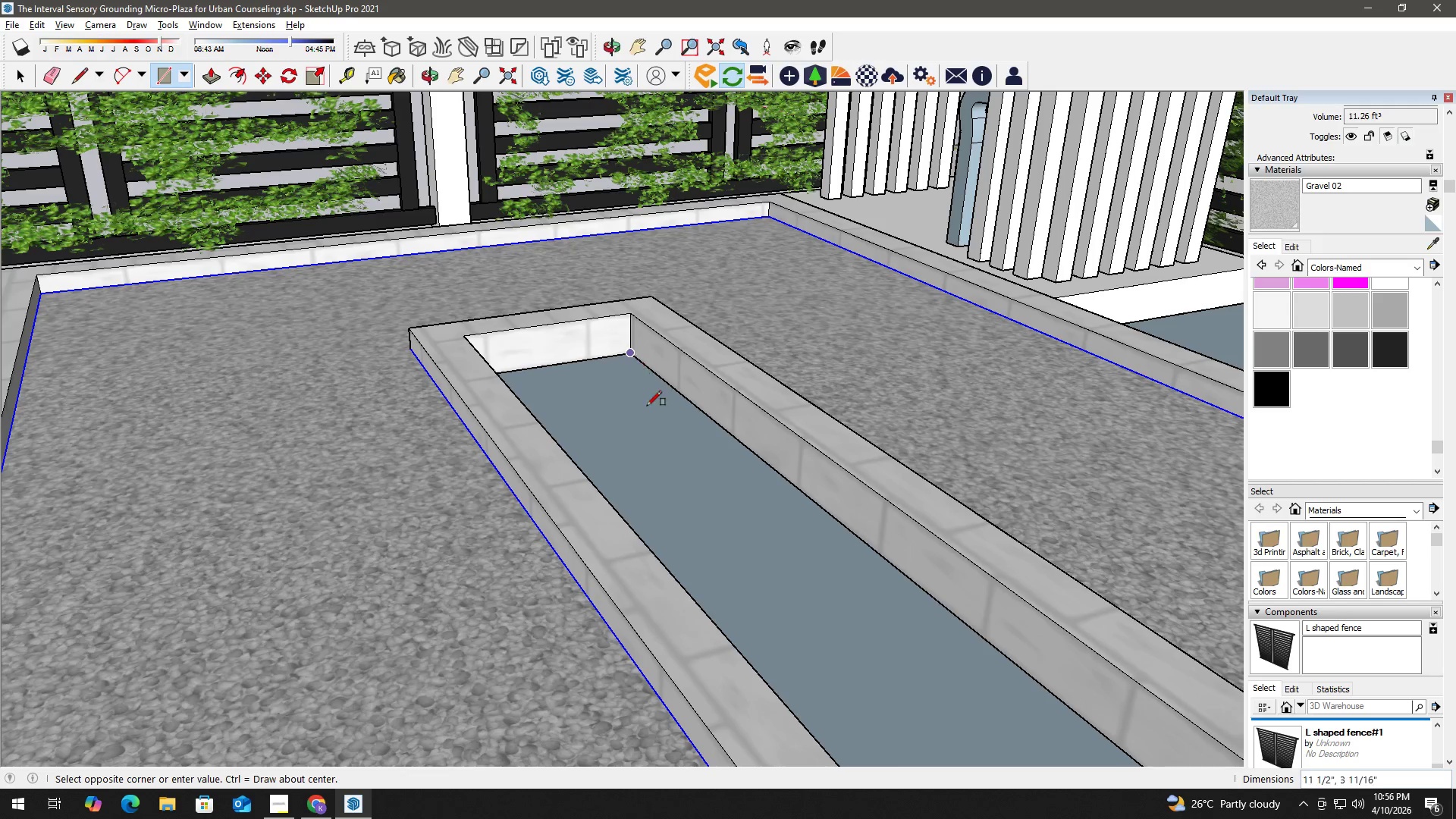 
scroll: coordinate [615, 358], scroll_direction: up, amount: 4.0
 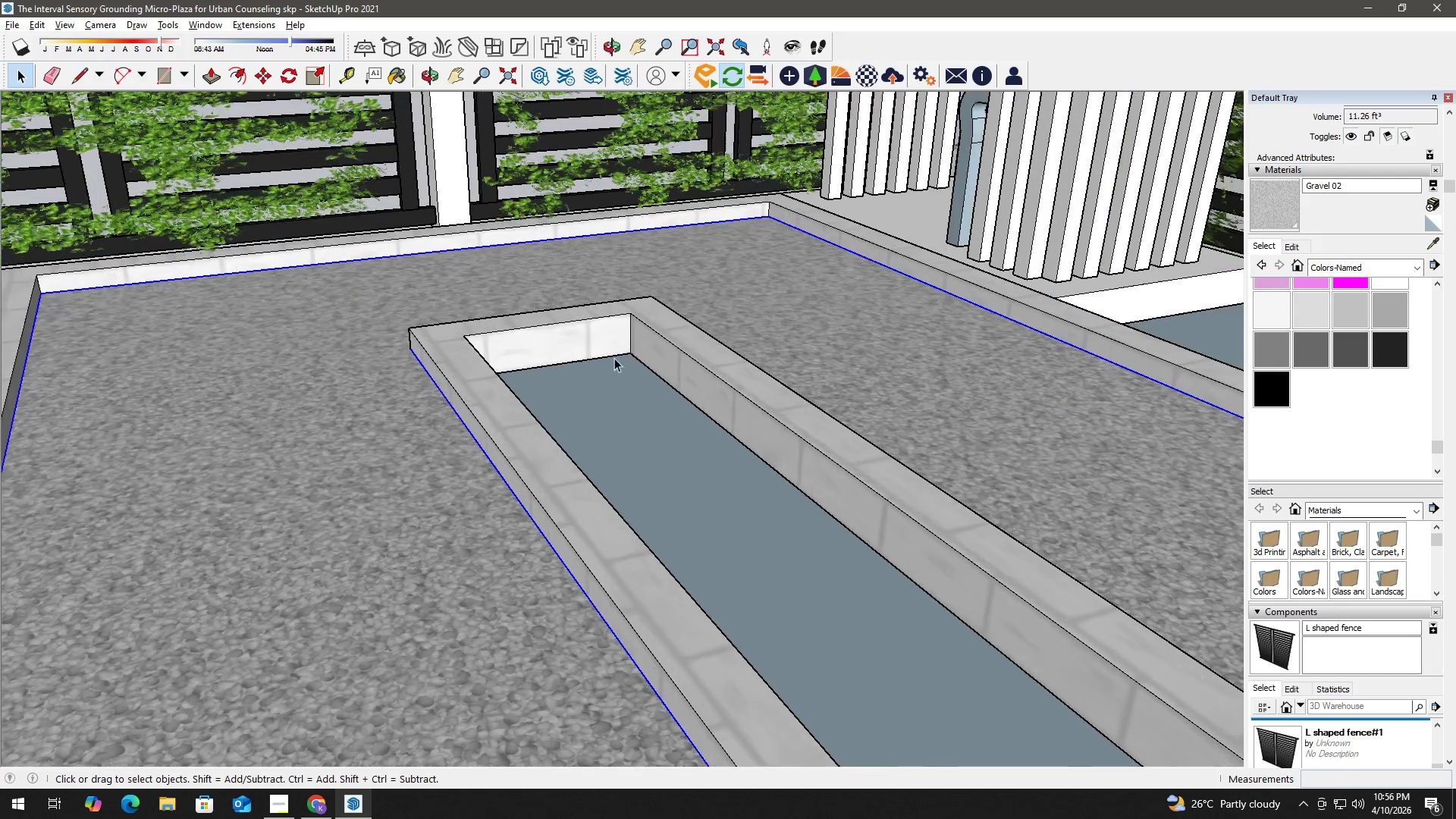 
hold_key(key=ShiftLeft, duration=0.97)
 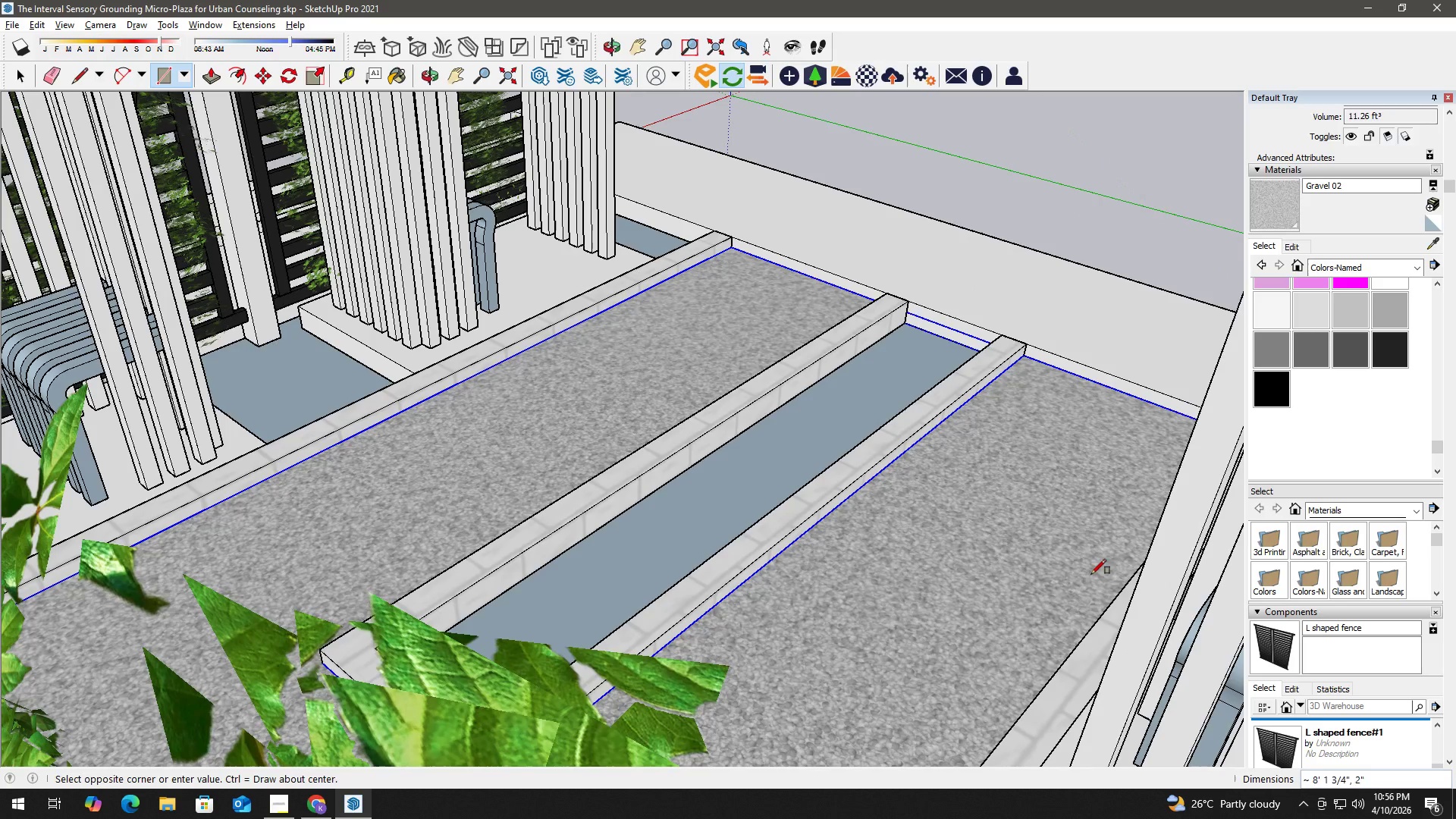 
scroll: coordinate [661, 560], scroll_direction: down, amount: 6.0
 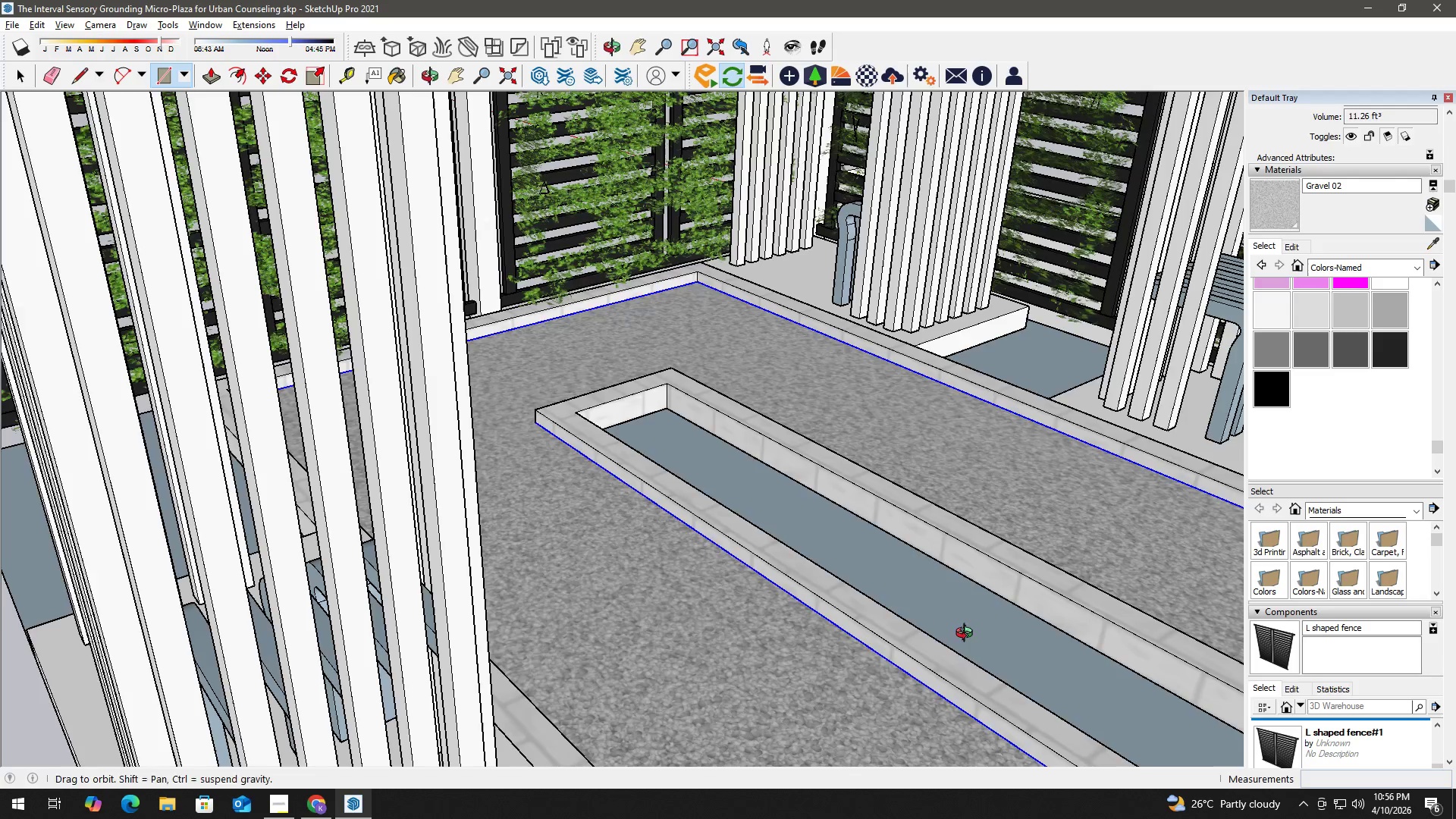 
hold_key(key=ShiftLeft, duration=0.41)
 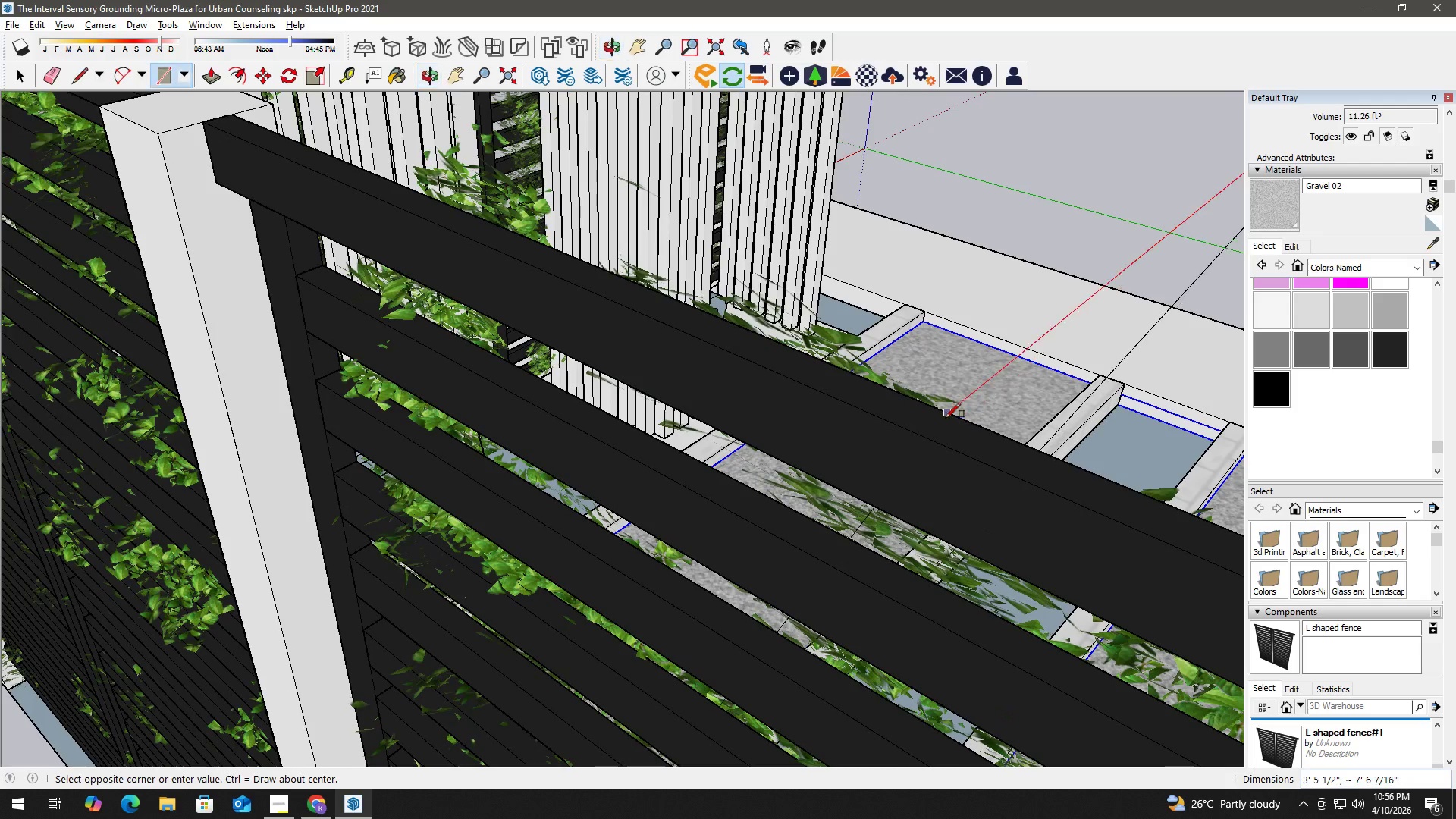 
hold_key(key=ShiftLeft, duration=0.56)
 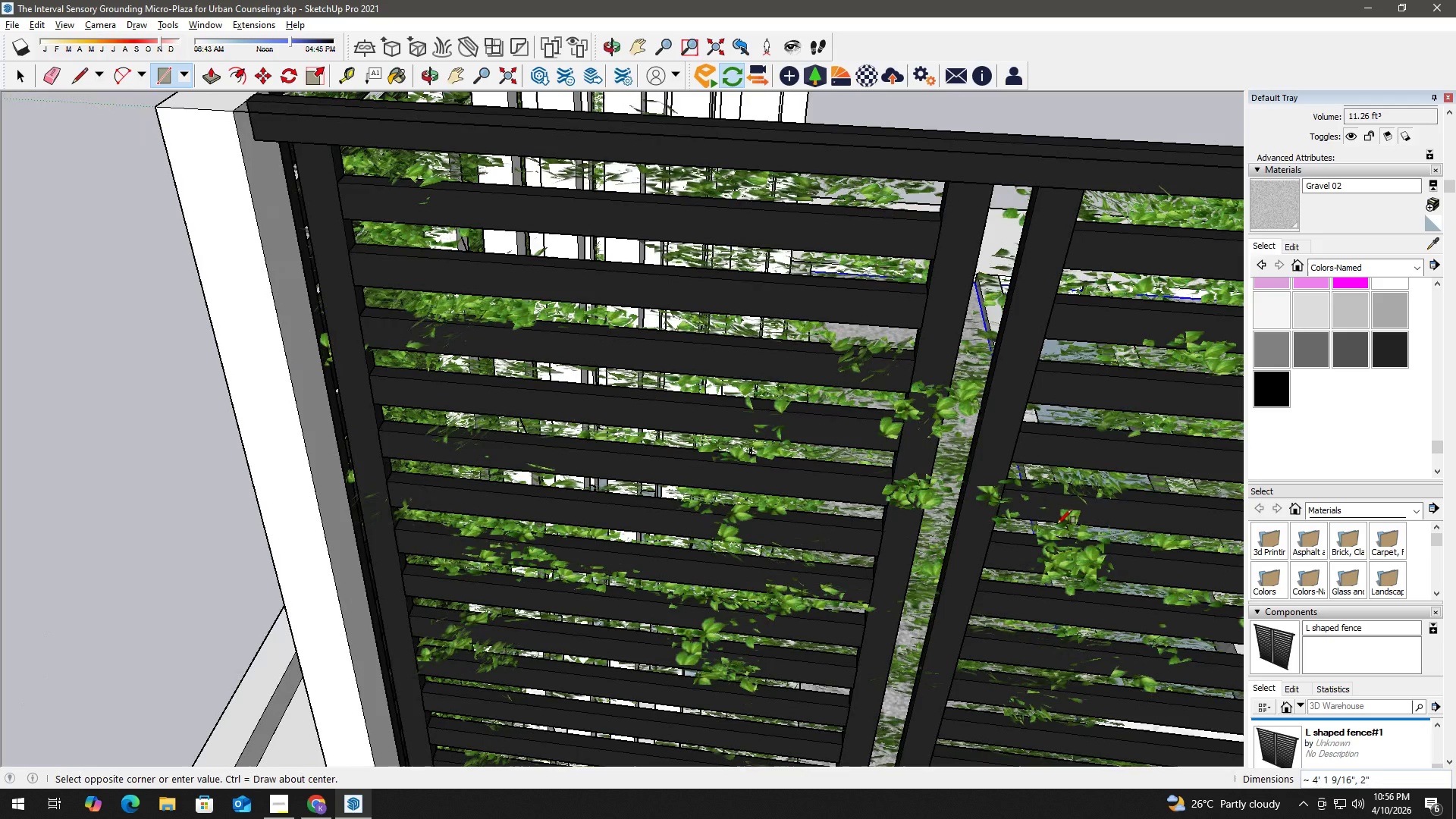 
hold_key(key=ShiftLeft, duration=0.89)
 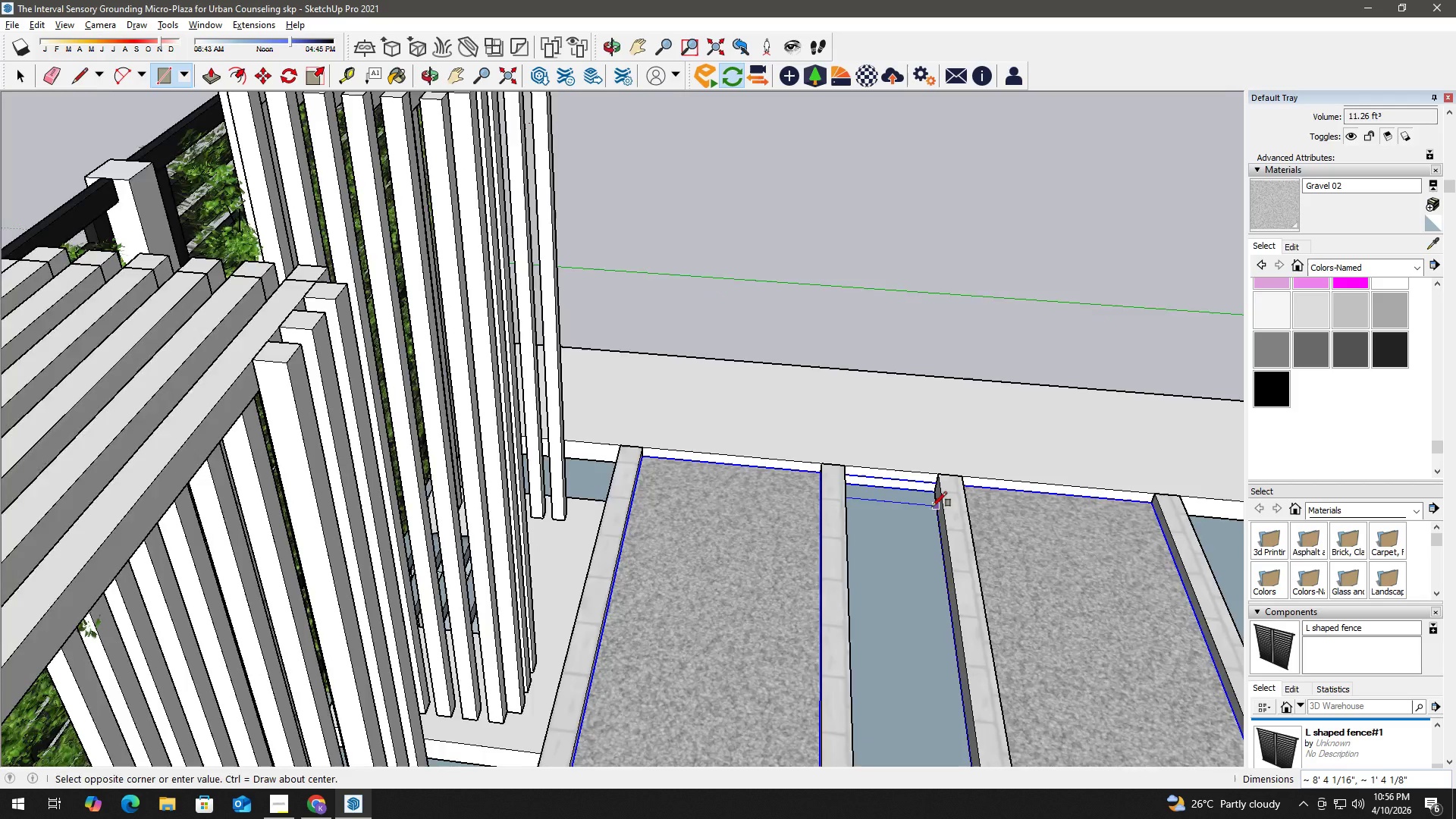 
scroll: coordinate [935, 496], scroll_direction: up, amount: 7.0
 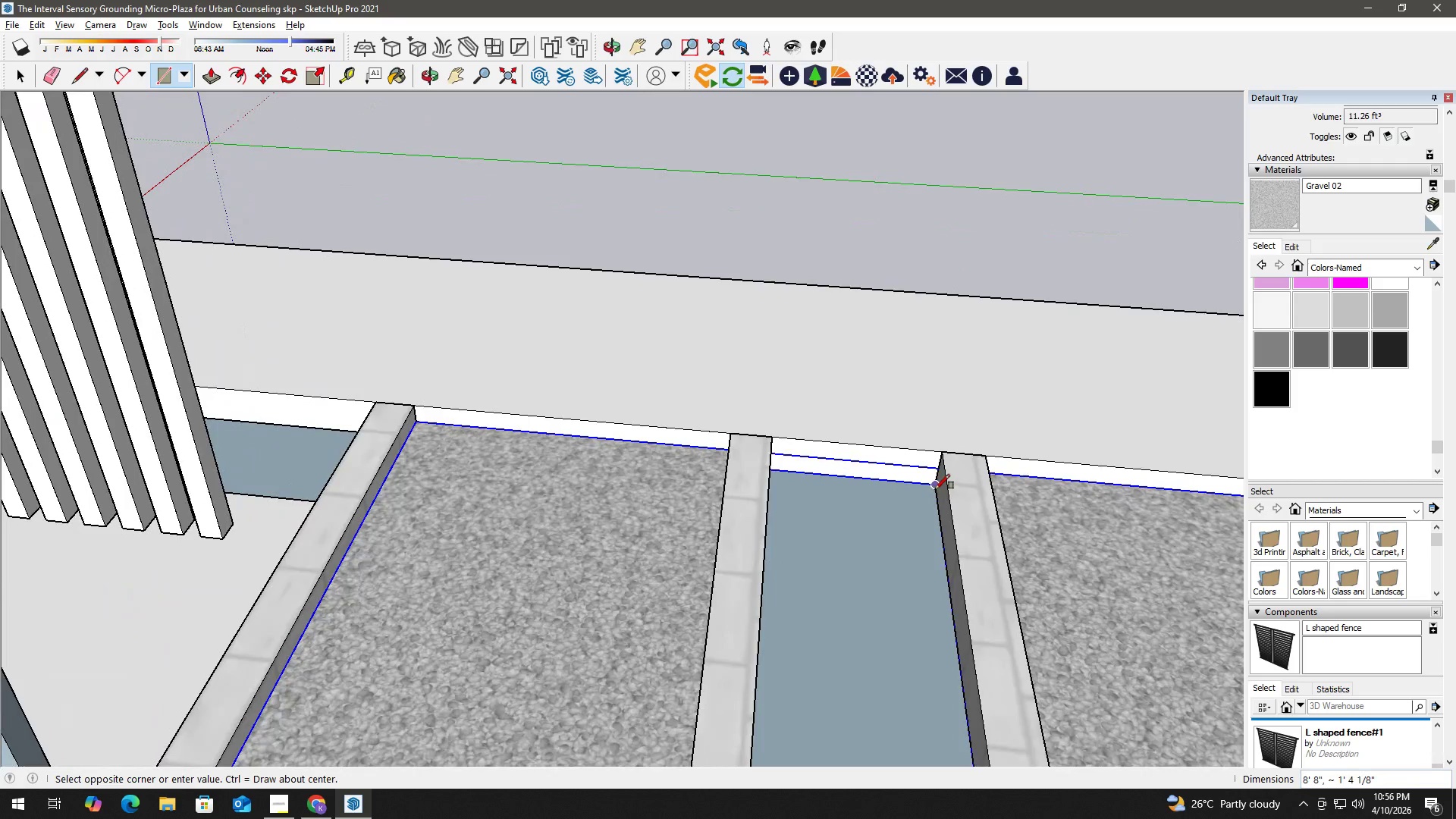 
left_click([935, 489])
 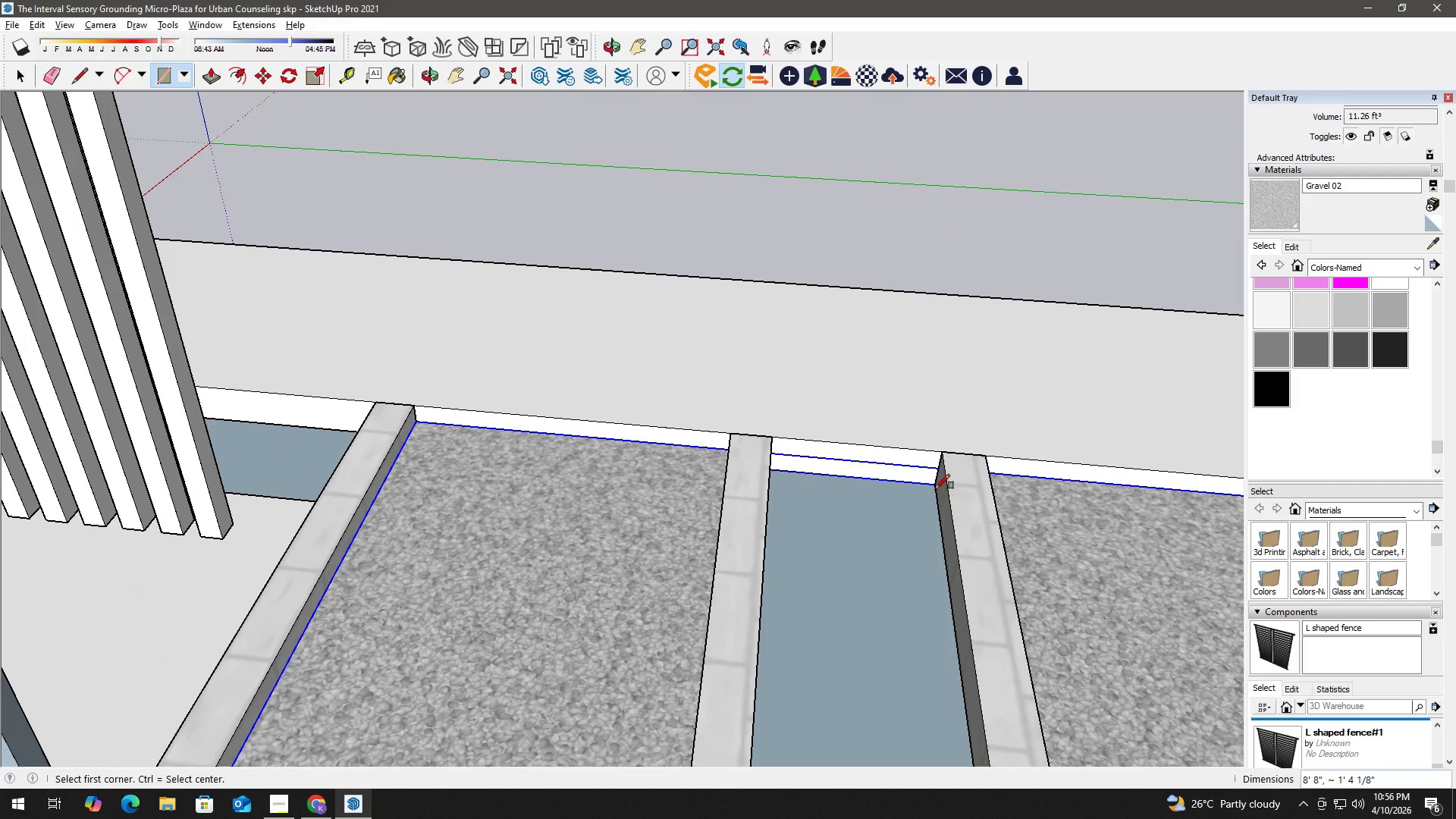 
key(Space)
 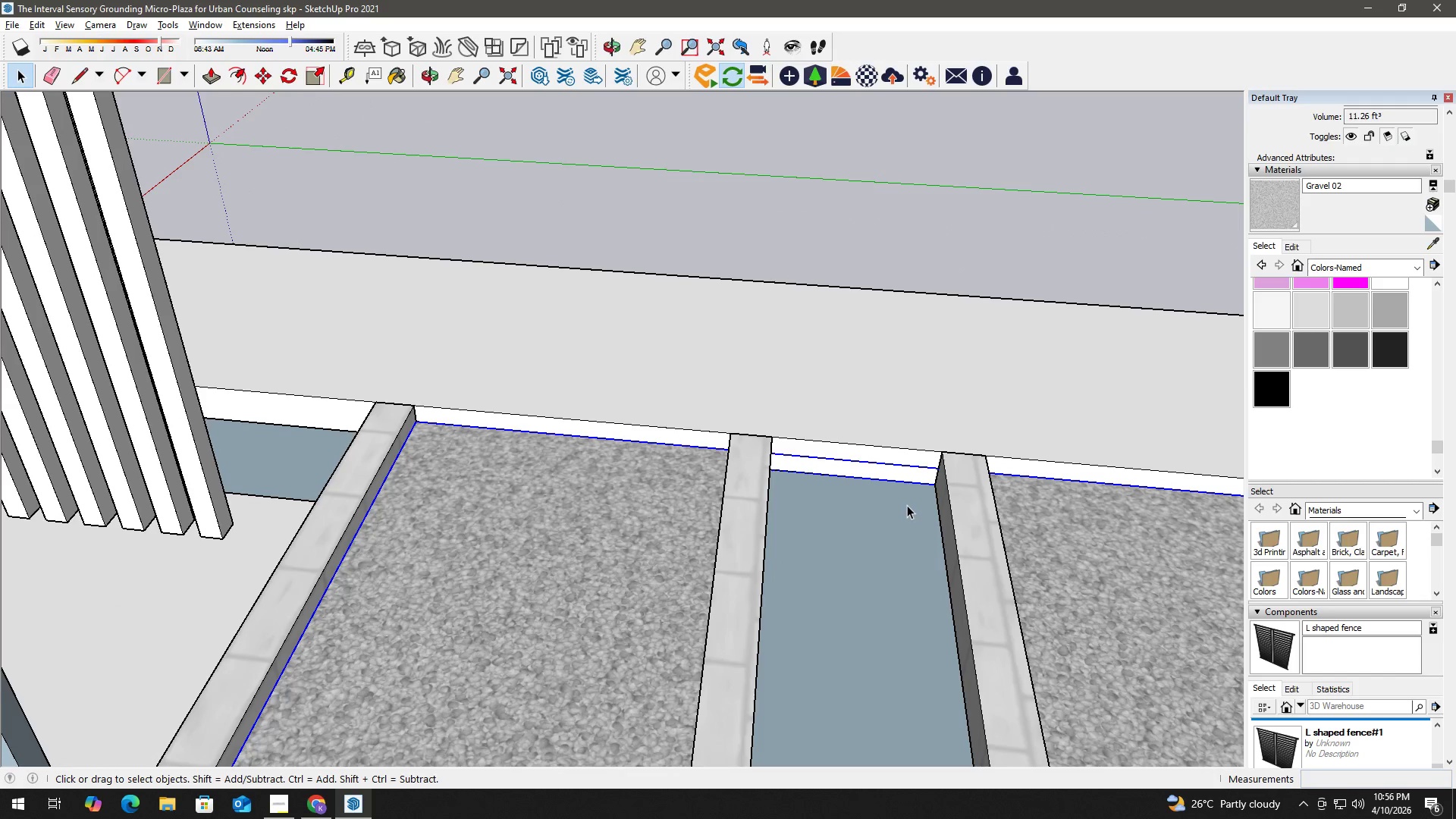 
left_click([907, 505])
 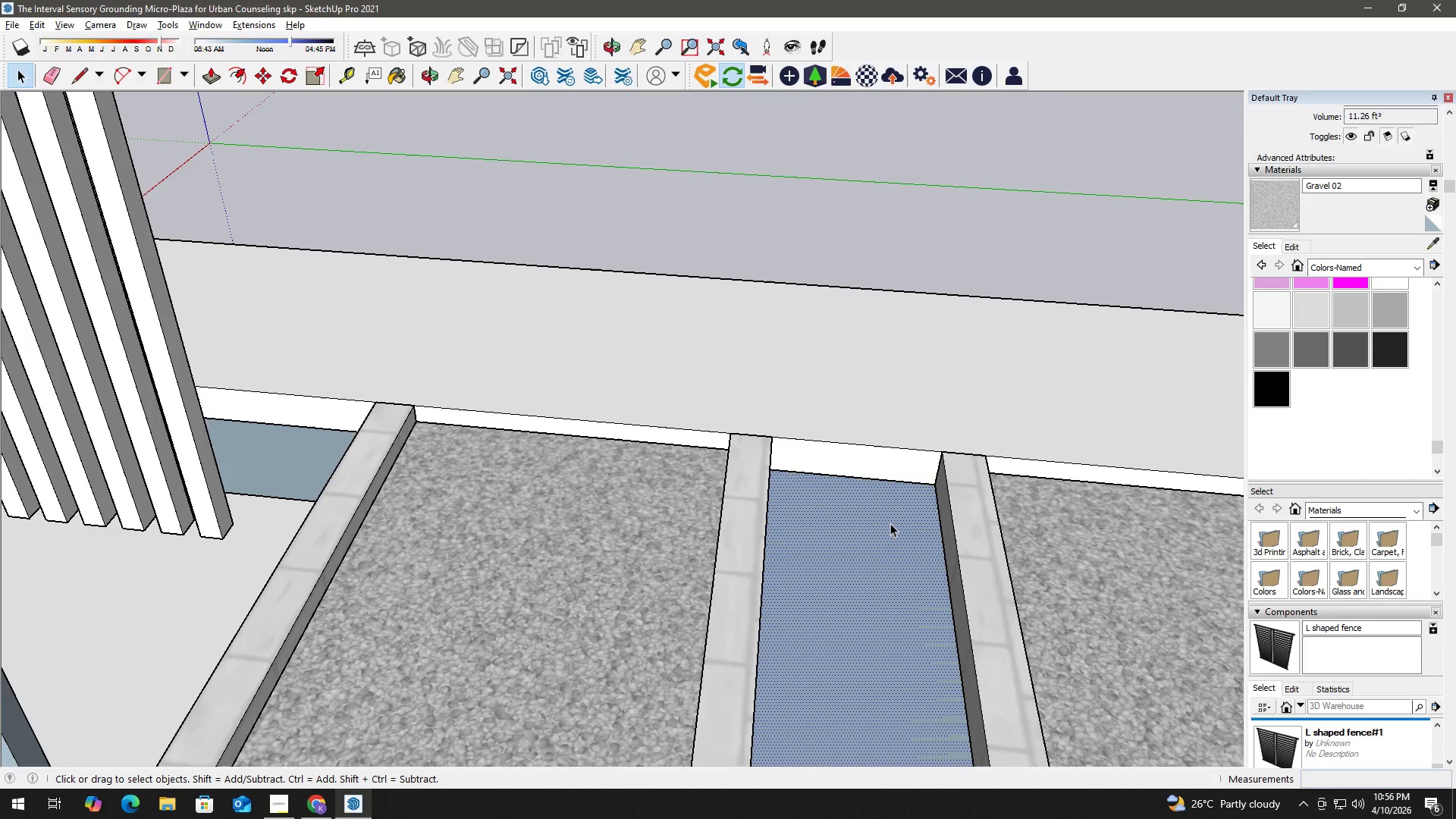 
key(F)
 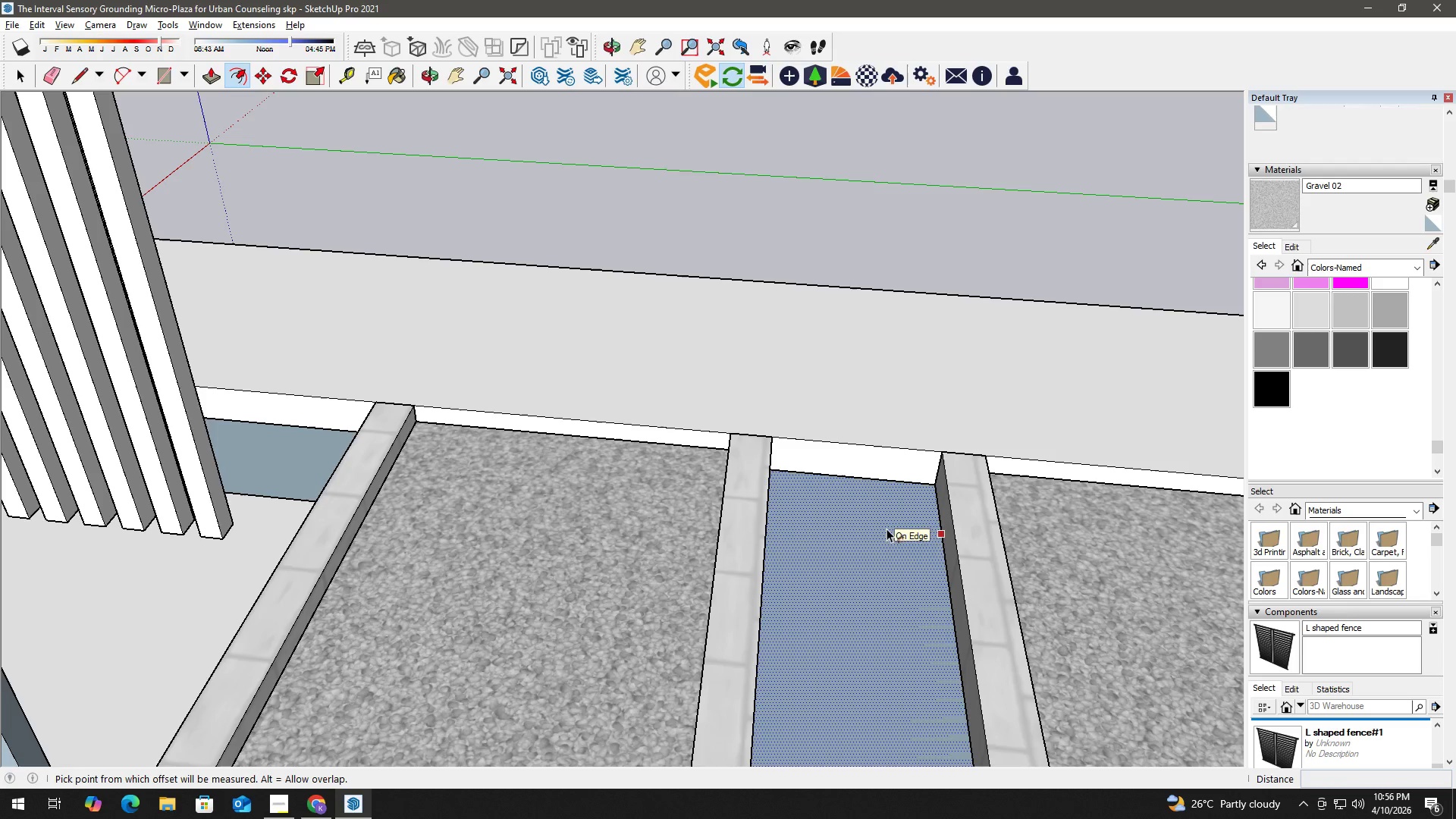 
key(Space)
 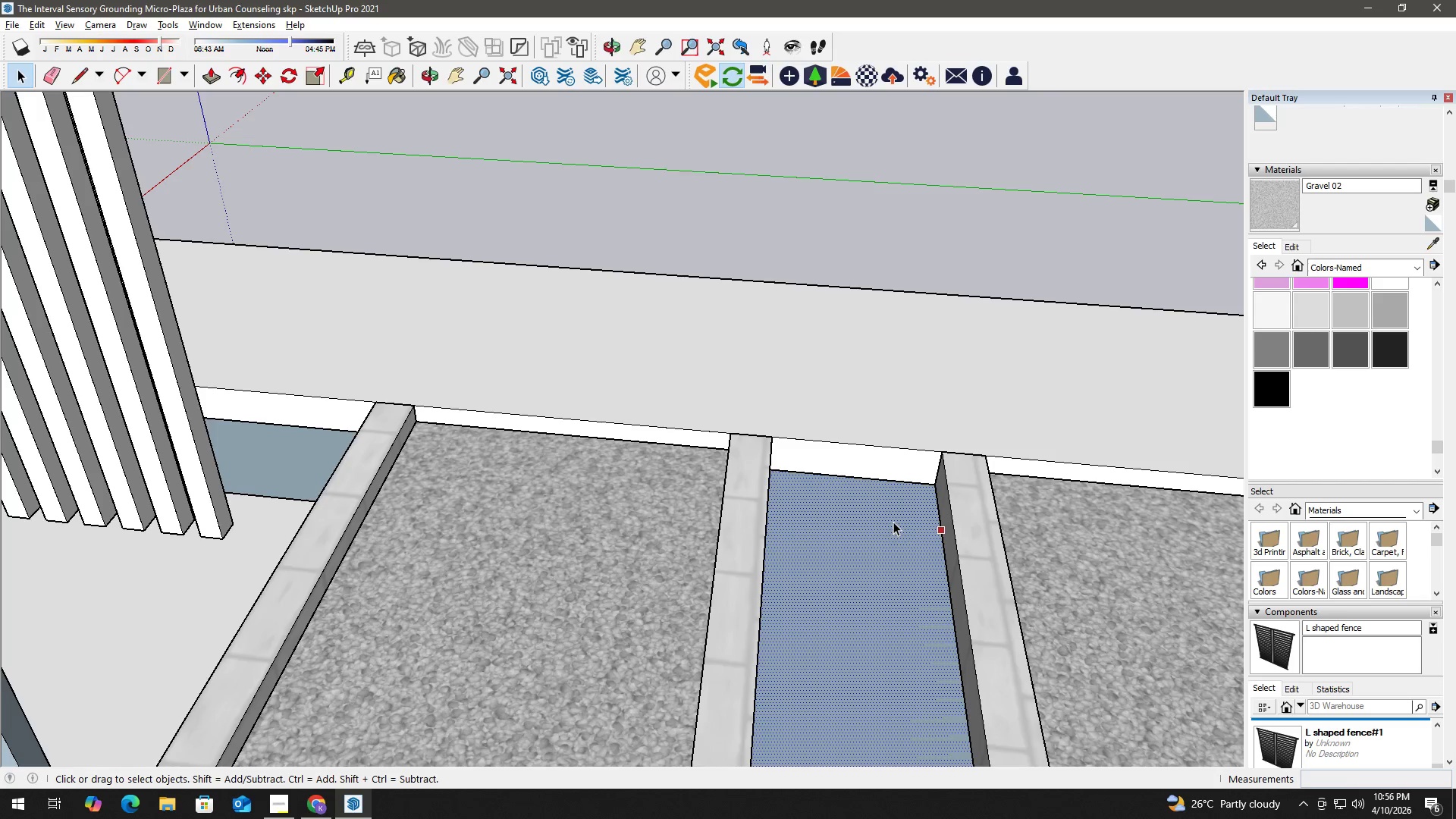 
key(P)
 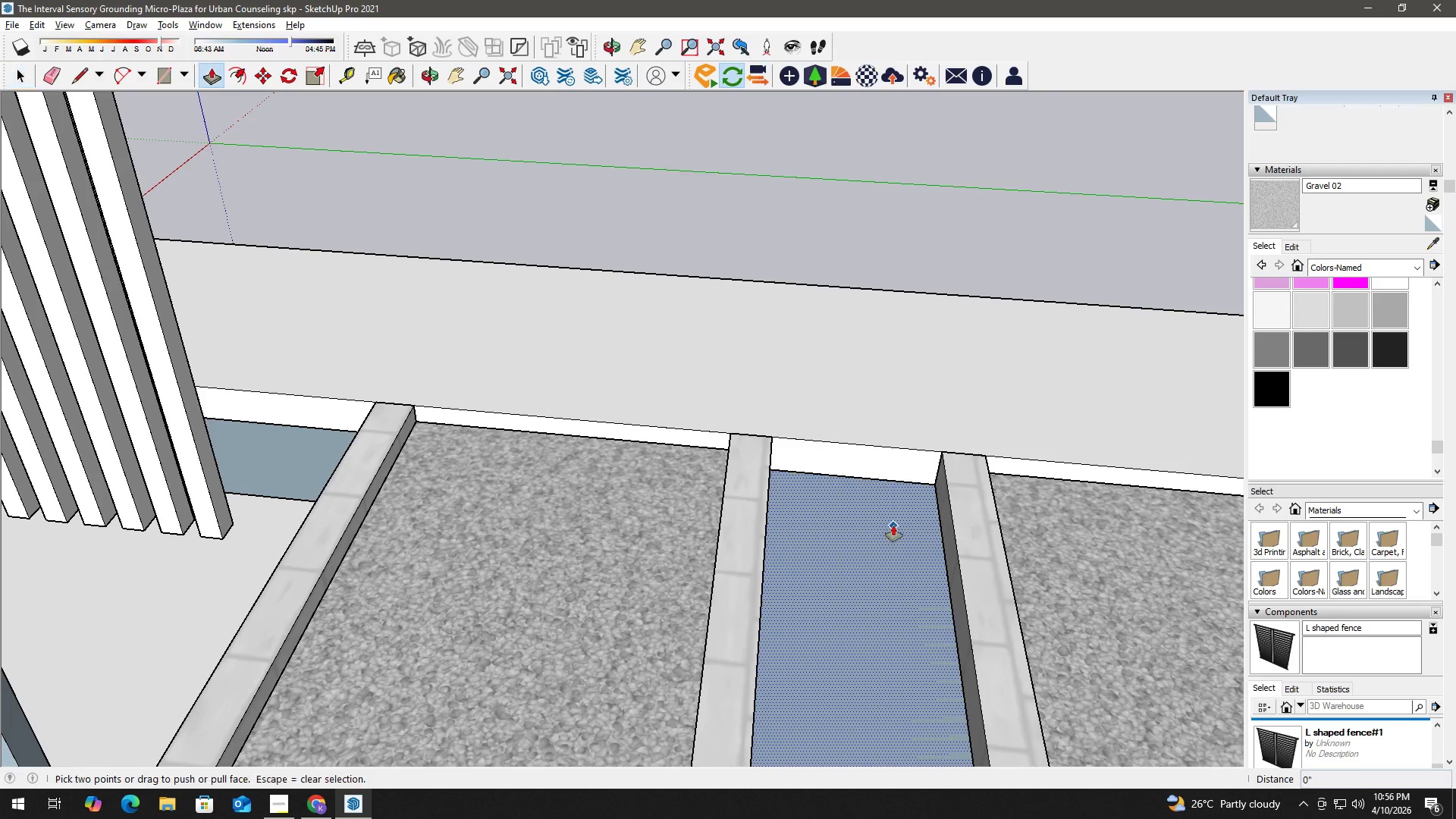 
left_click([893, 526])
 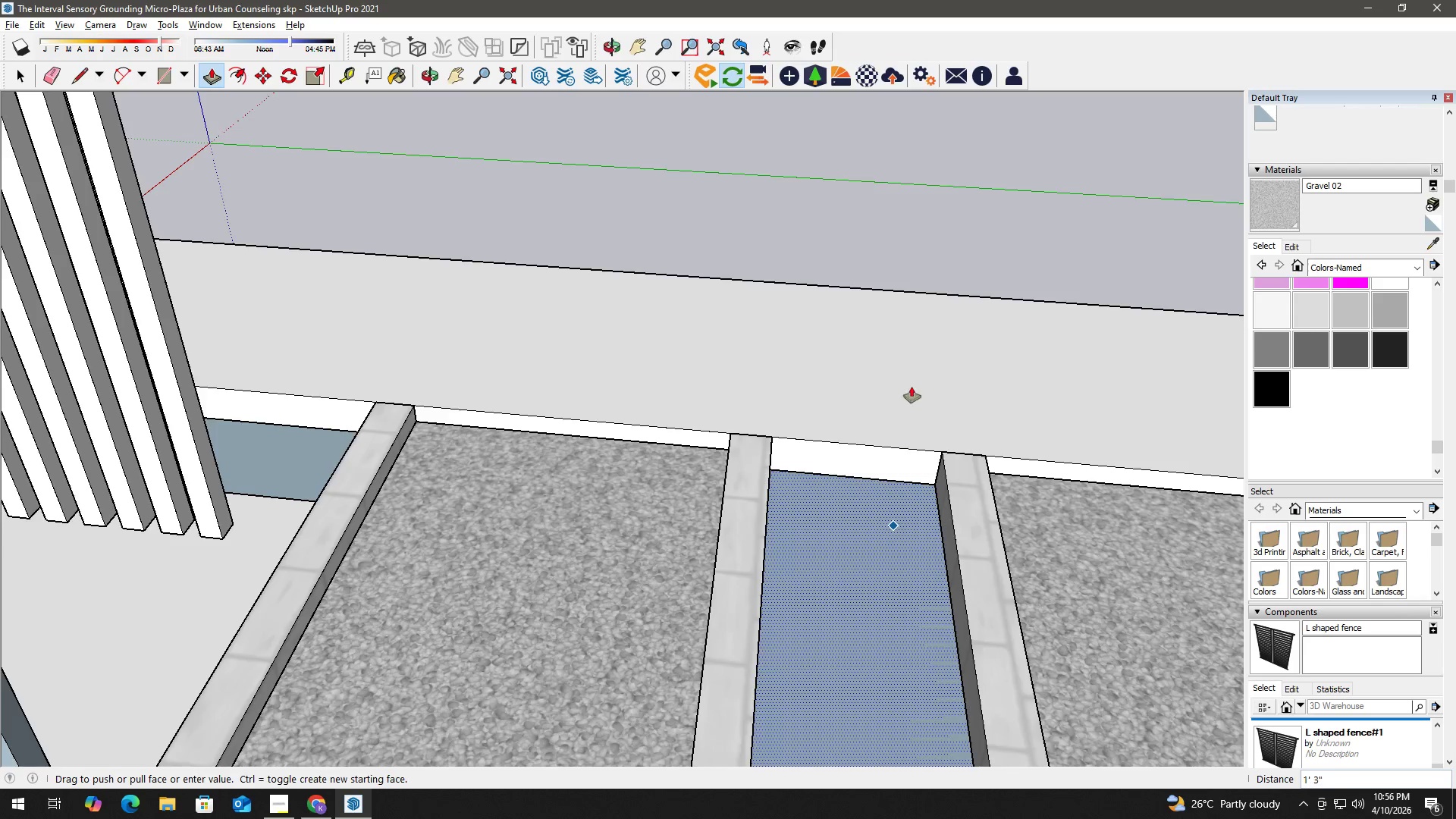 
scroll: coordinate [852, 391], scroll_direction: down, amount: 3.0
 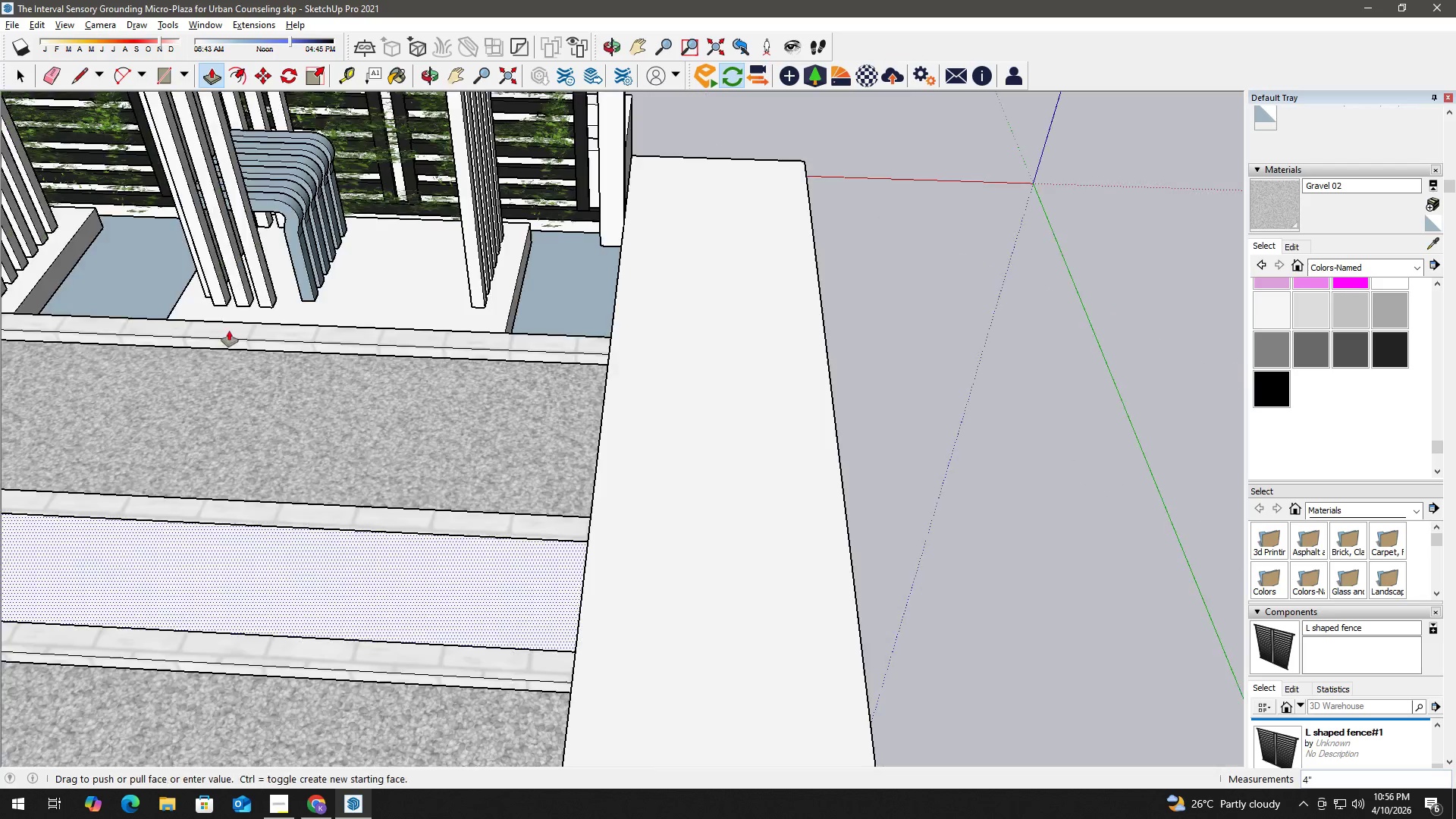 
hold_key(key=ShiftLeft, duration=0.48)
 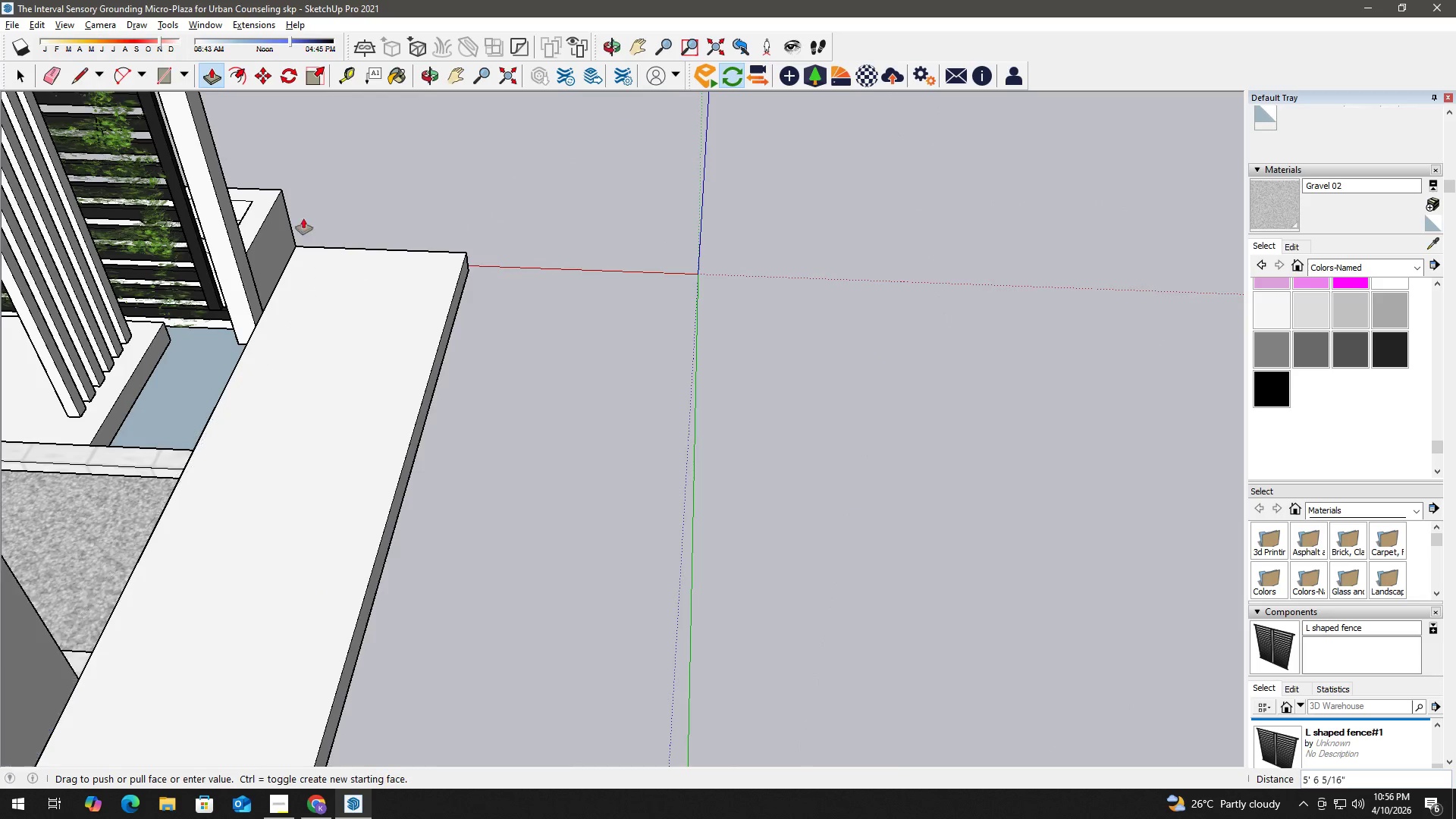 
scroll: coordinate [306, 221], scroll_direction: up, amount: 1.0
 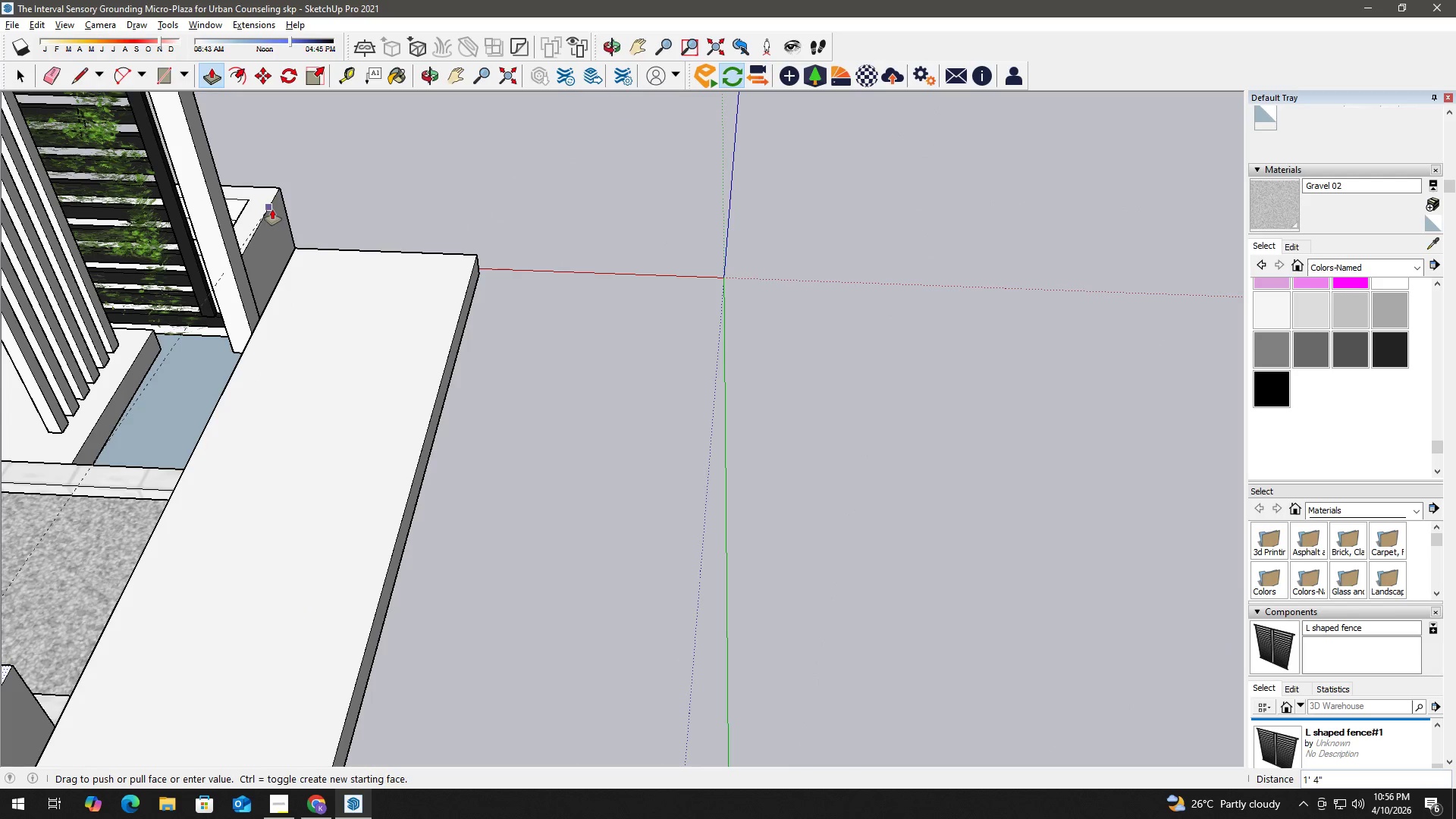 
left_click([272, 209])
 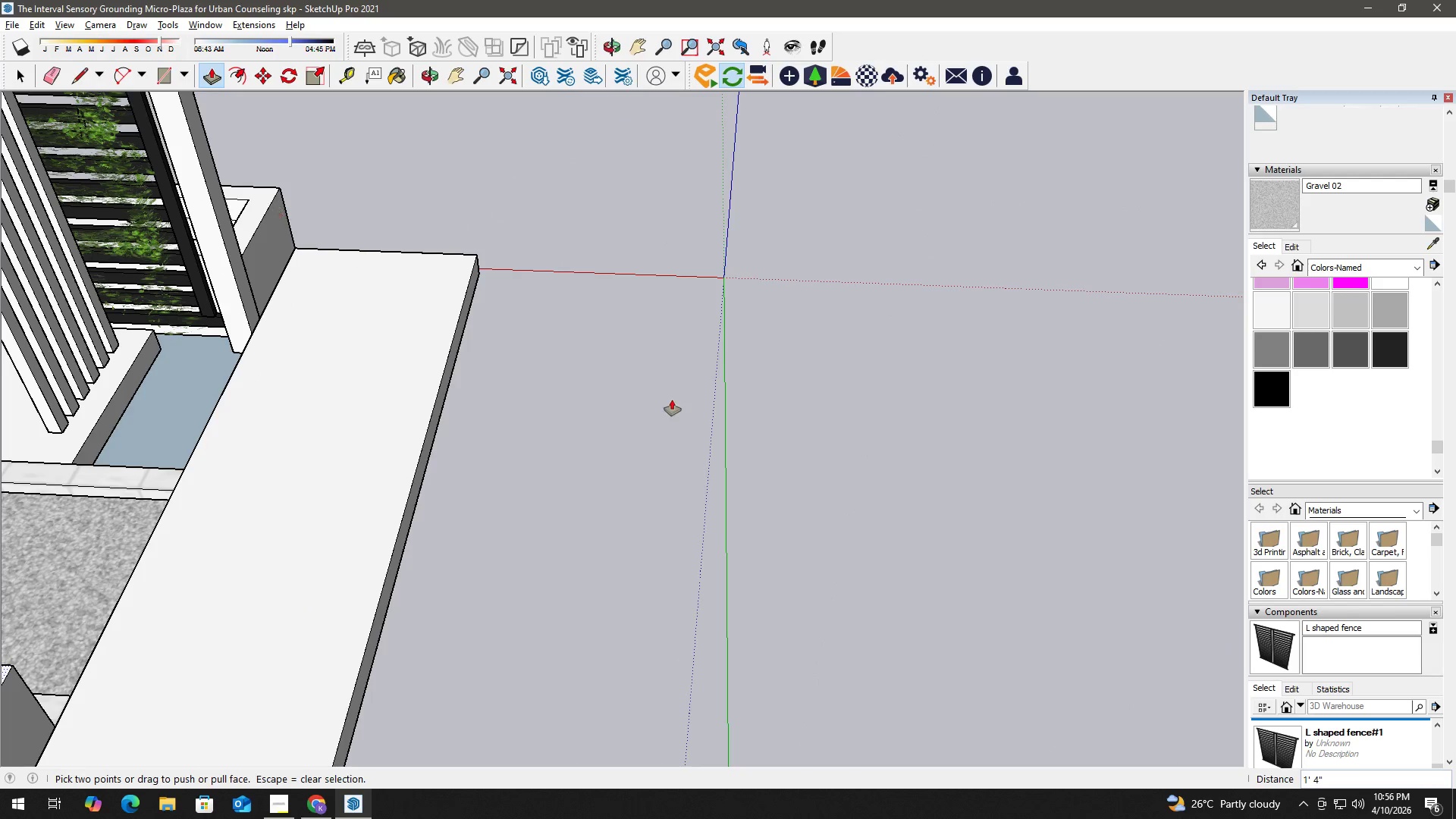 
key(Space)
 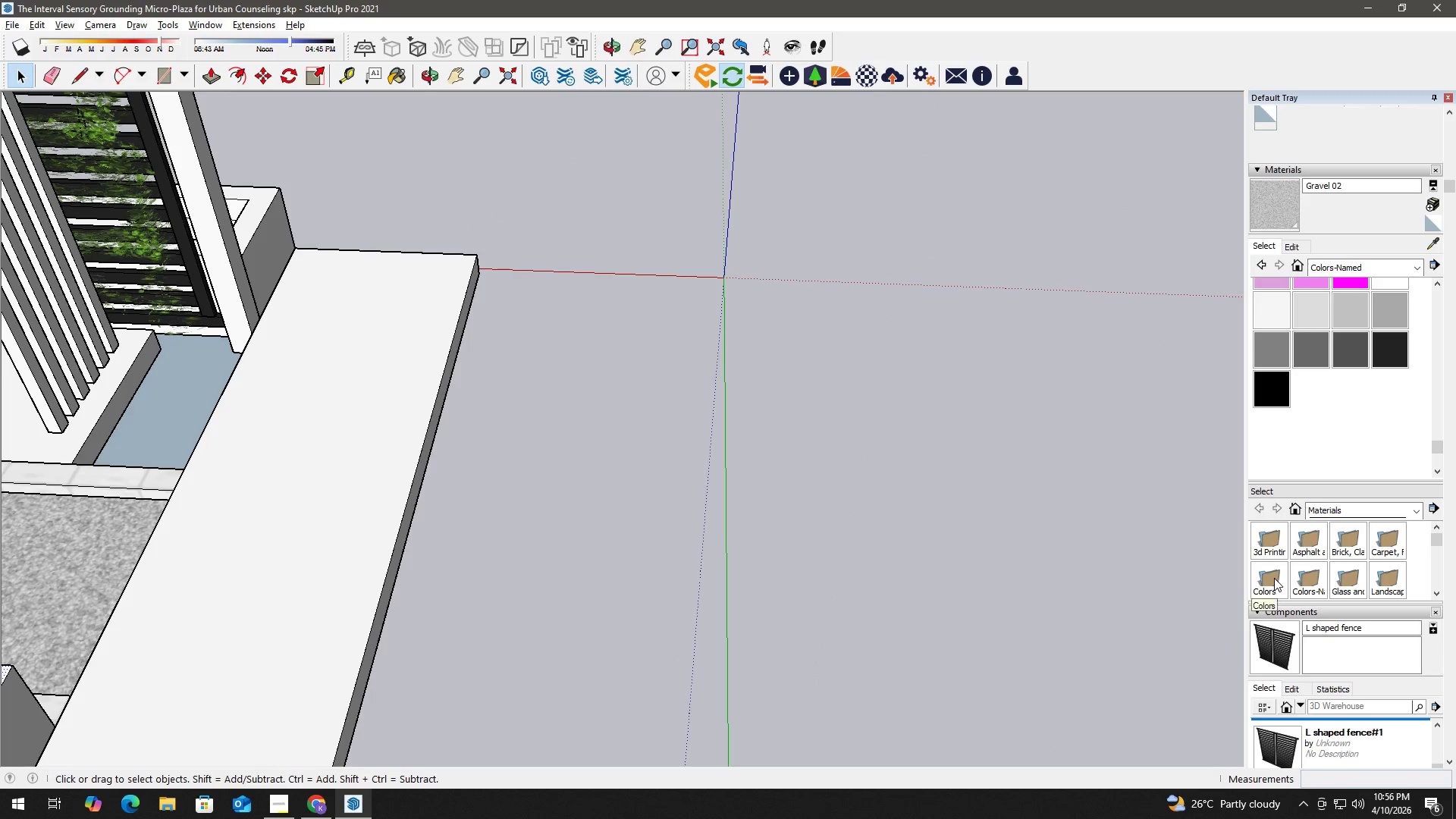 
left_click([1269, 607])
 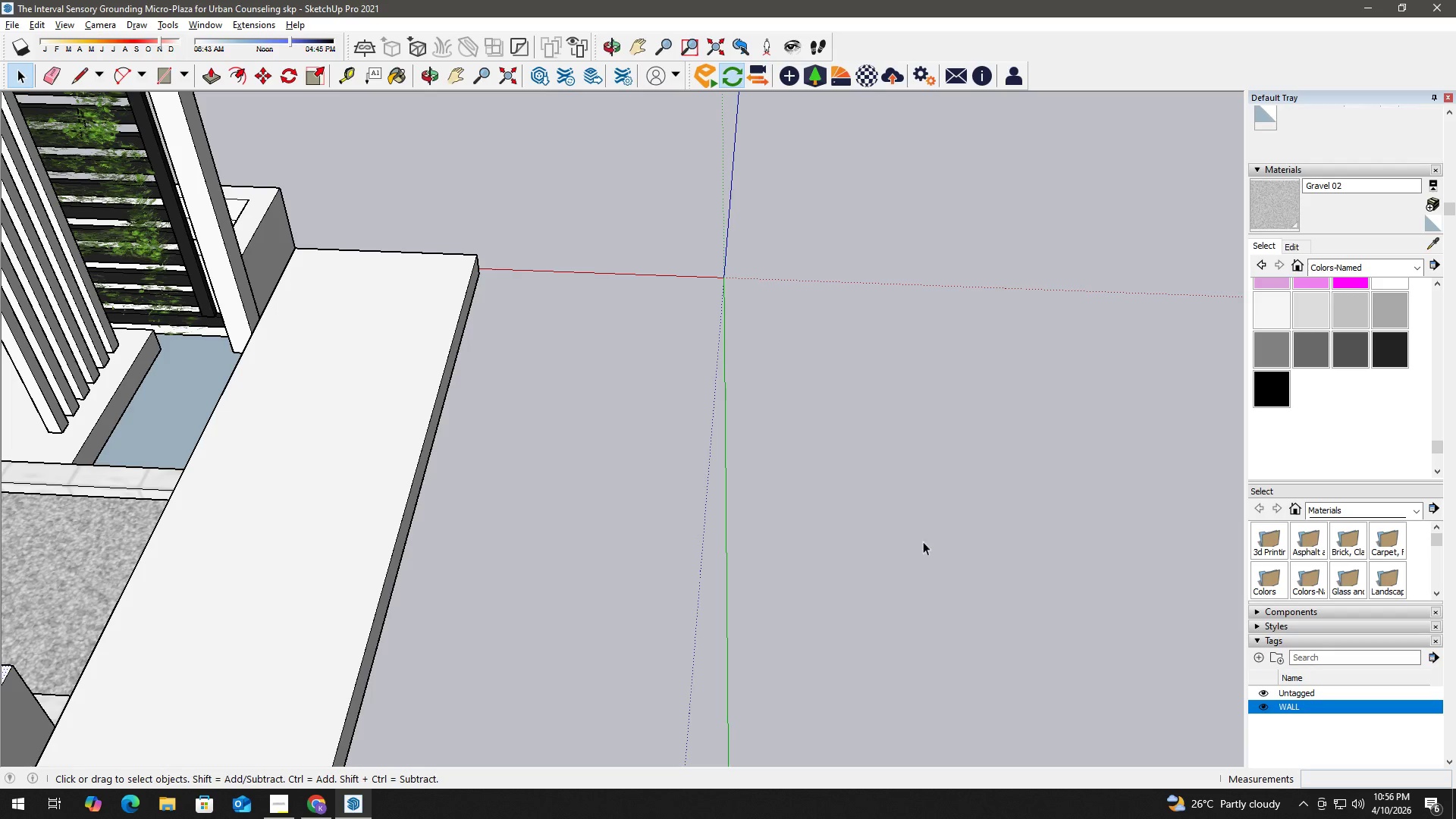 
left_click([1266, 708])
 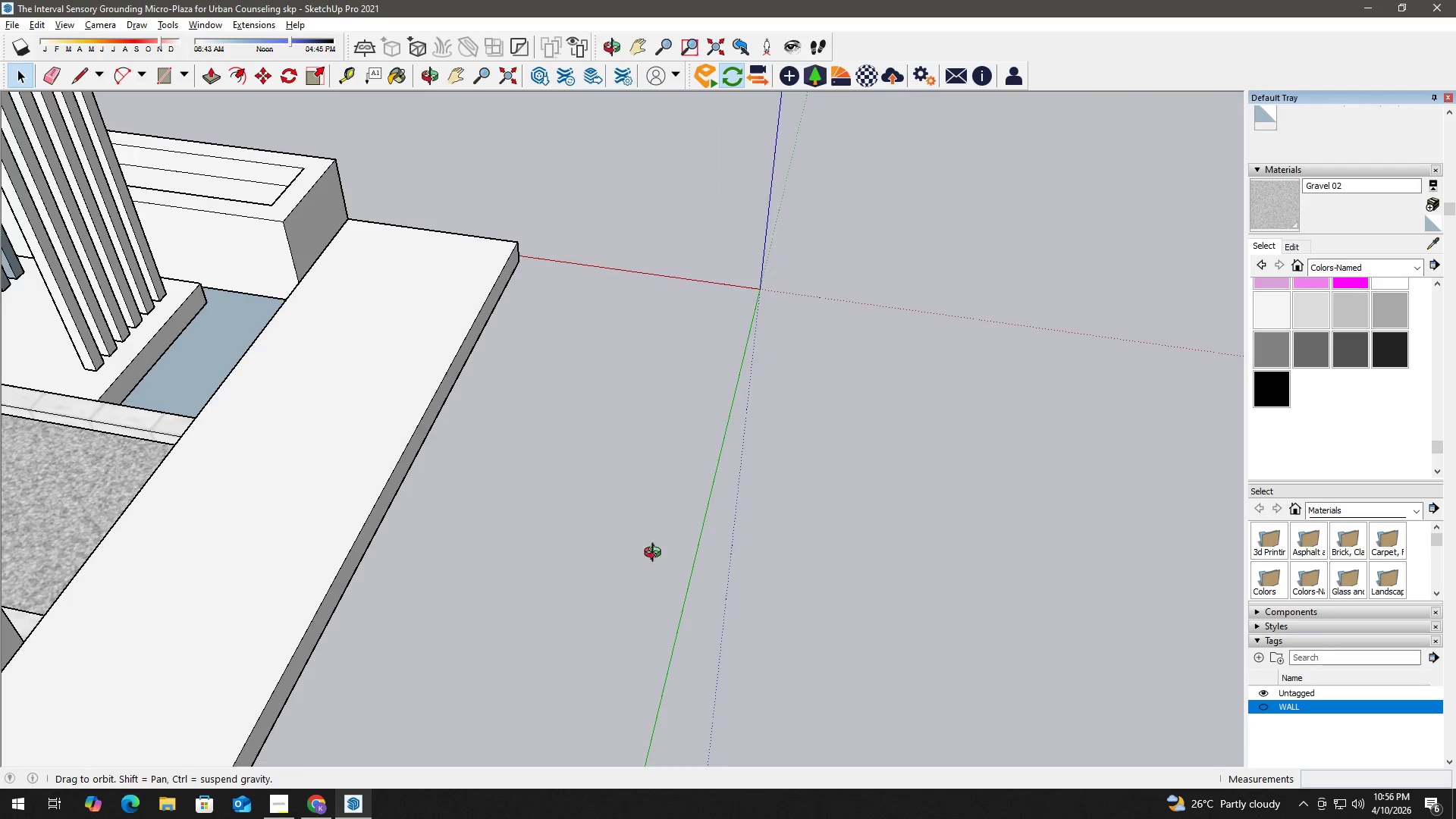 
key(H)
 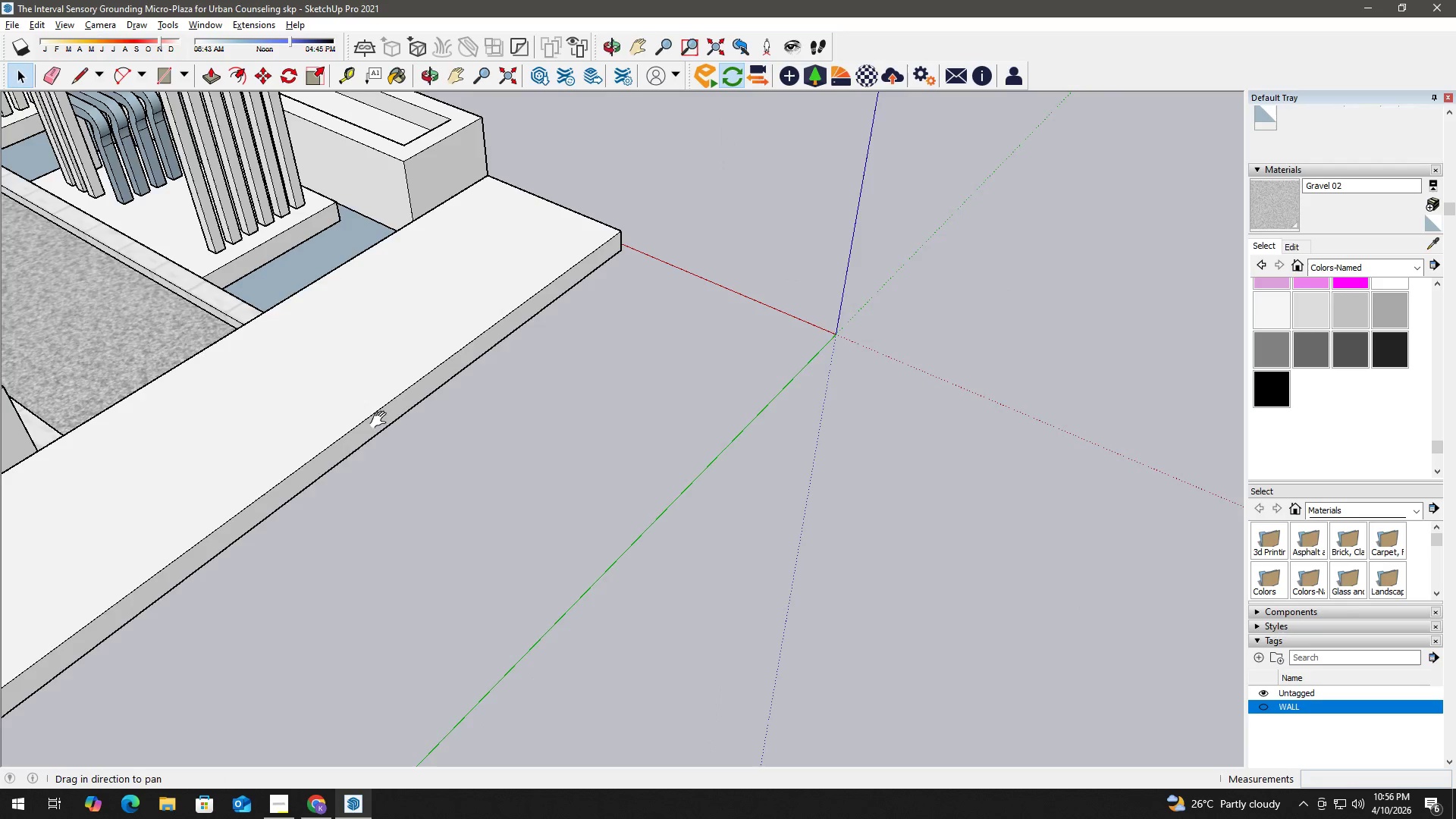 
left_click_drag(start_coordinate=[362, 404], to_coordinate=[715, 528])
 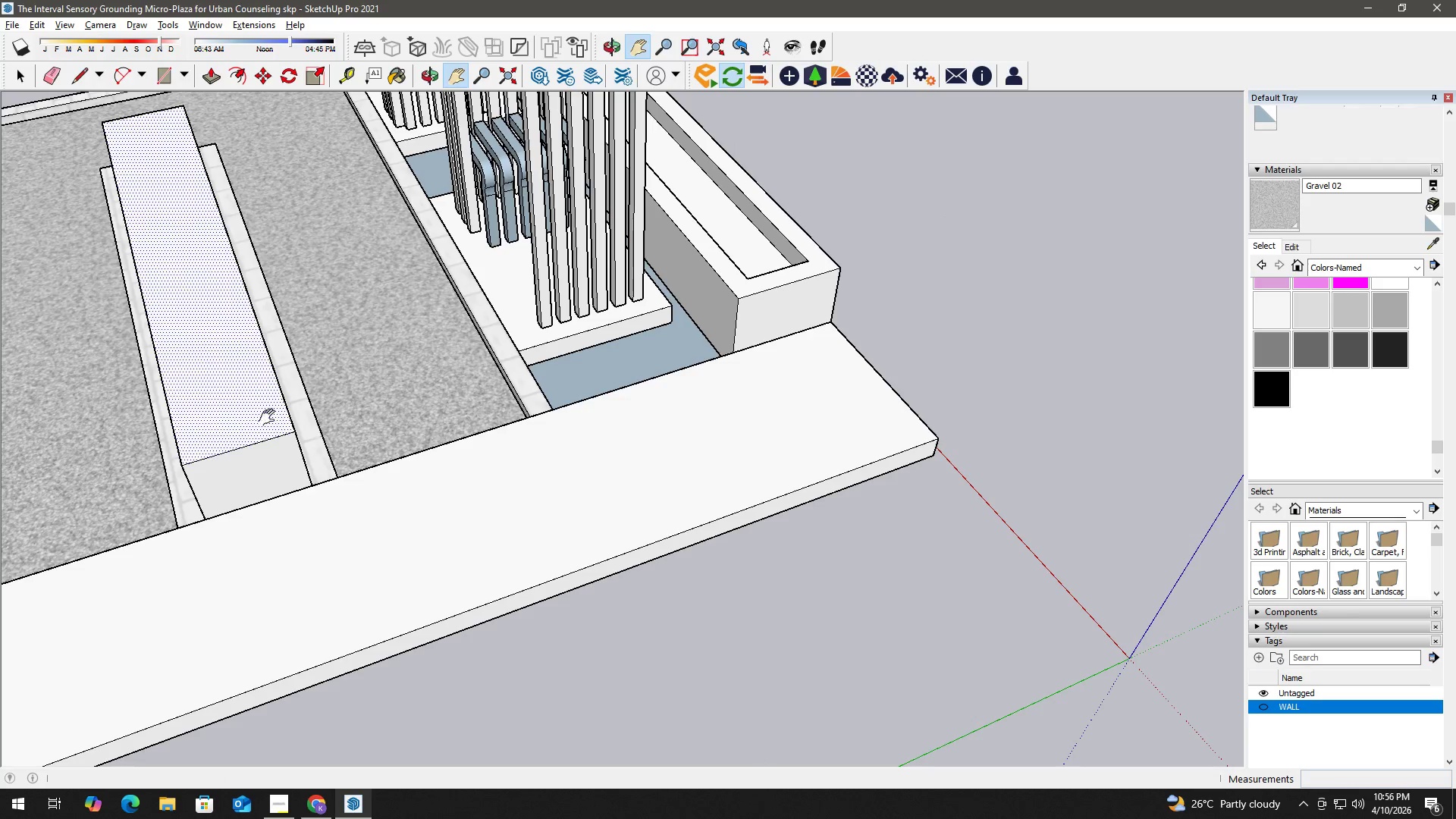 
key(Space)
 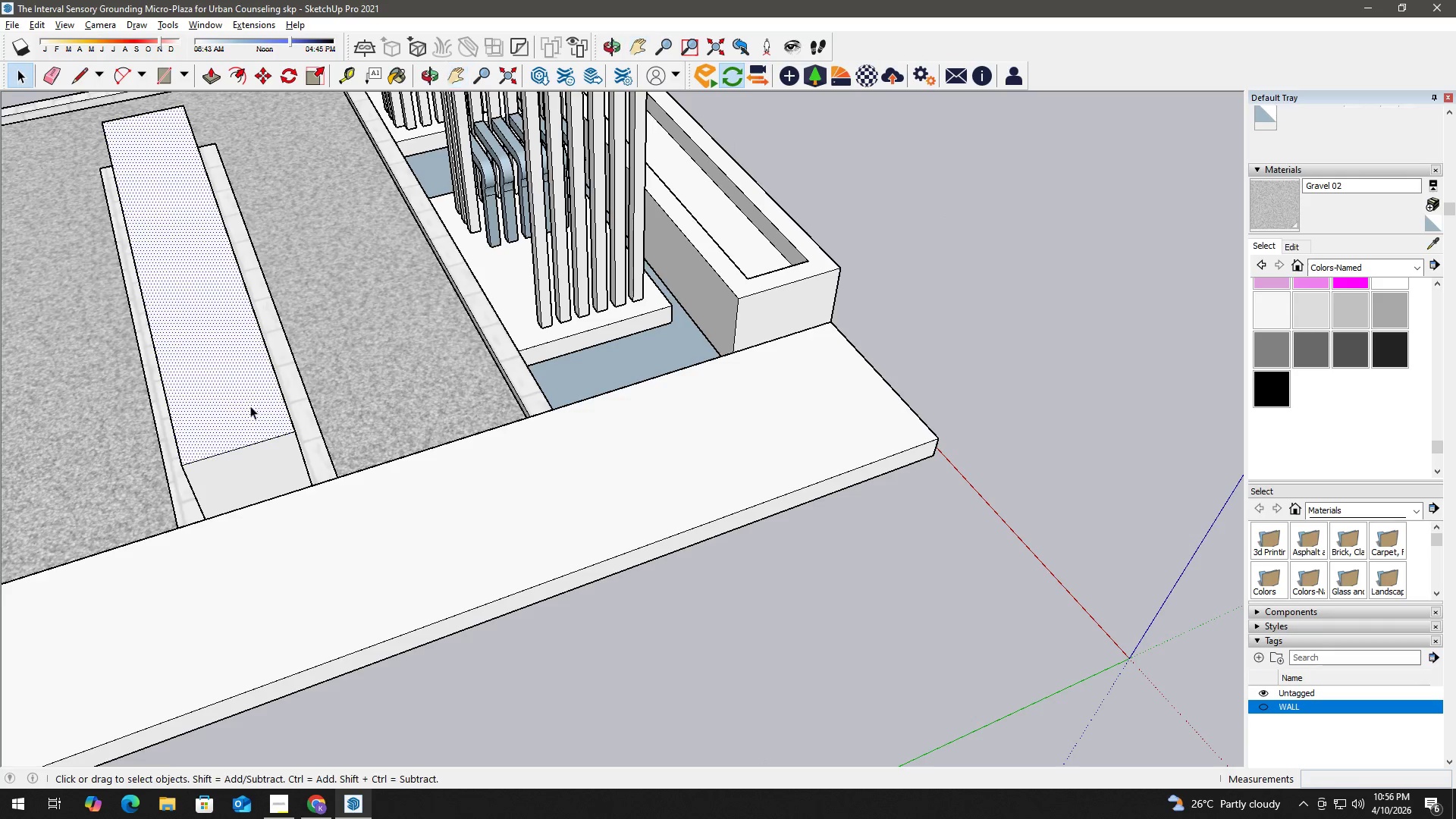 
key(F)
 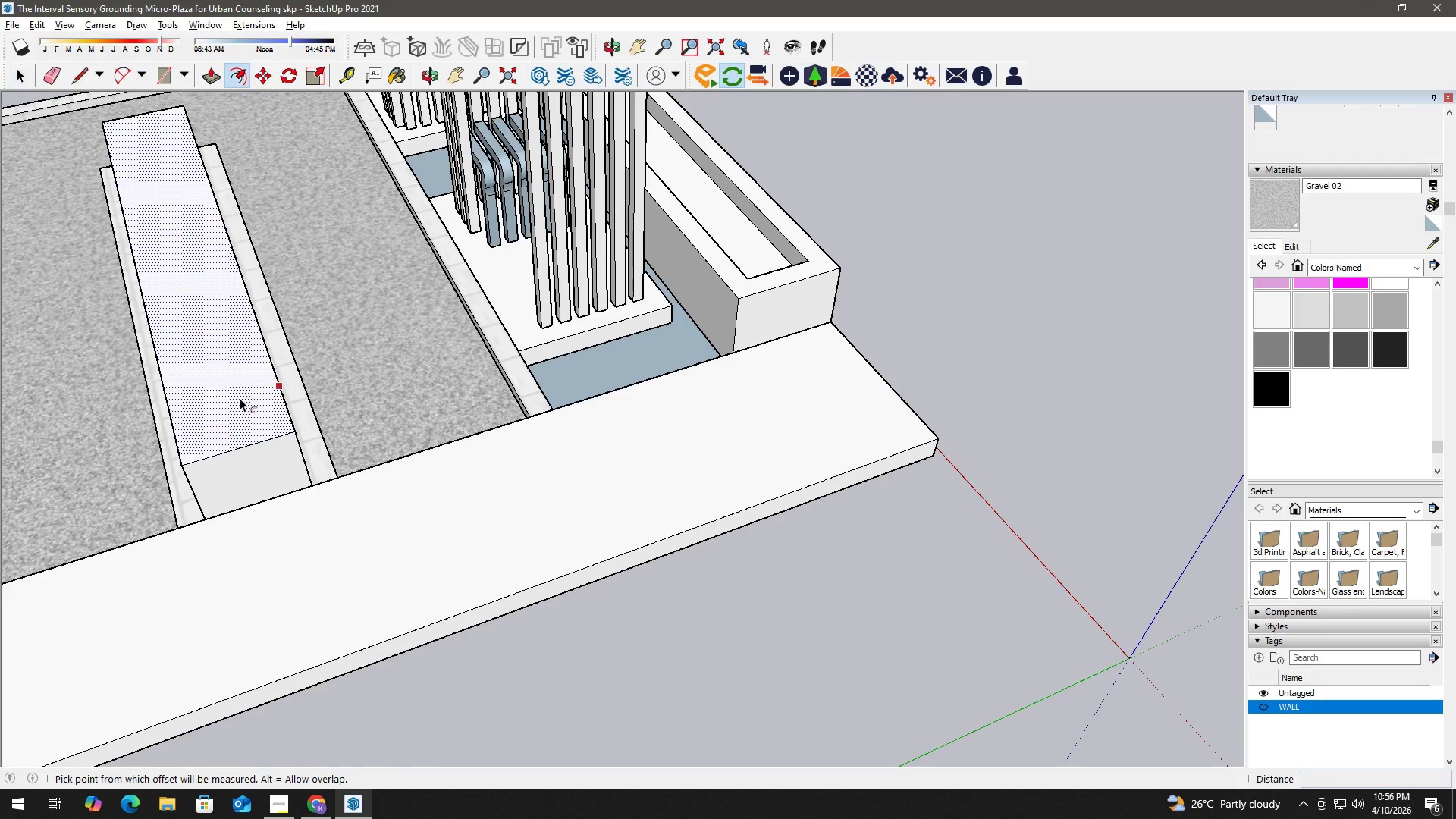 
left_click([240, 398])
 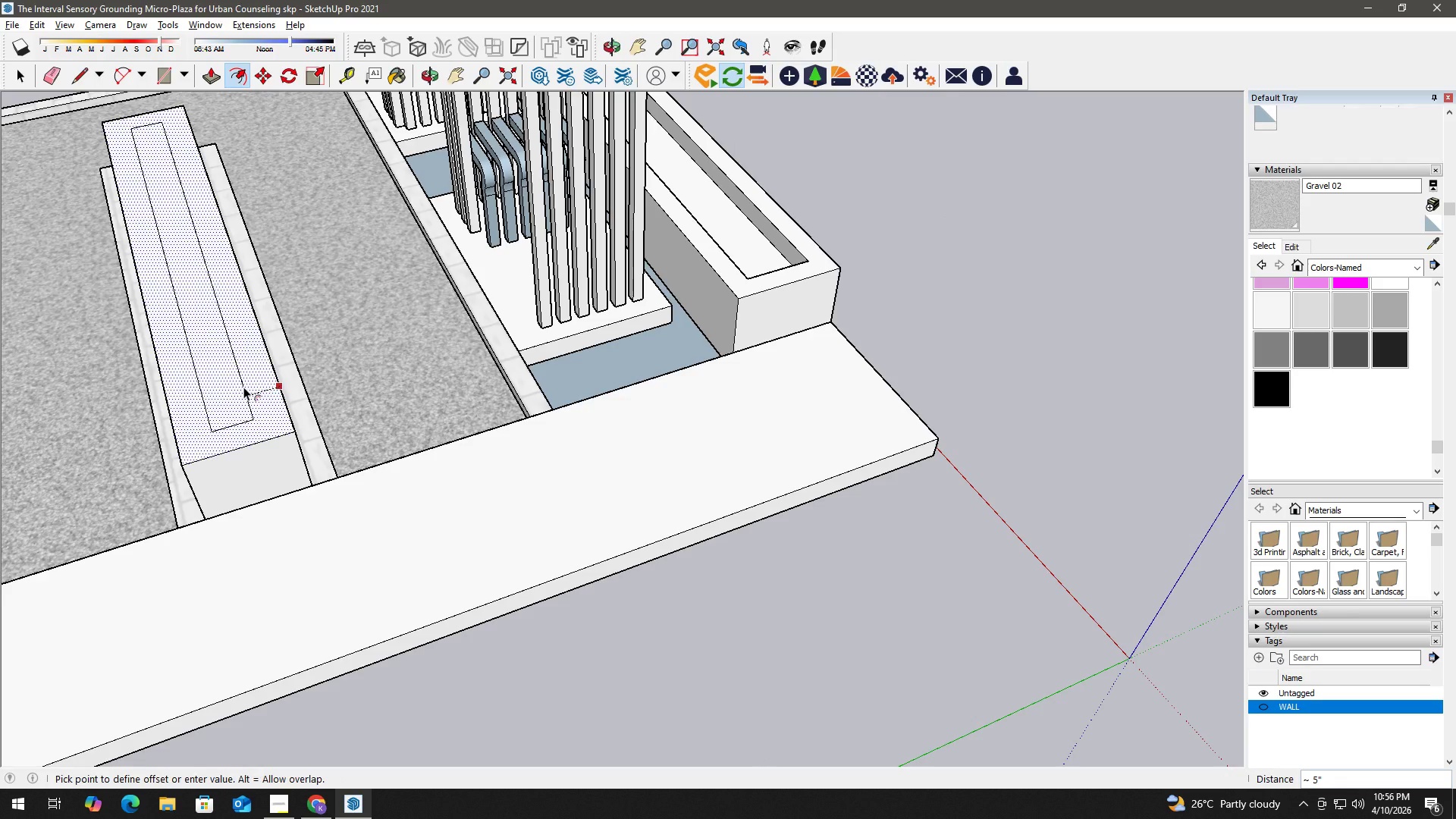 
key(Numpad4)
 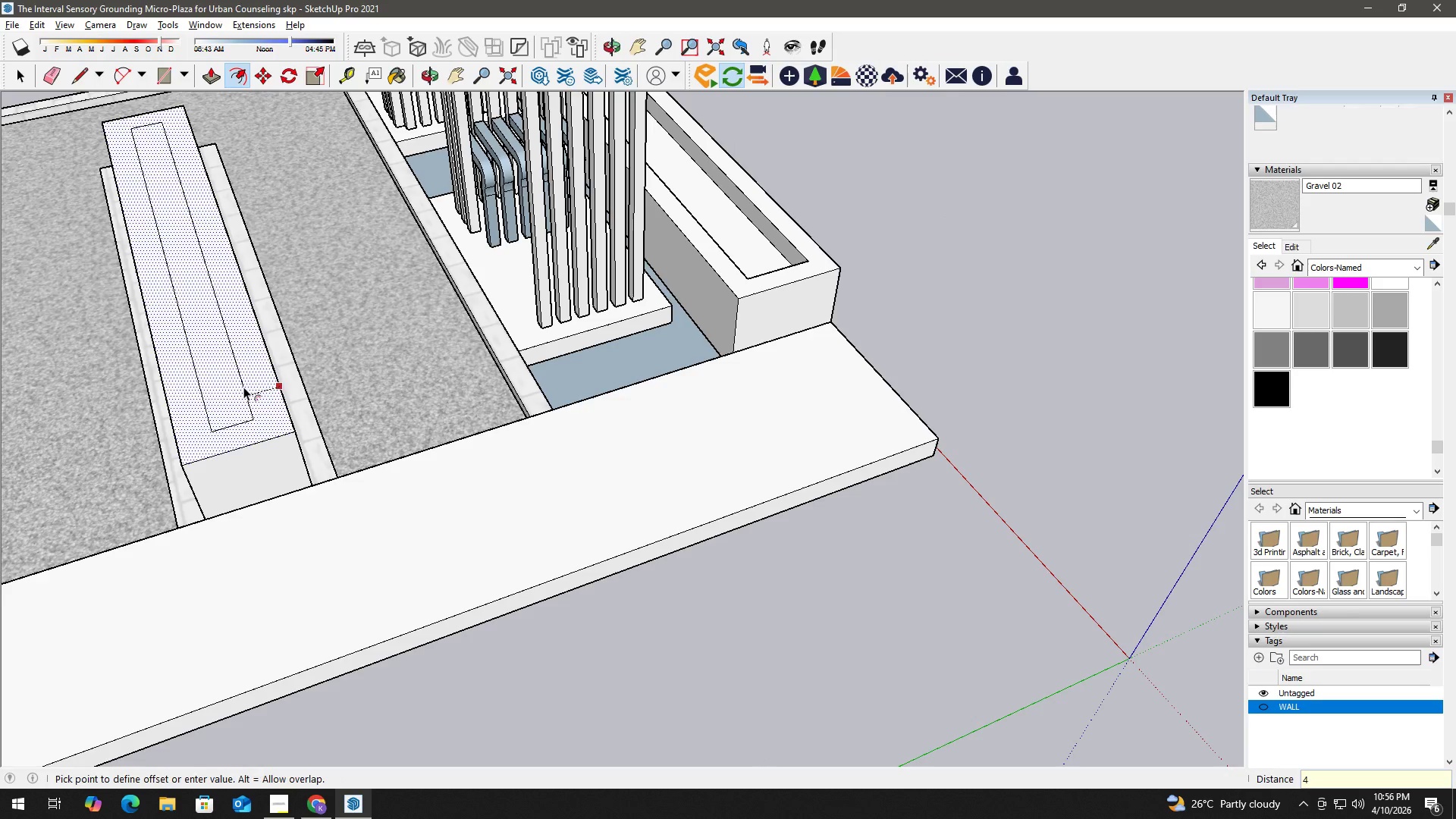 
key(Shift+ShiftLeft)
 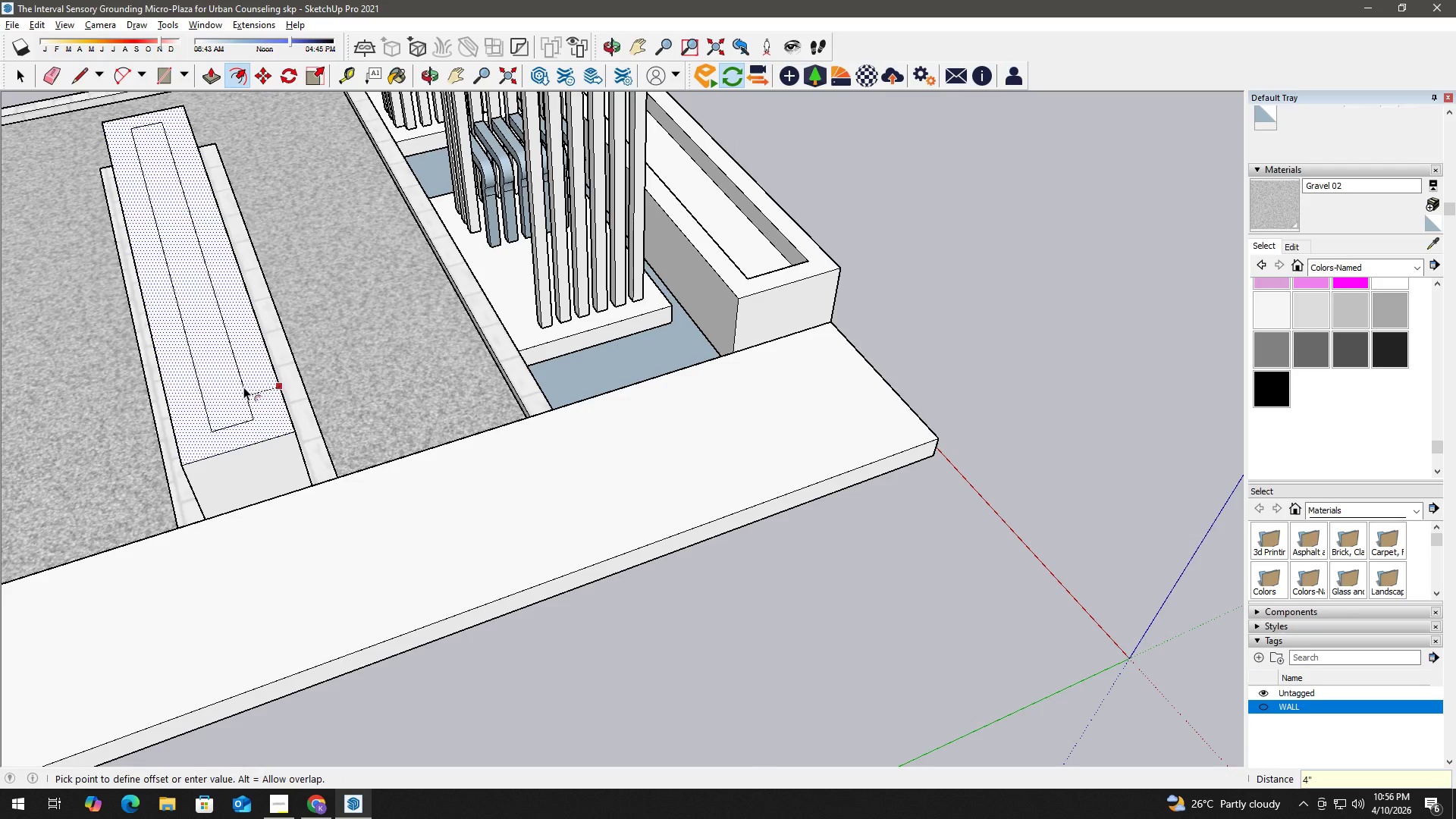 
key(Shift+Quote)
 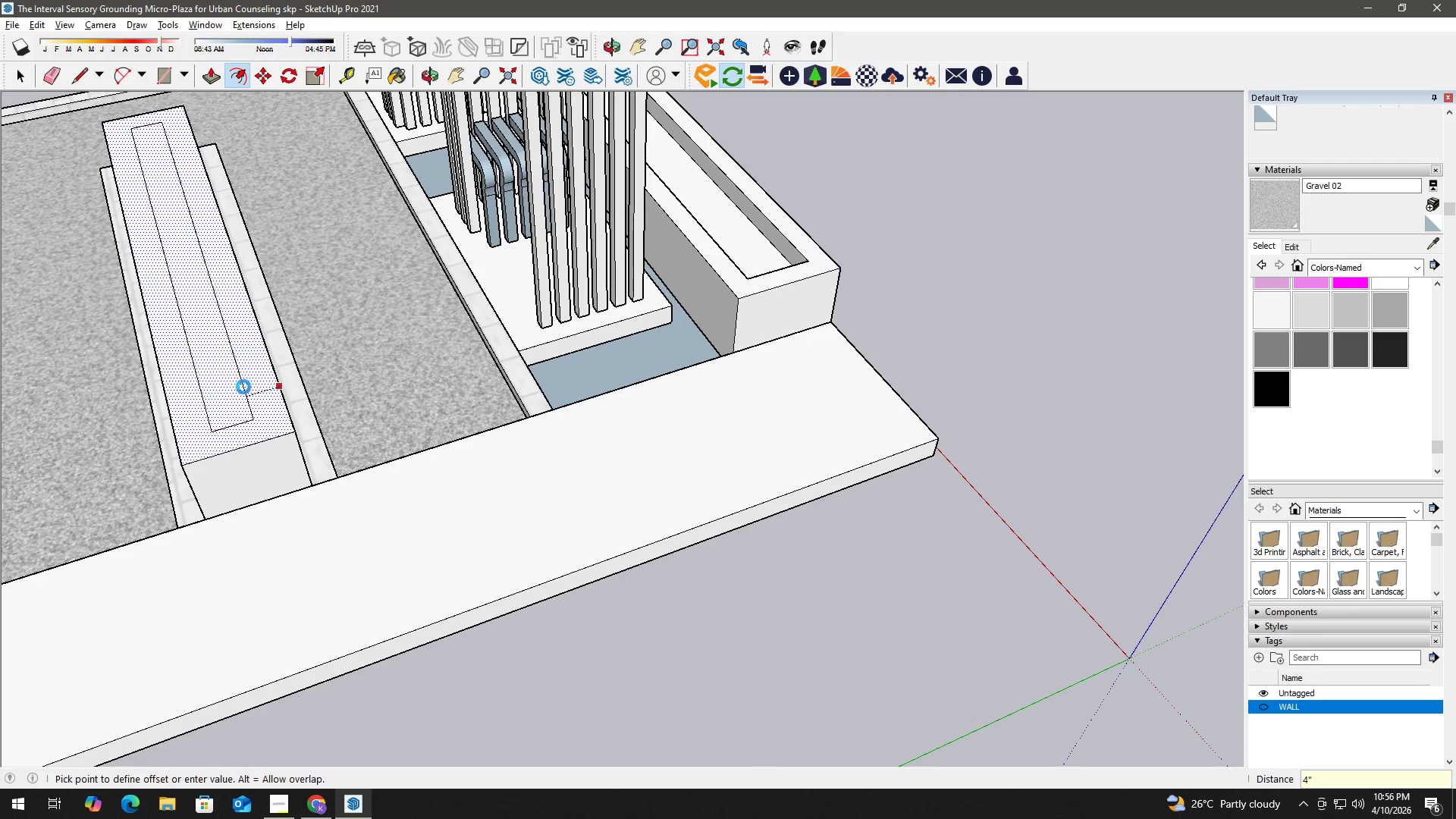 
key(Enter)
 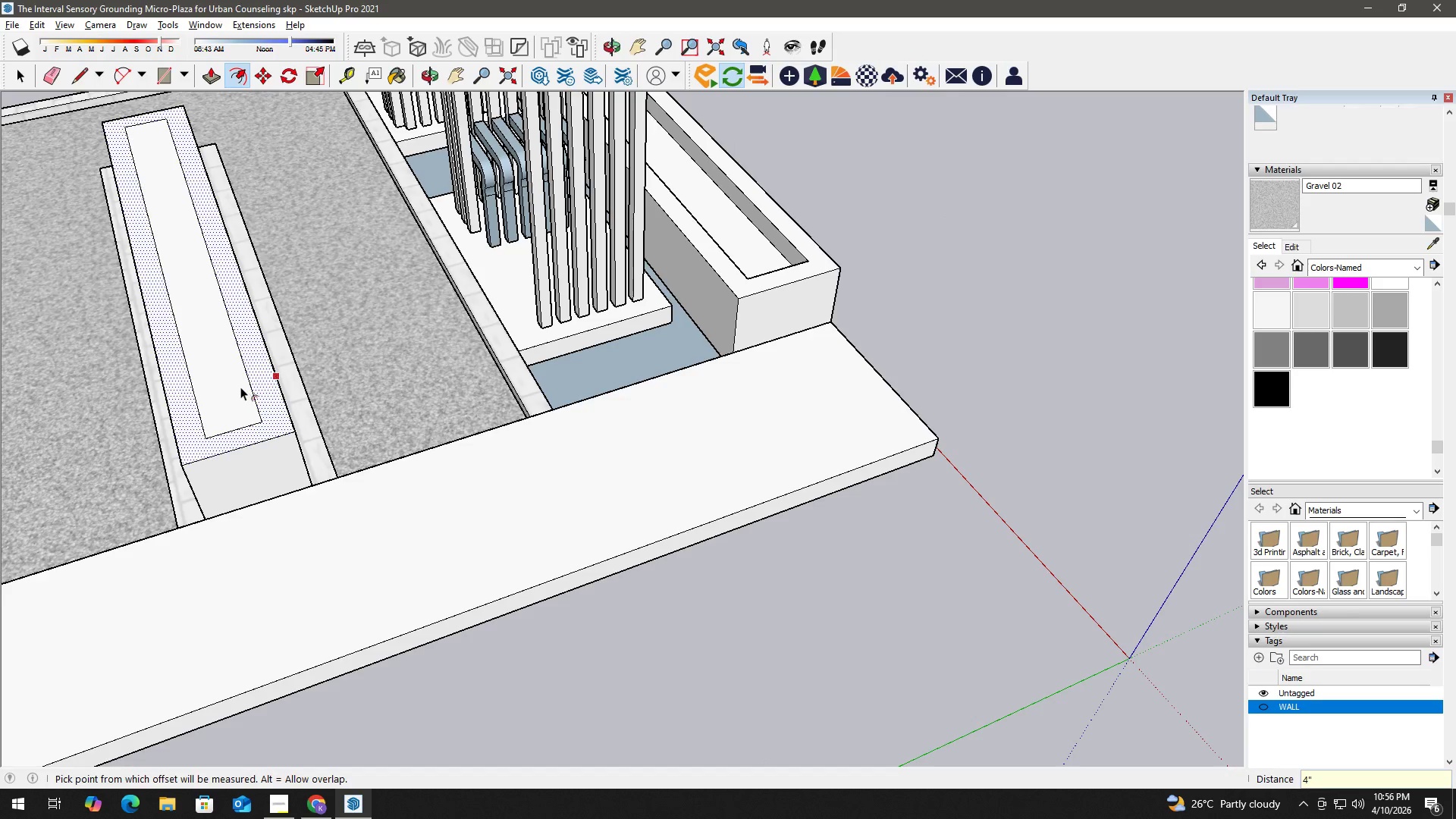 
key(Space)
 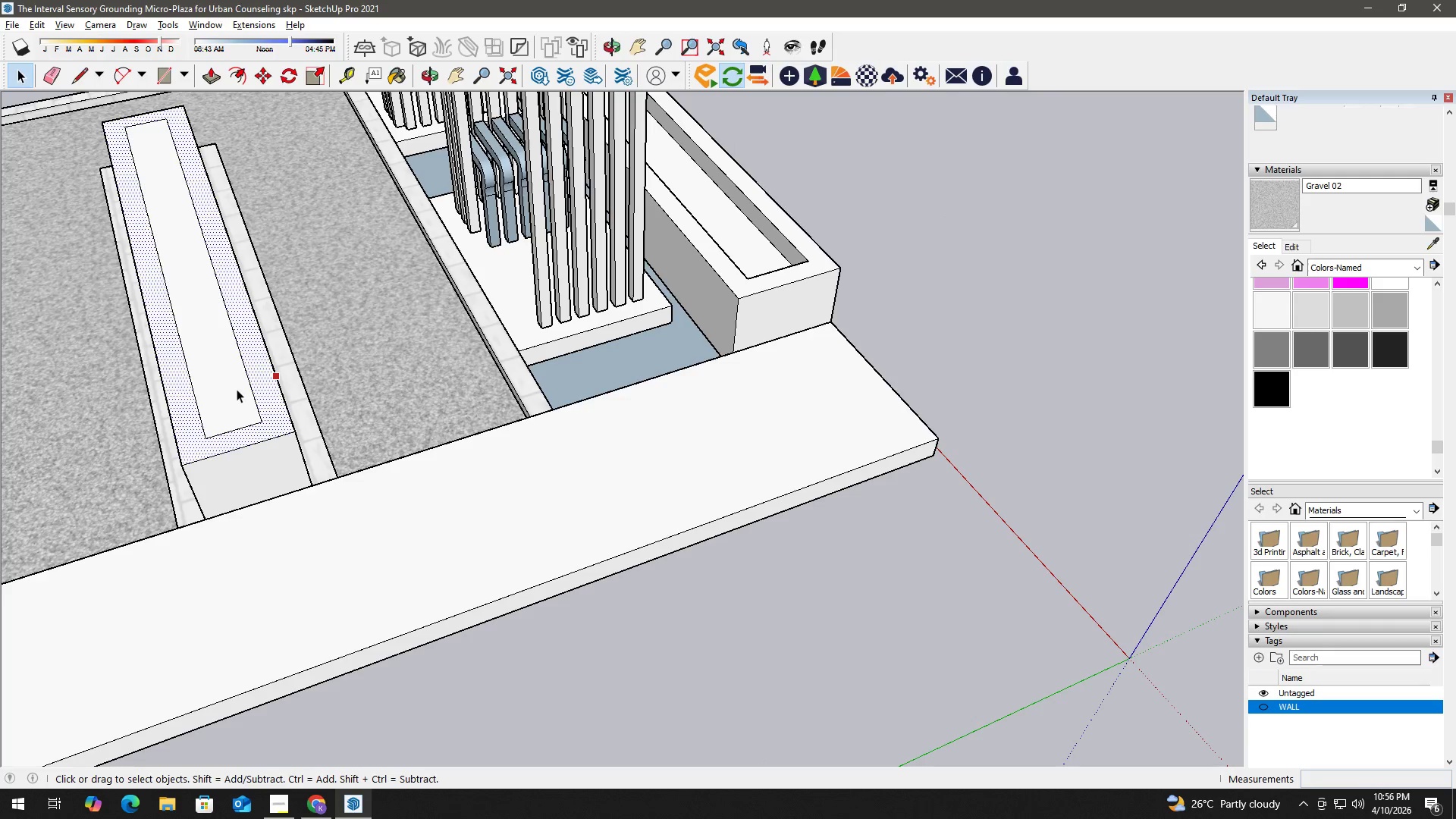 
left_click([224, 389])
 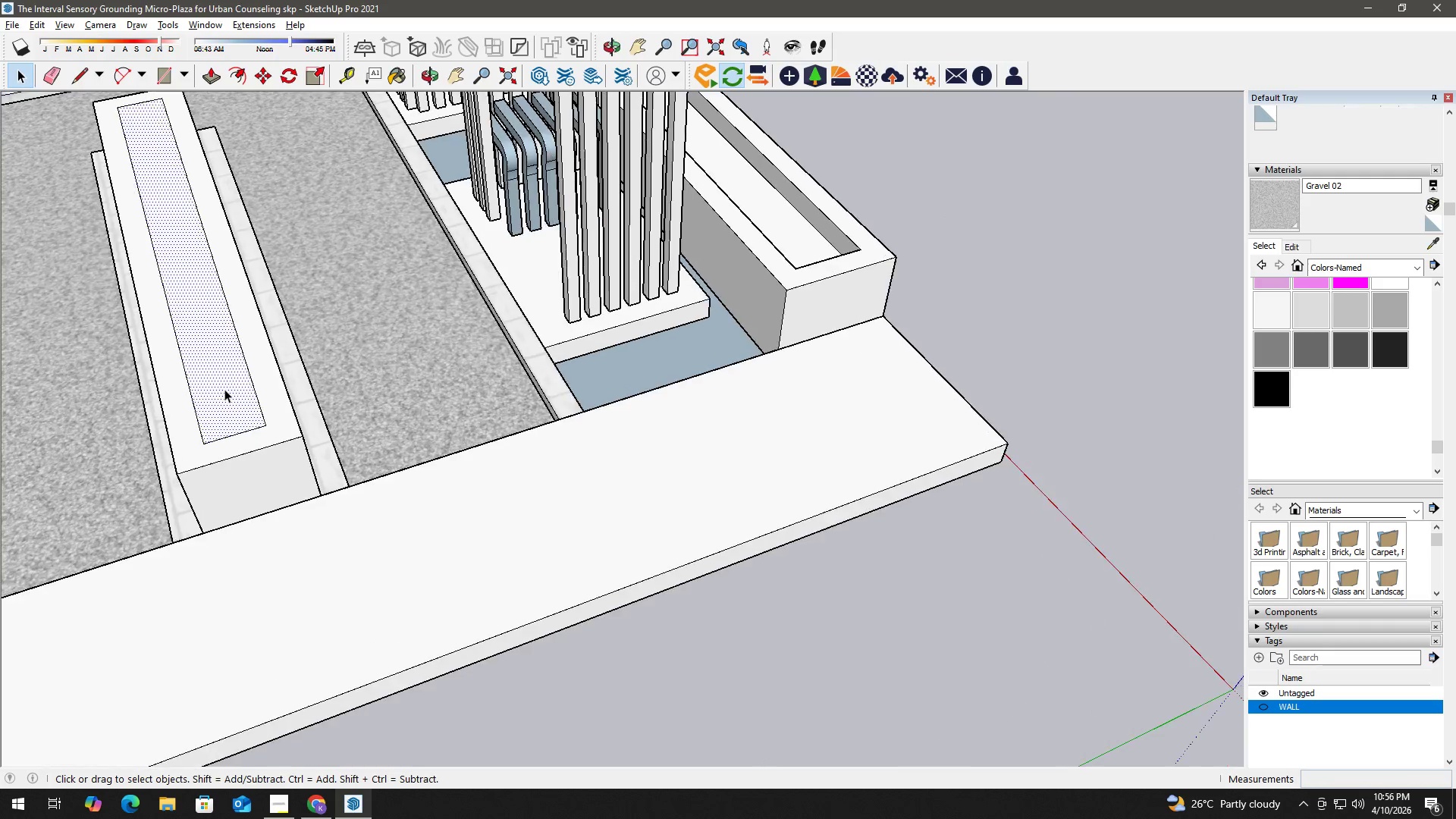 
scroll: coordinate [224, 389], scroll_direction: up, amount: 1.0
 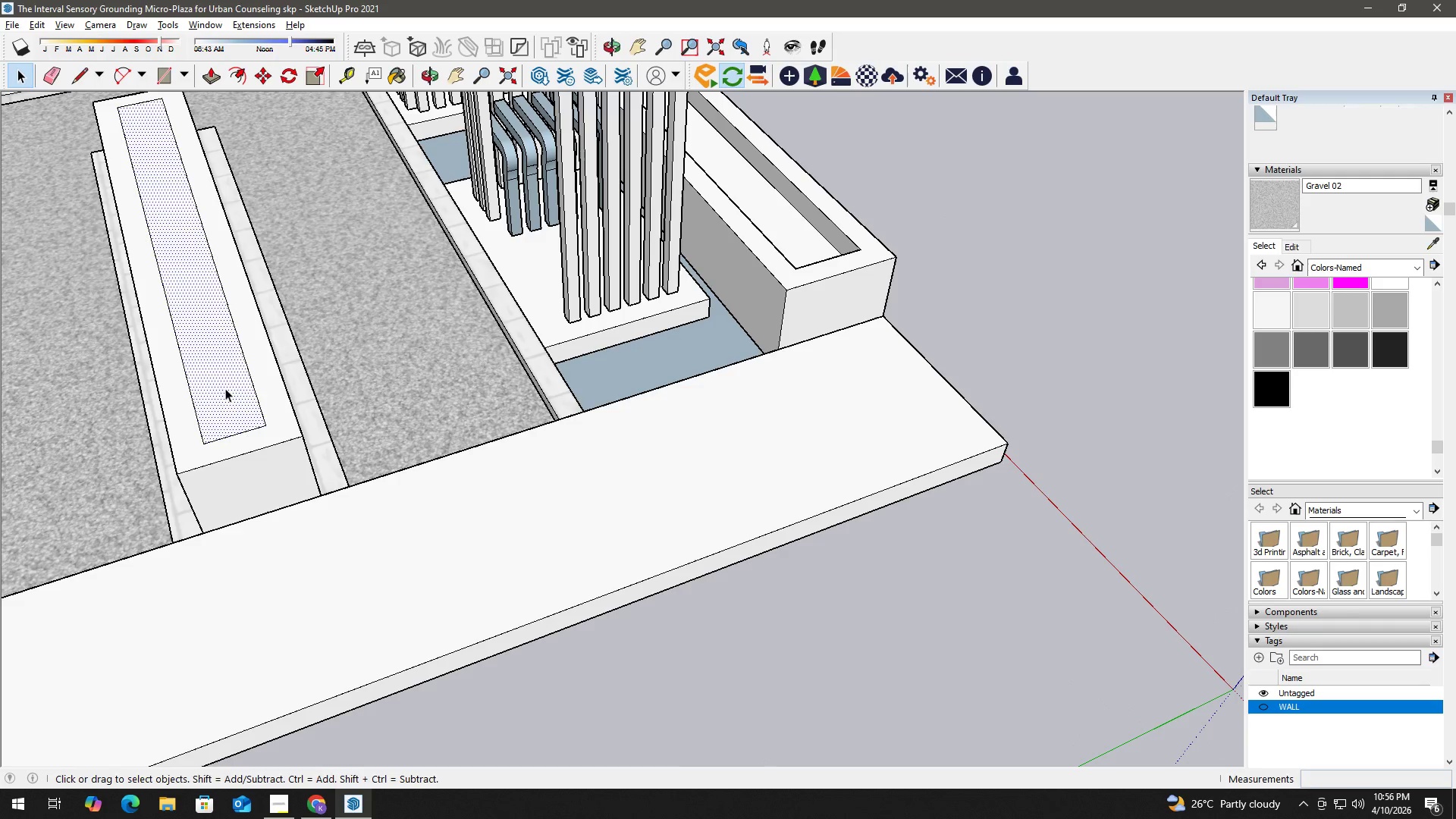 
key(P)
 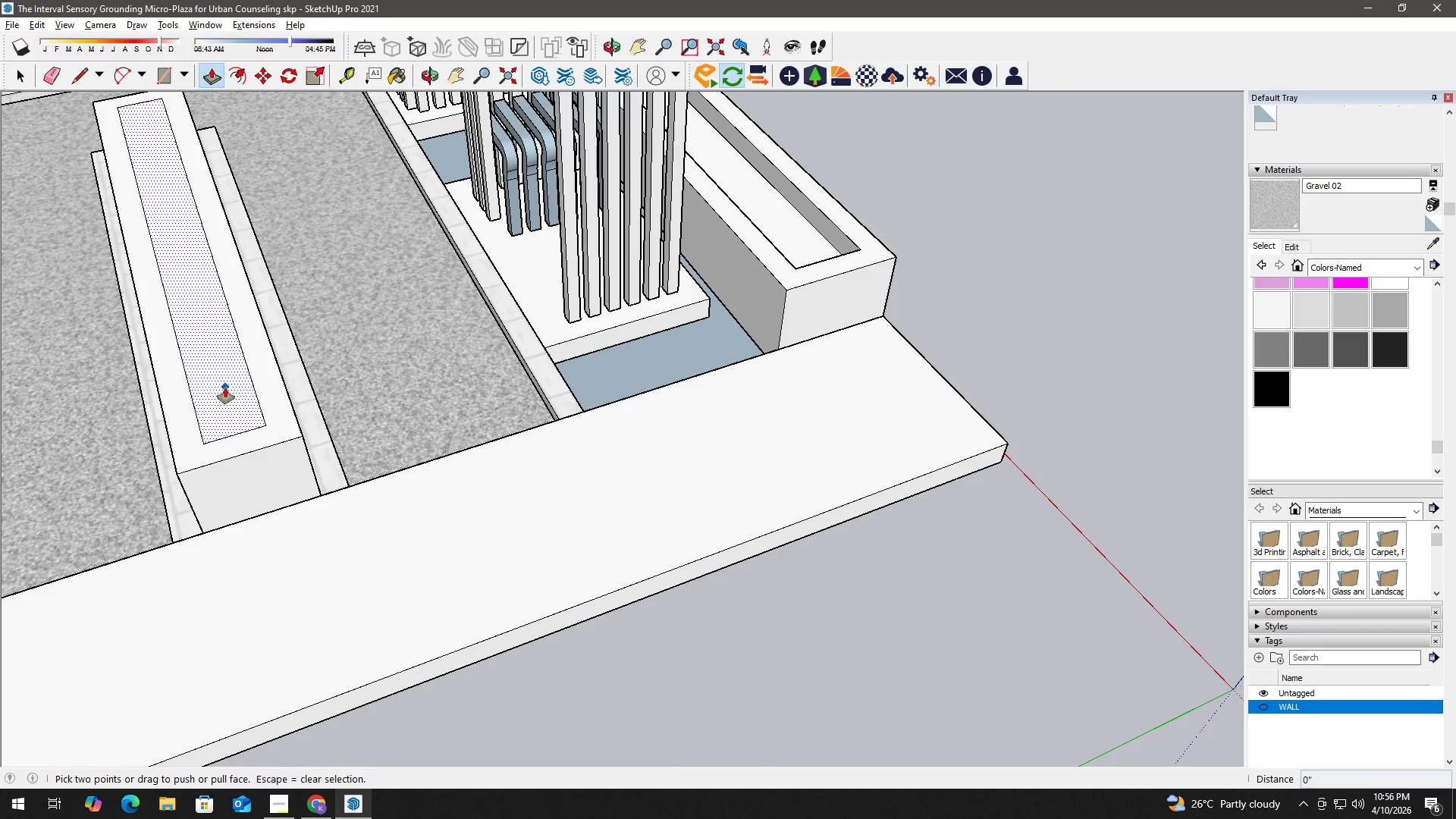 
left_click([225, 388])
 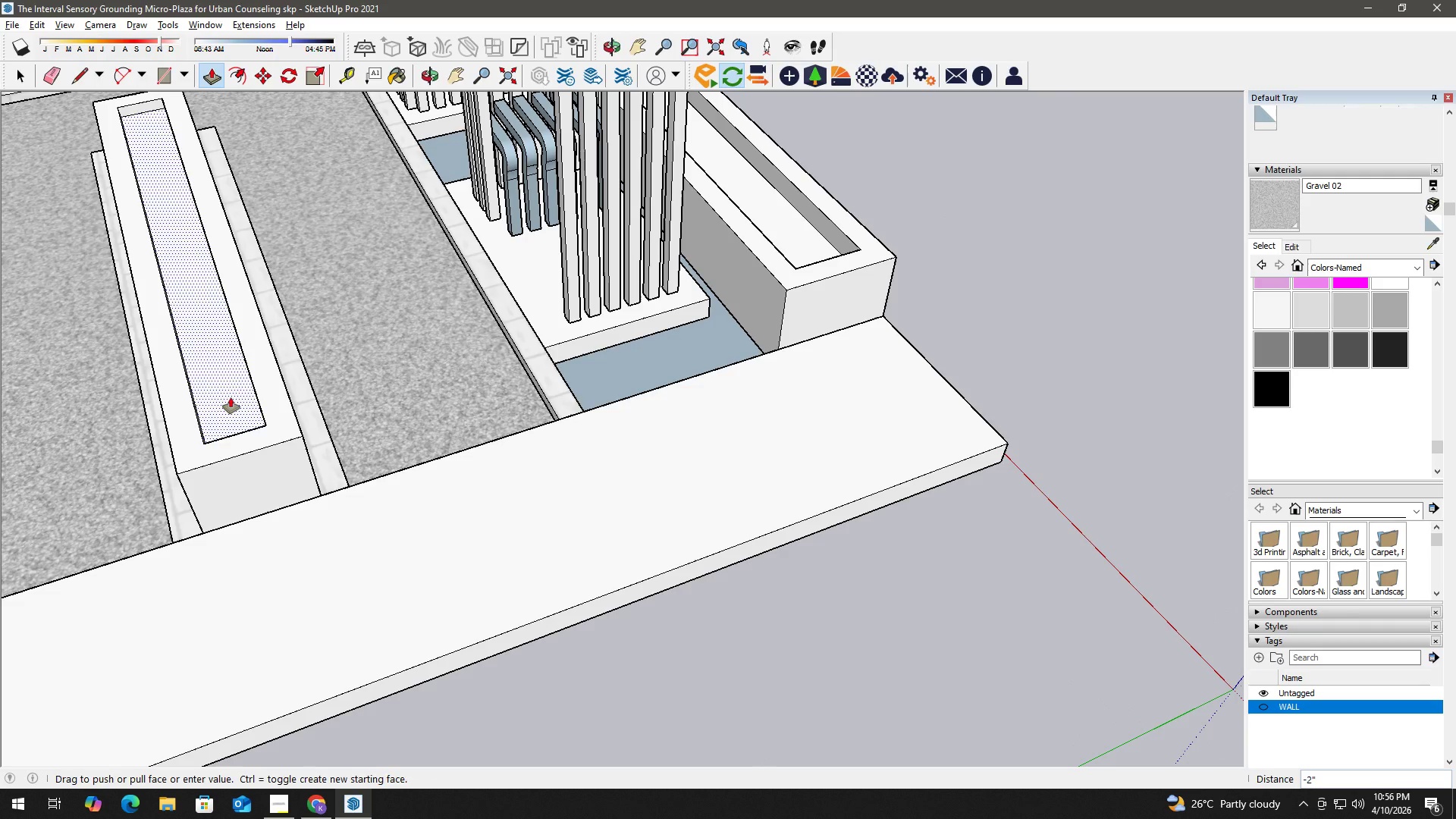 
key(Numpad4)
 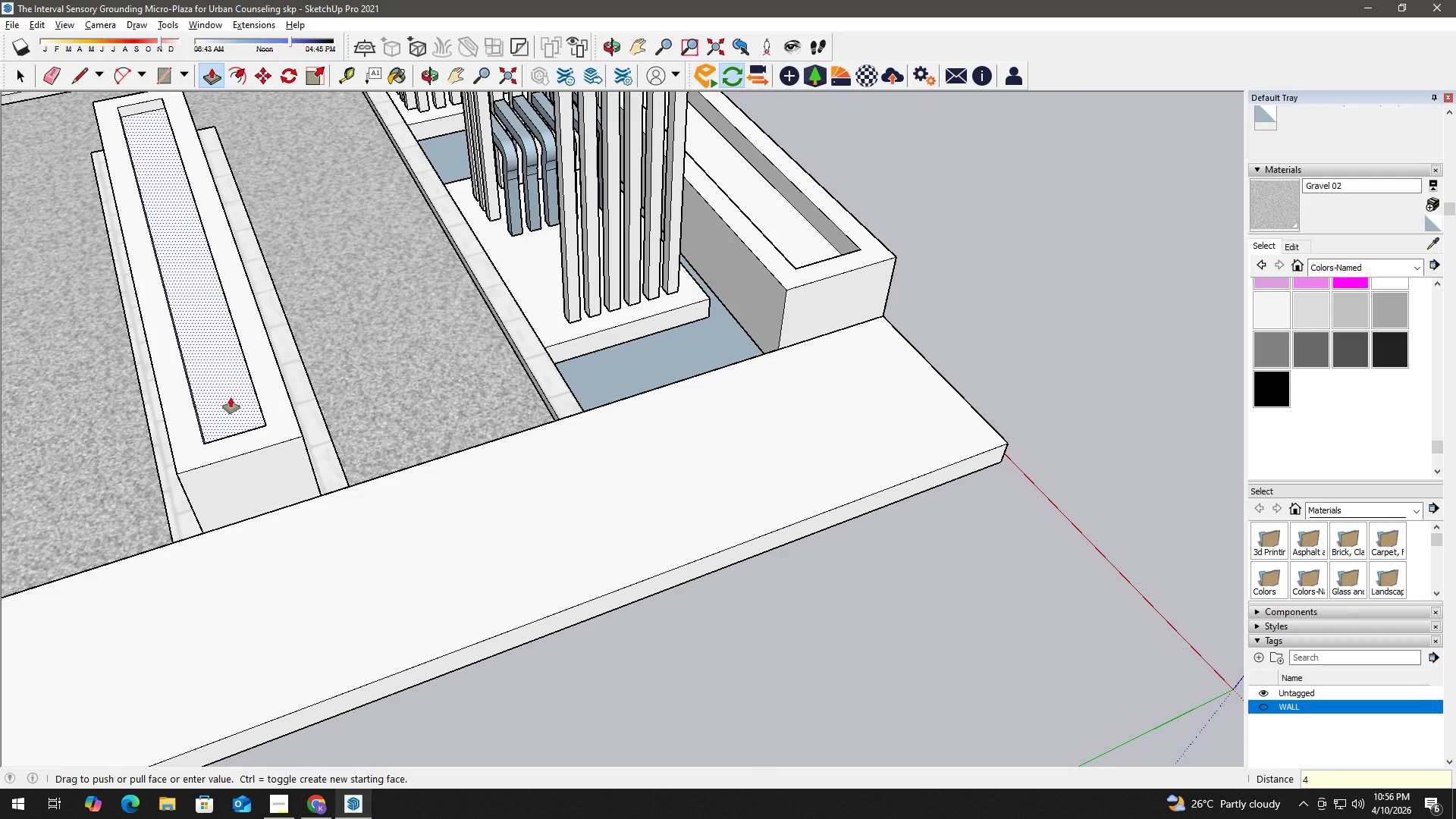 
key(Shift+ShiftLeft)
 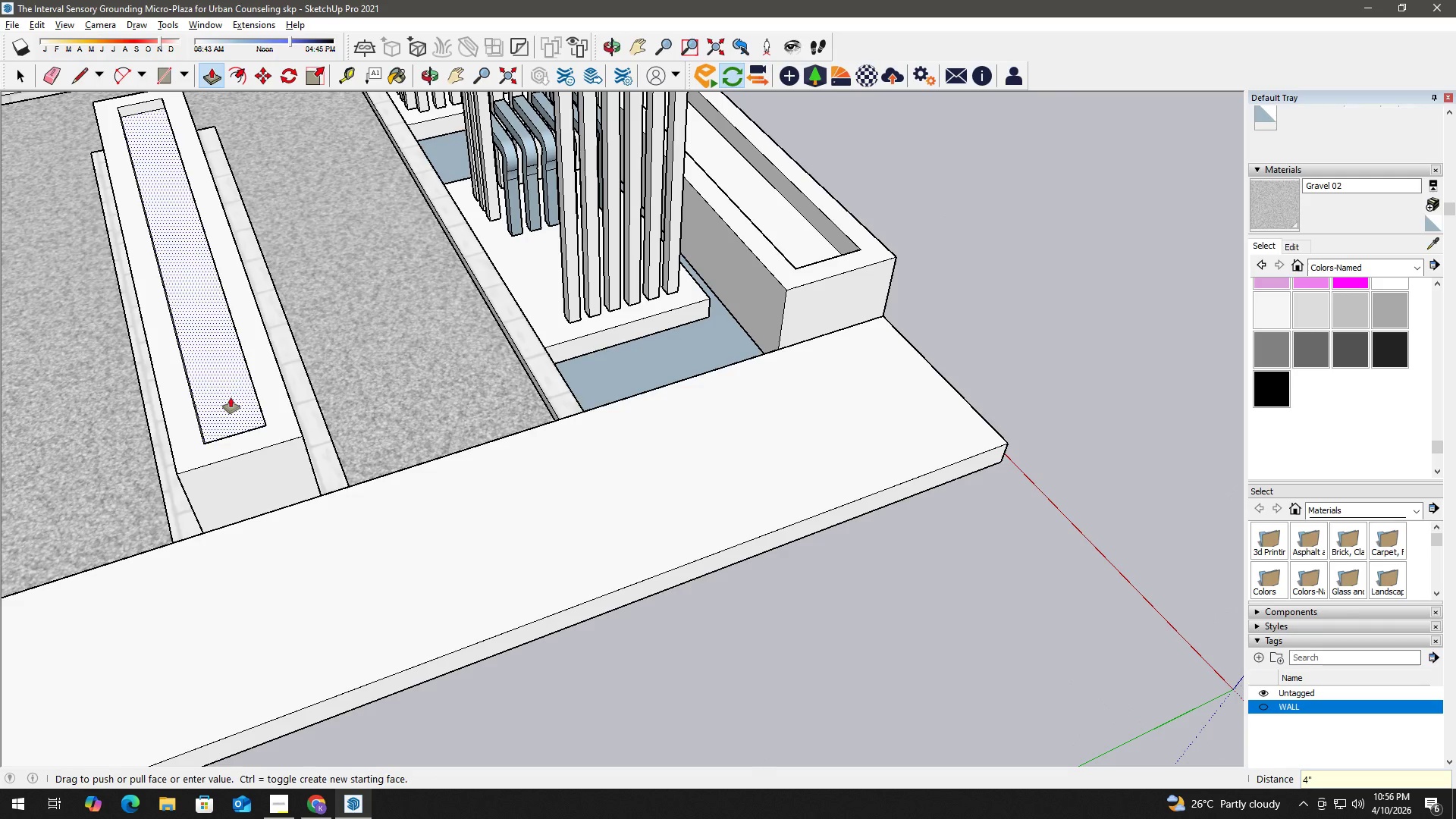 
key(Shift+Quote)
 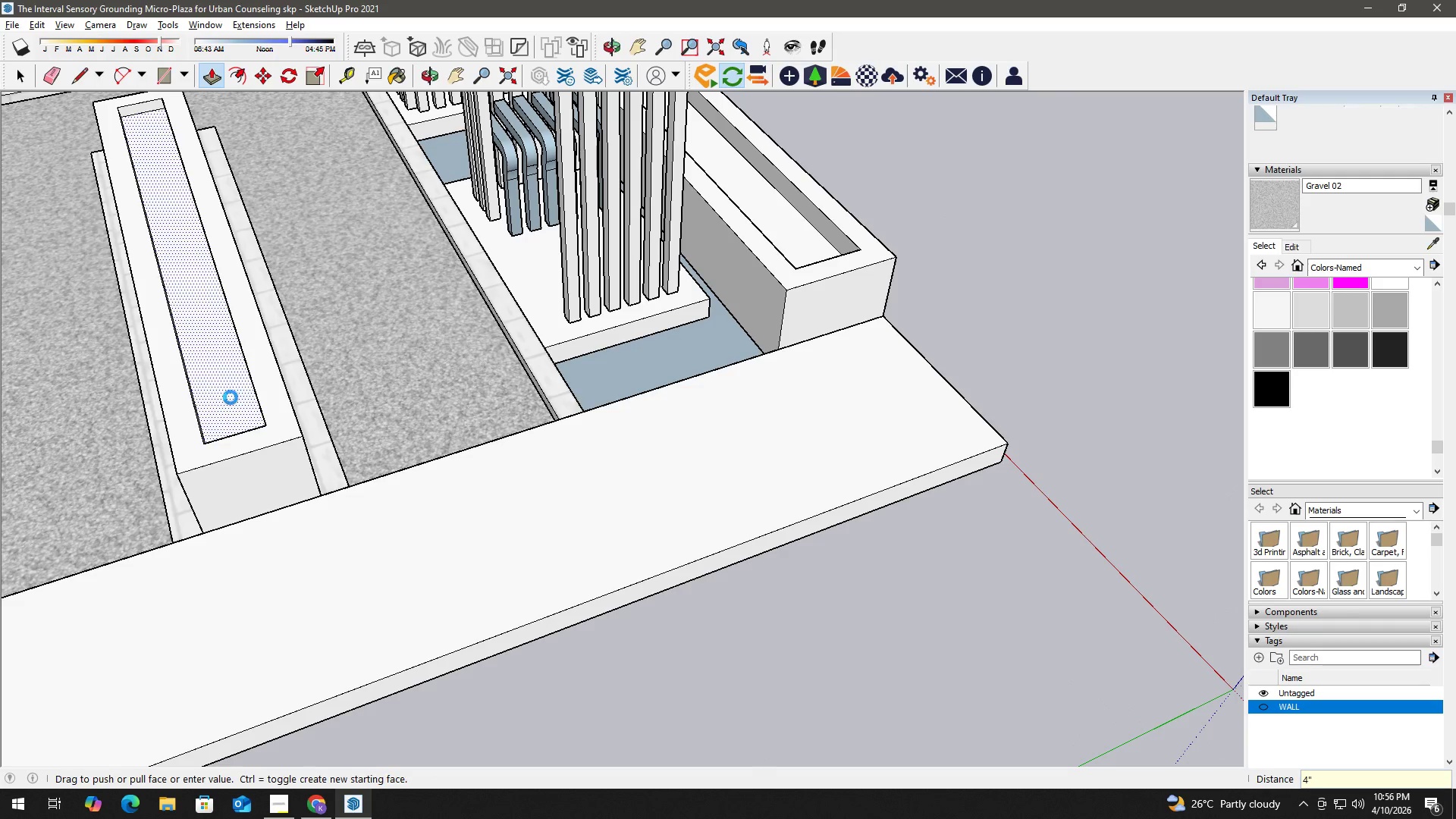 
key(Enter)
 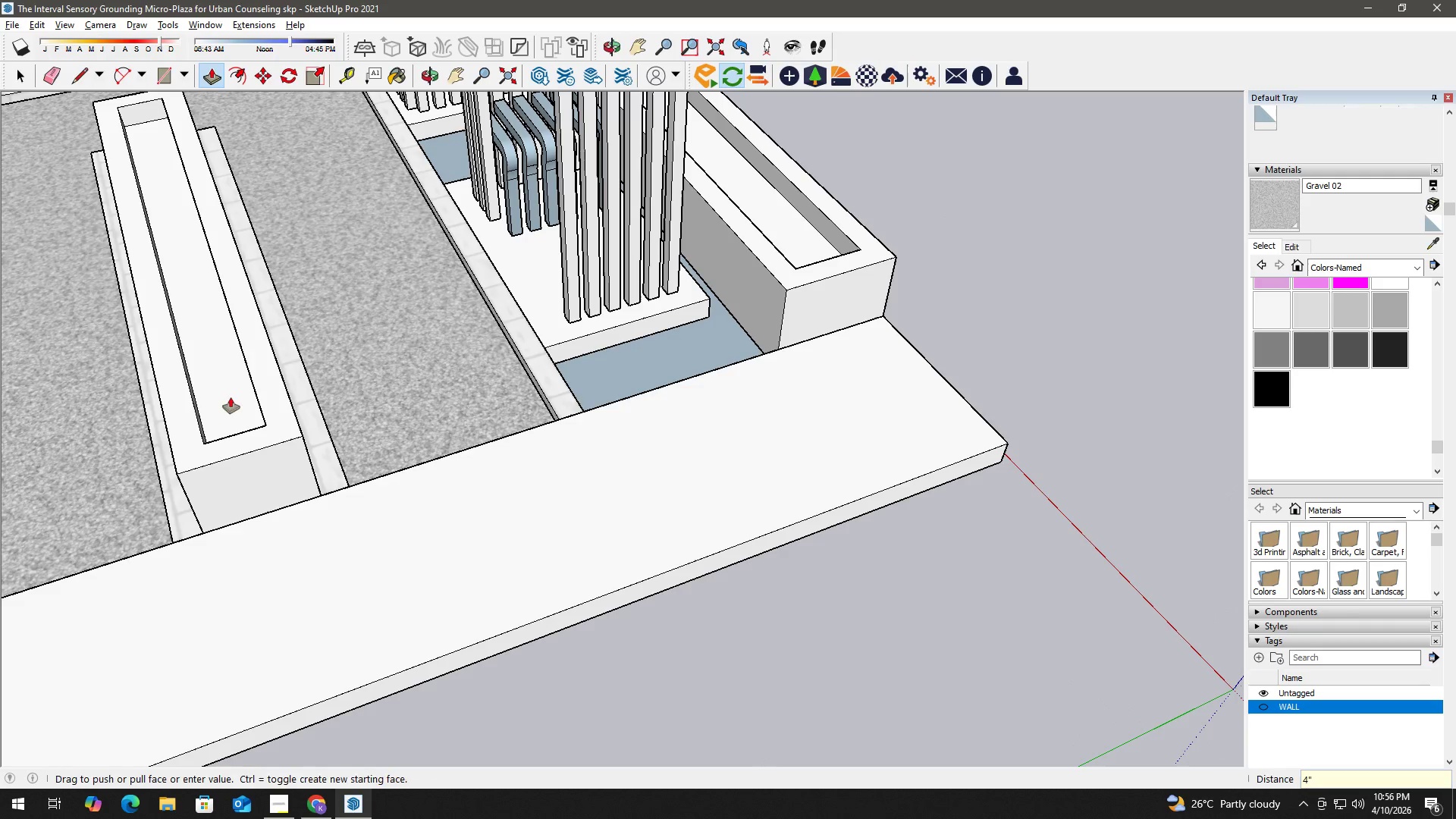 
key(Space)
 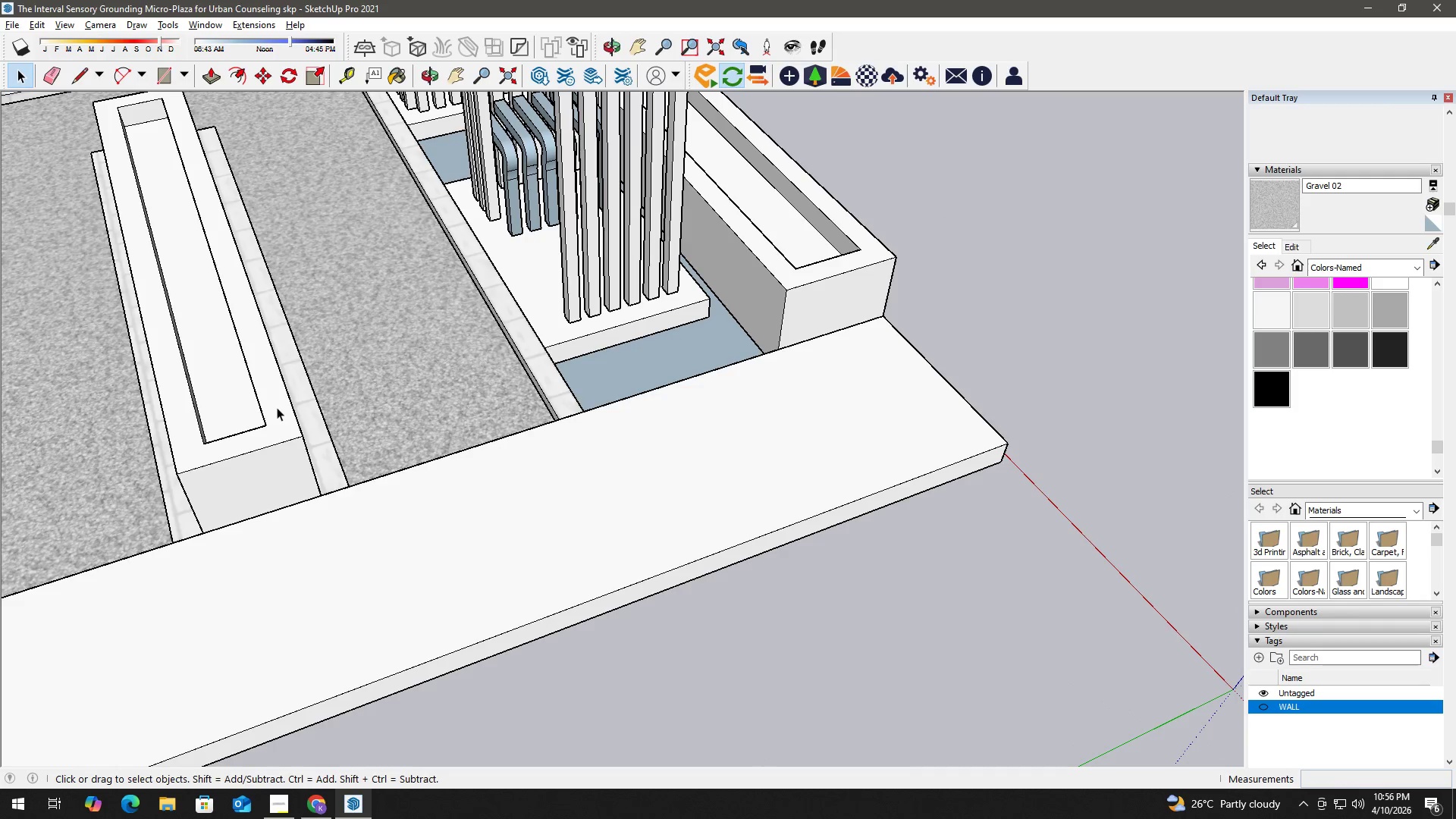 
double_click([277, 407])
 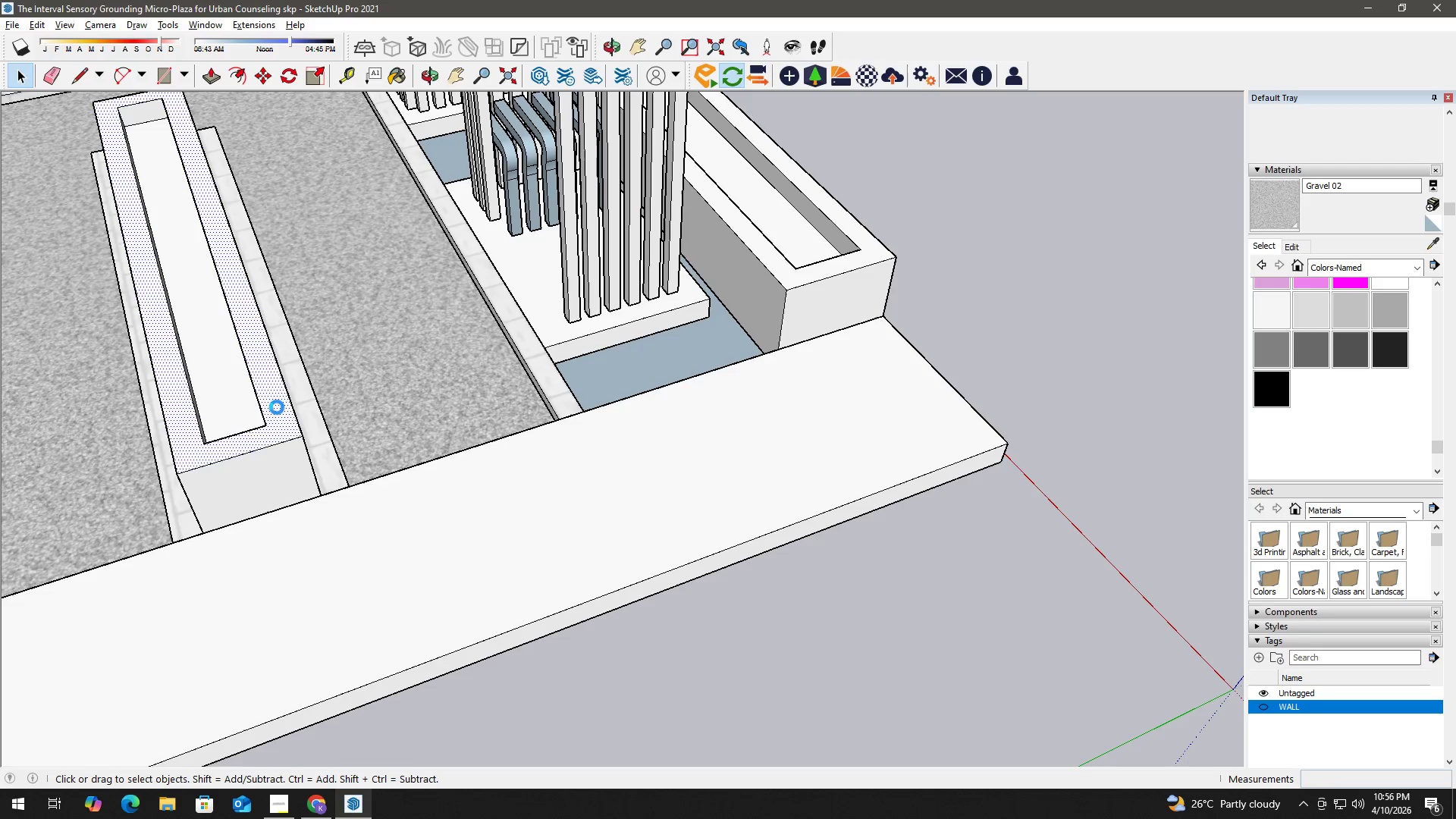 
triple_click([277, 407])
 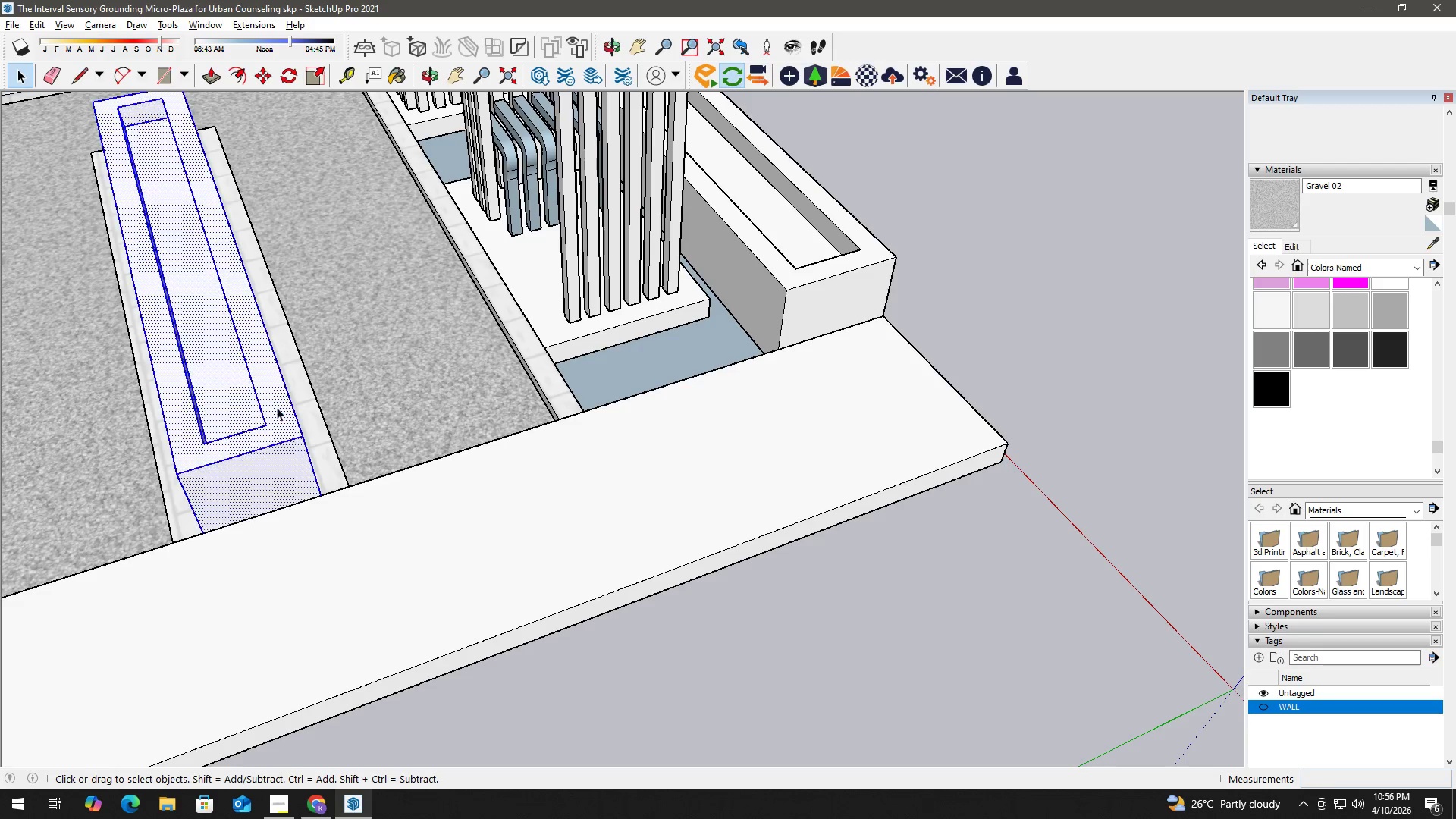 
triple_click([277, 407])
 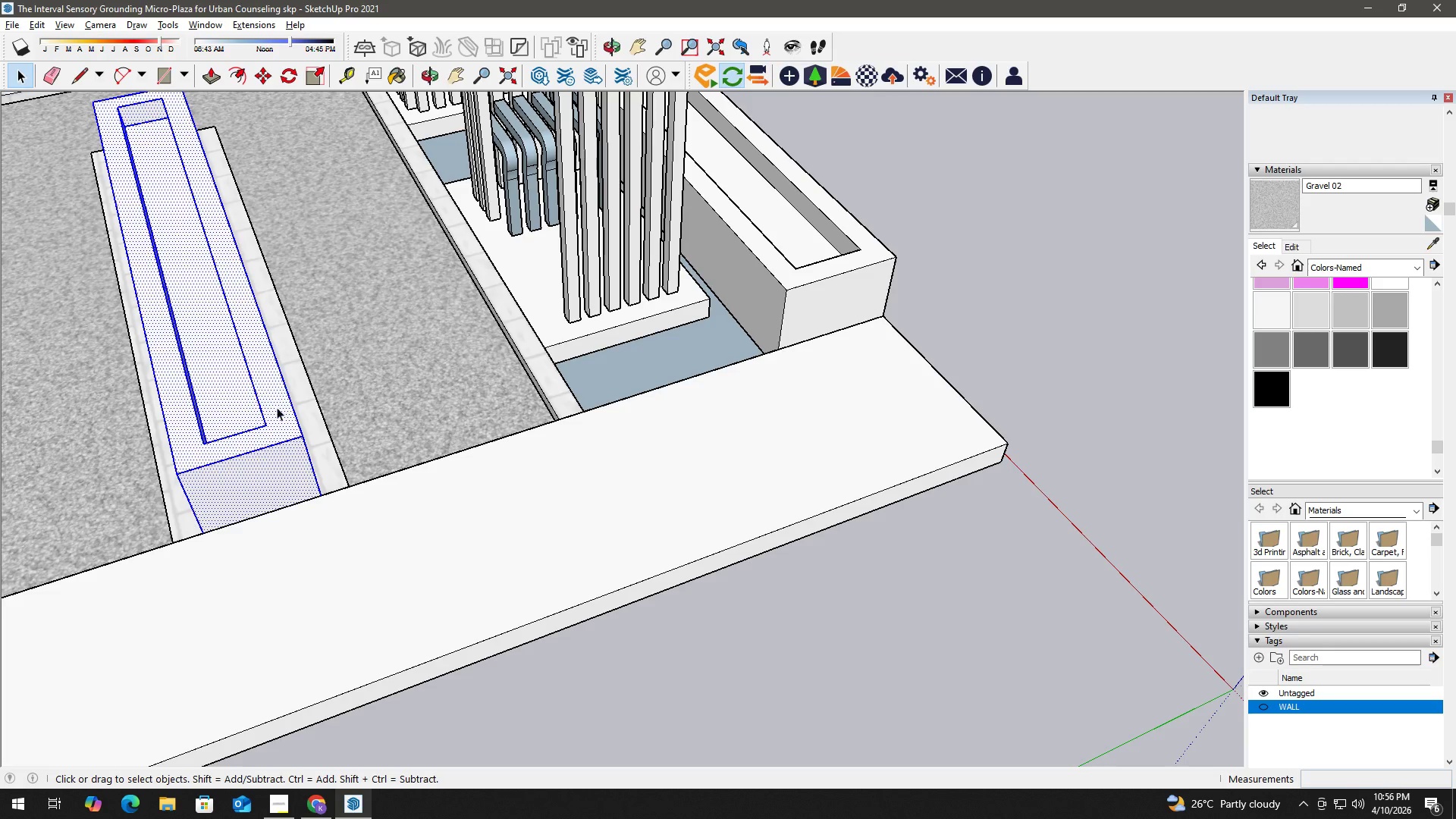 
right_click([277, 407])
 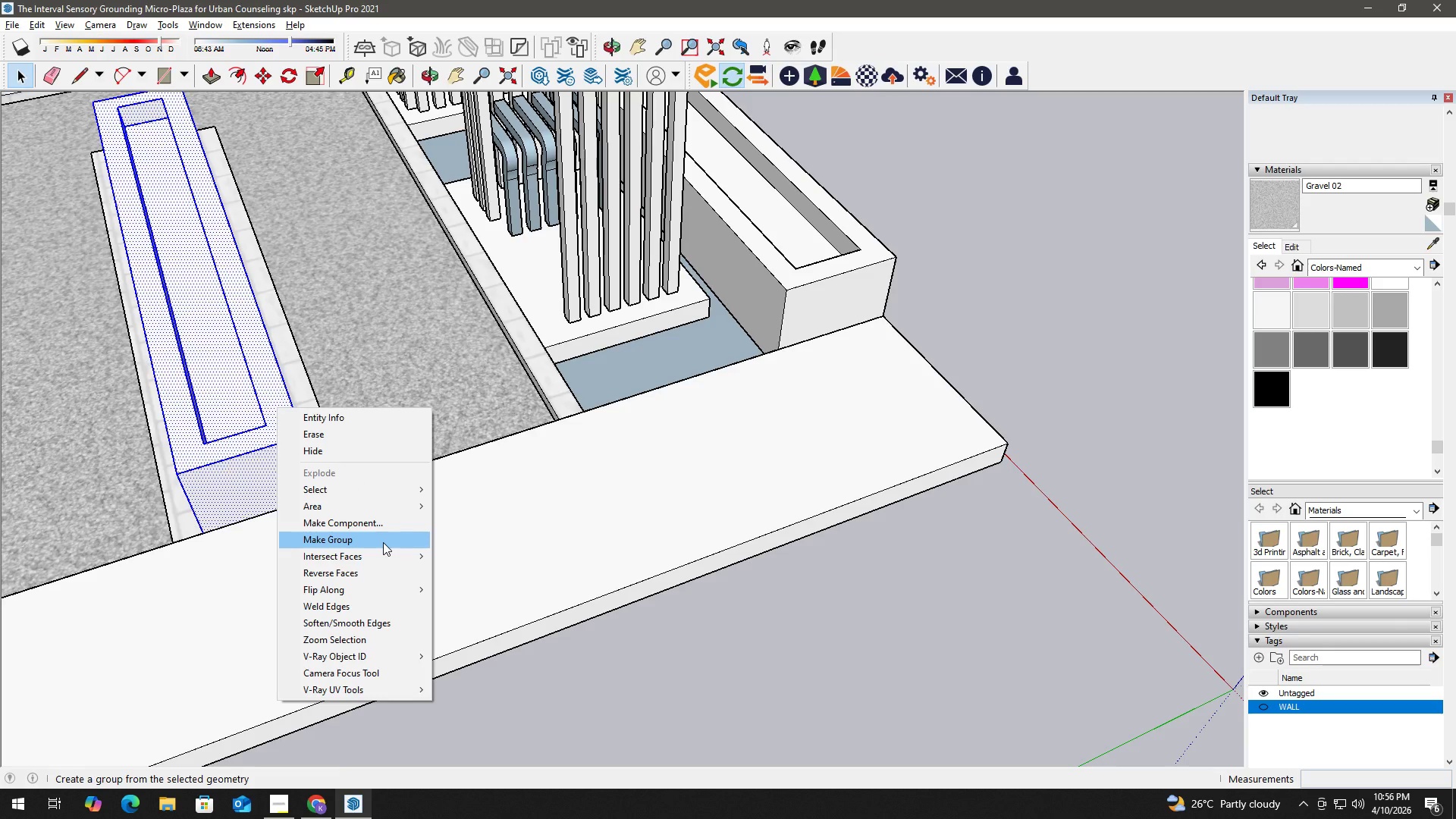 
left_click([387, 523])
 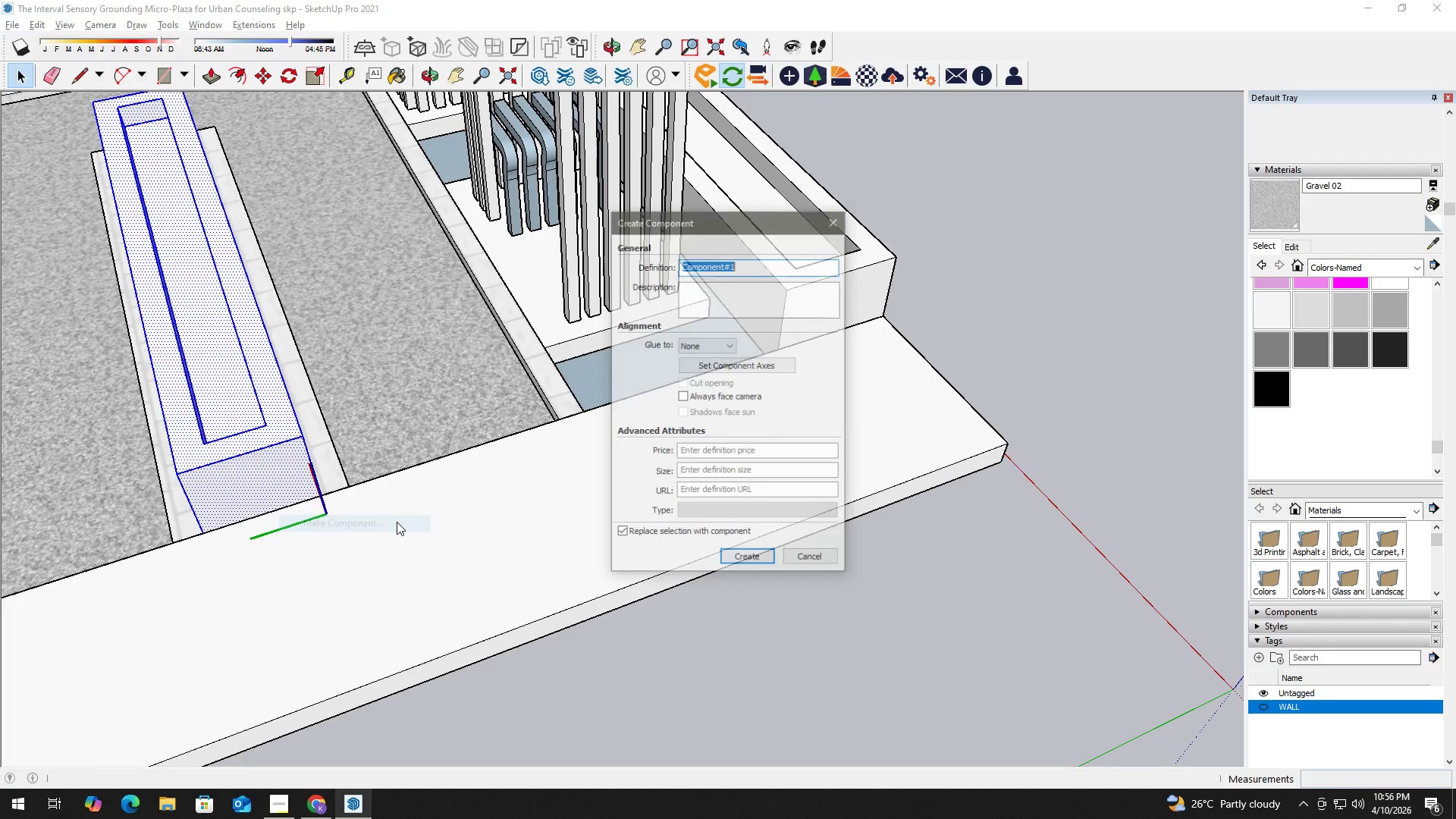 
type(Center Planters)
 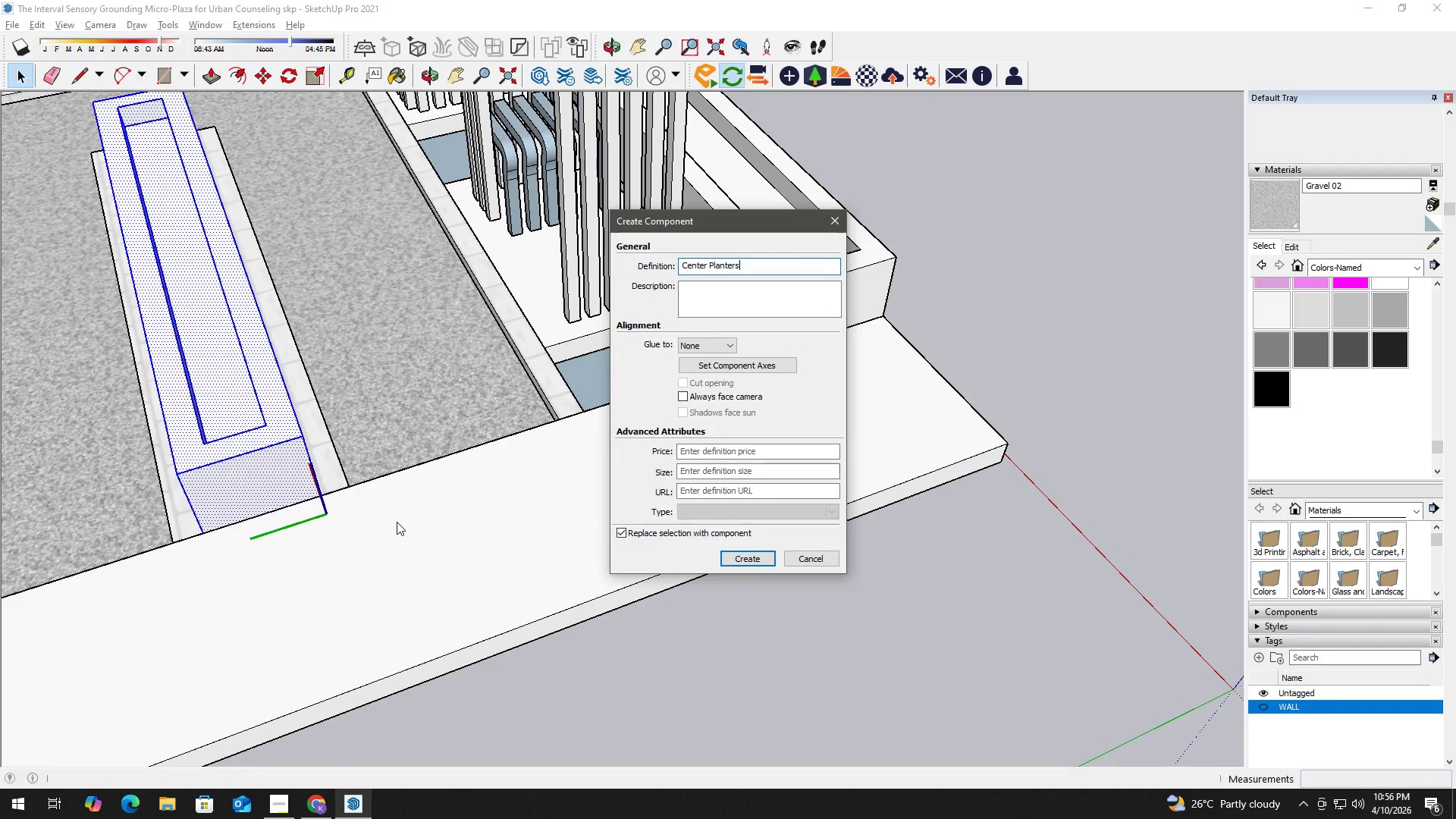 
key(Enter)
 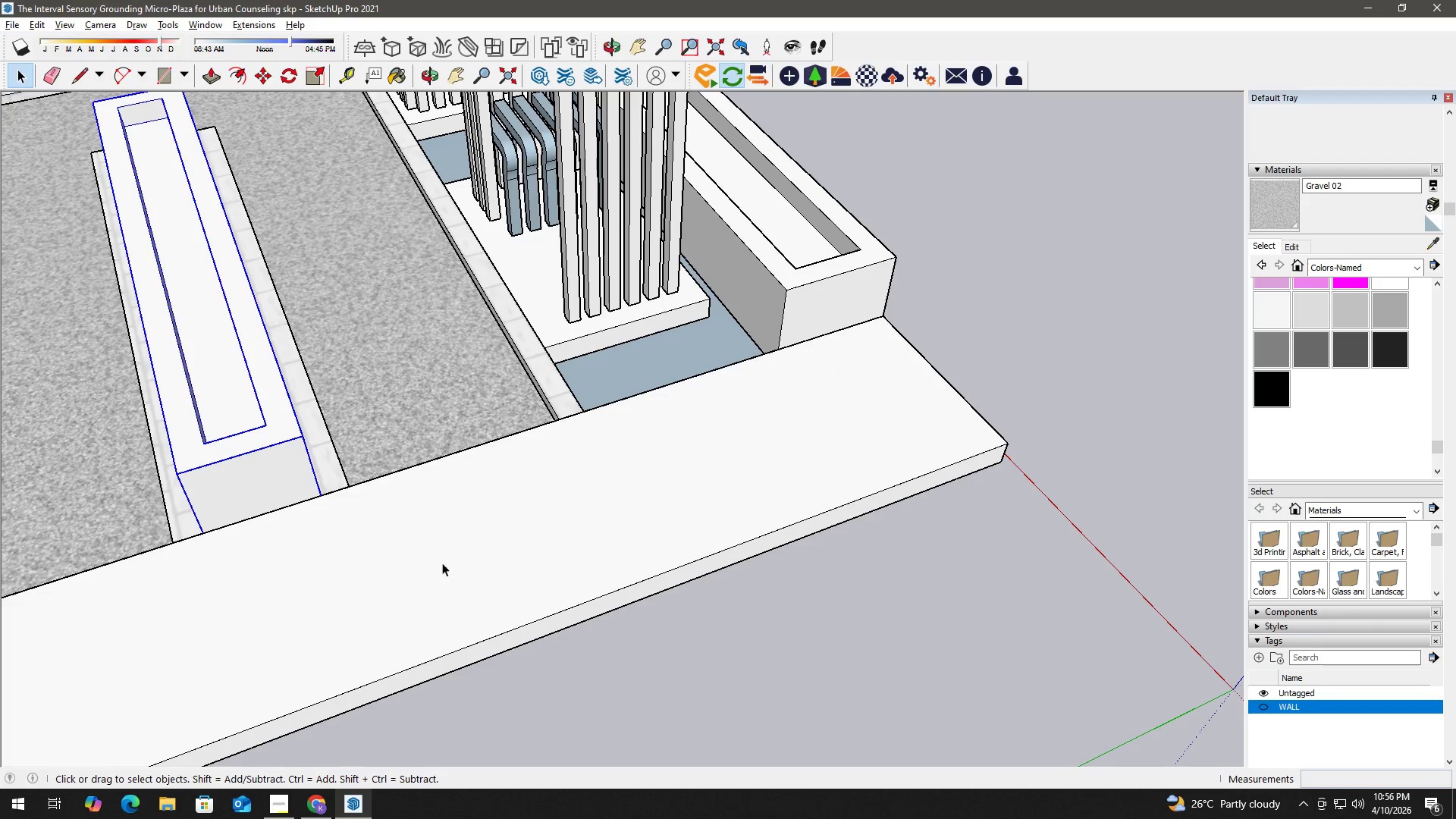 
left_click_drag(start_coordinate=[670, 721], to_coordinate=[670, 714])
 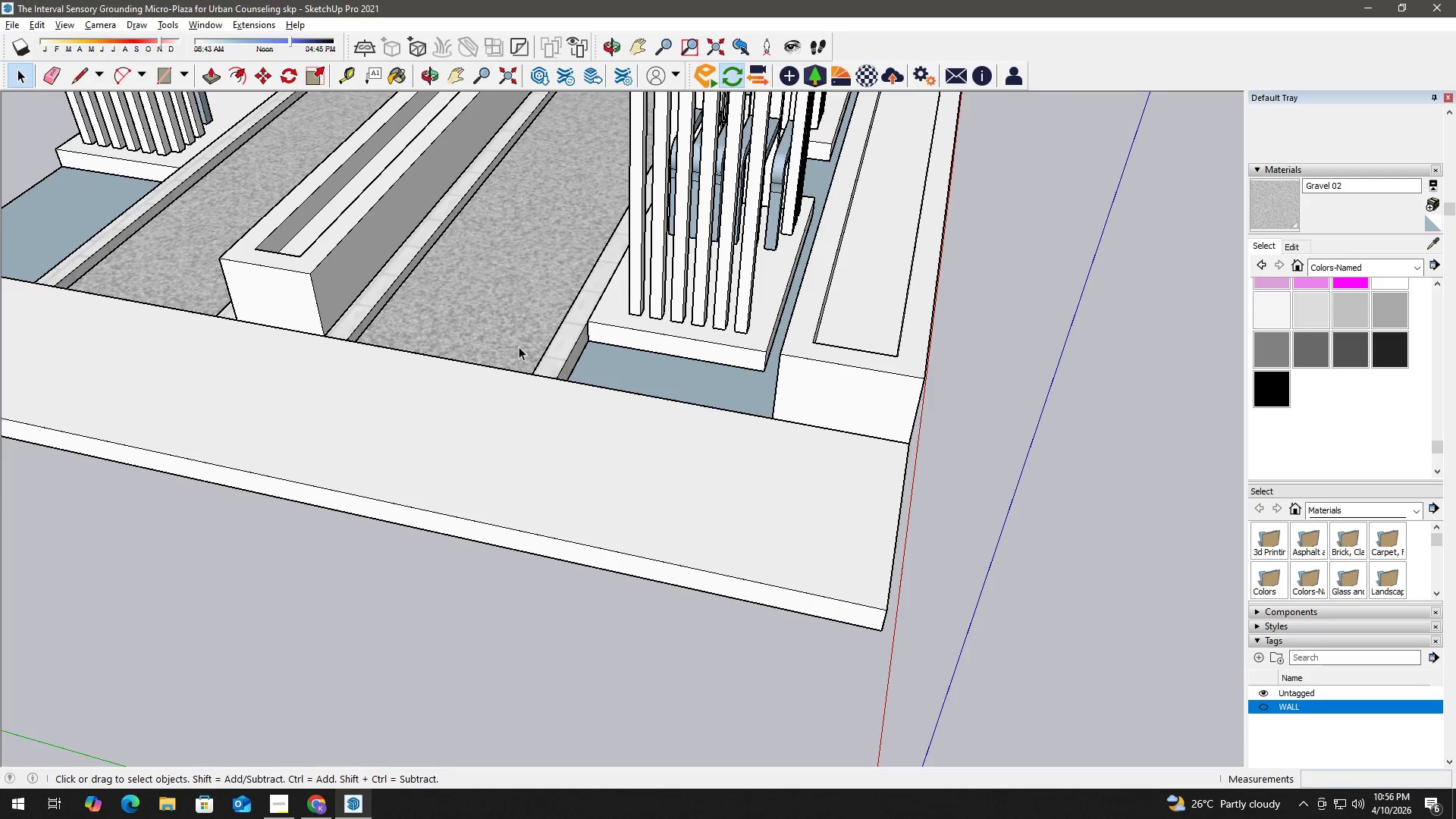 
scroll: coordinate [620, 350], scroll_direction: down, amount: 2.0
 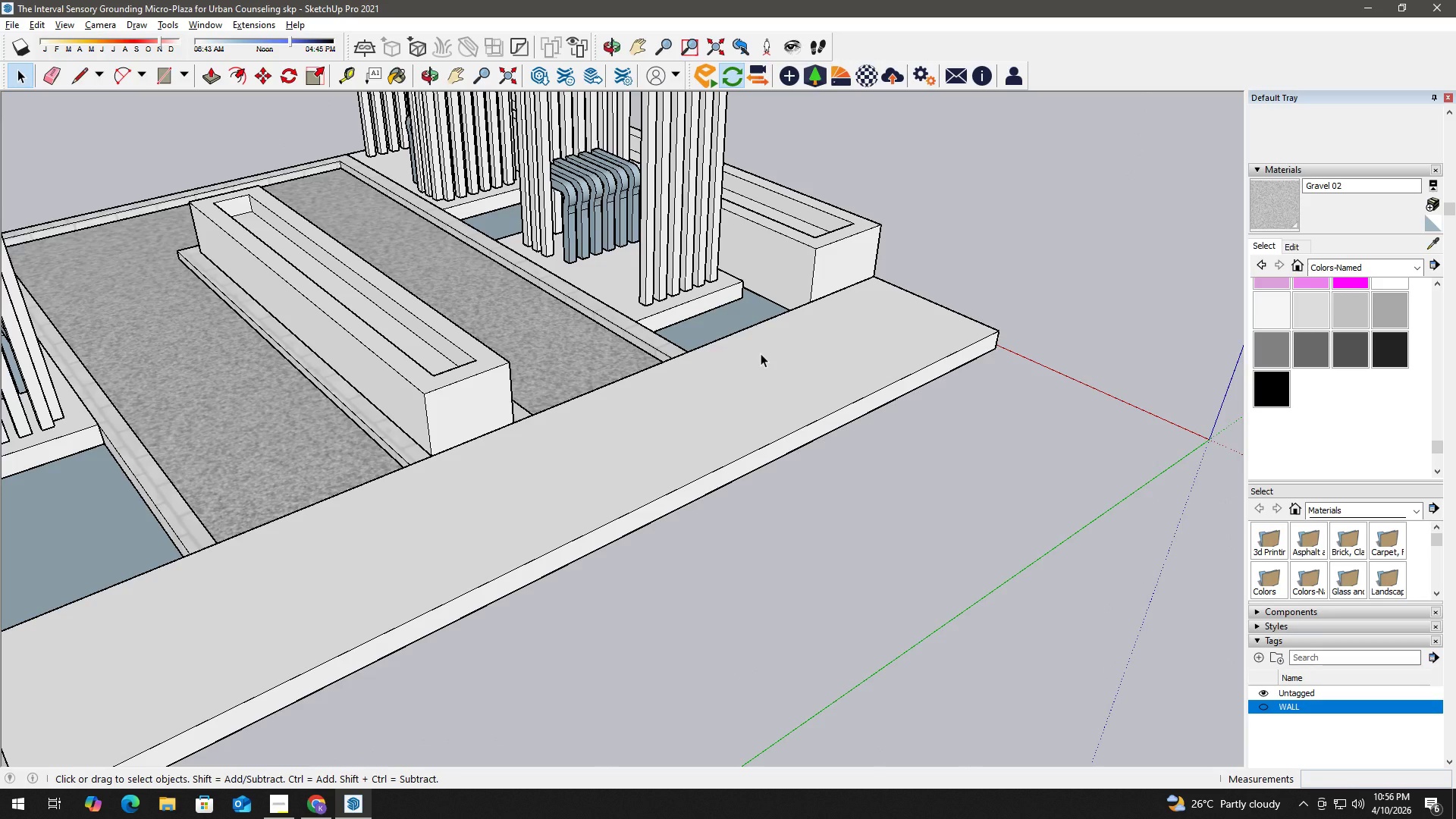 
wait(5.09)
 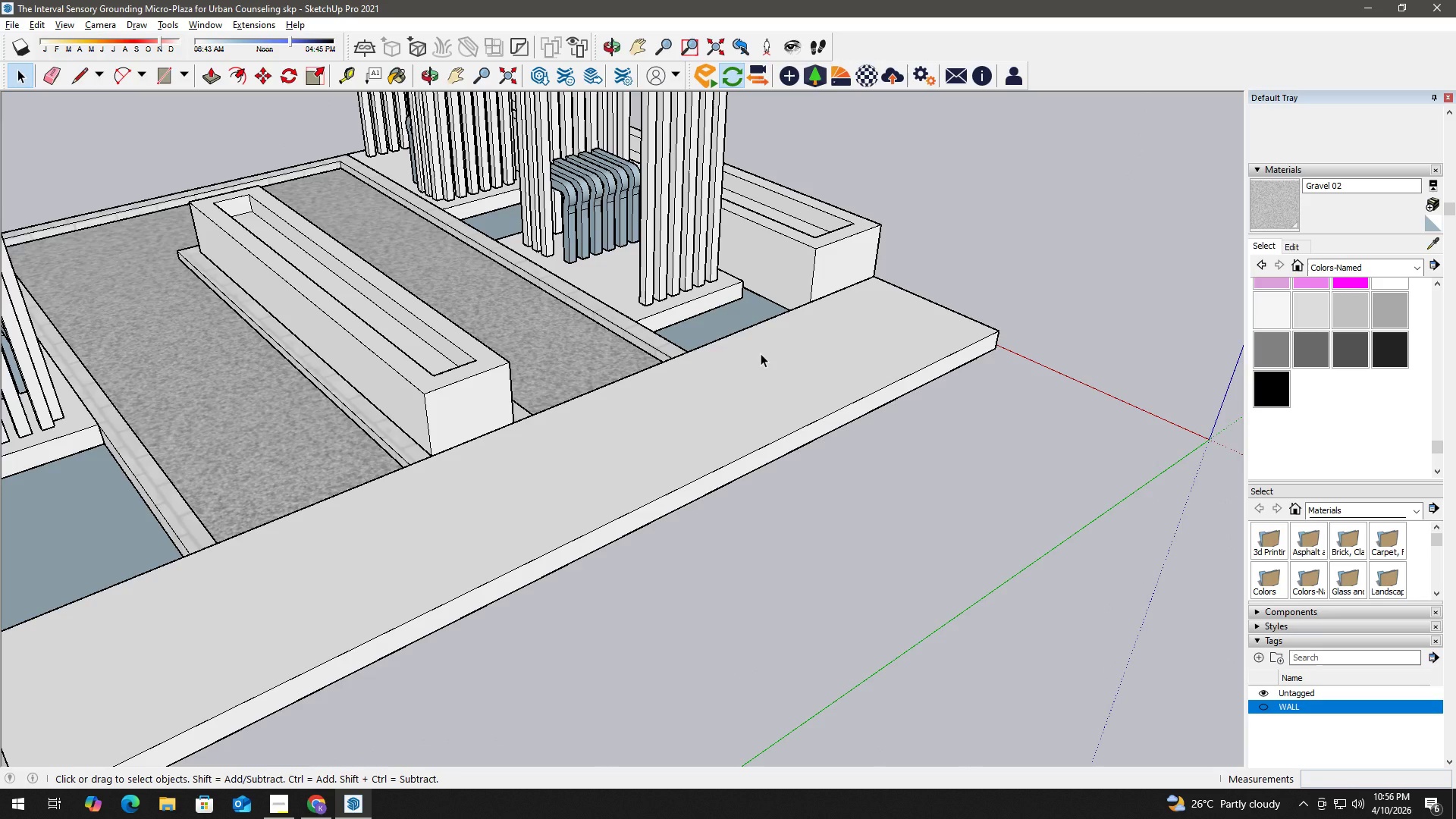 
key(Alt+Tab)